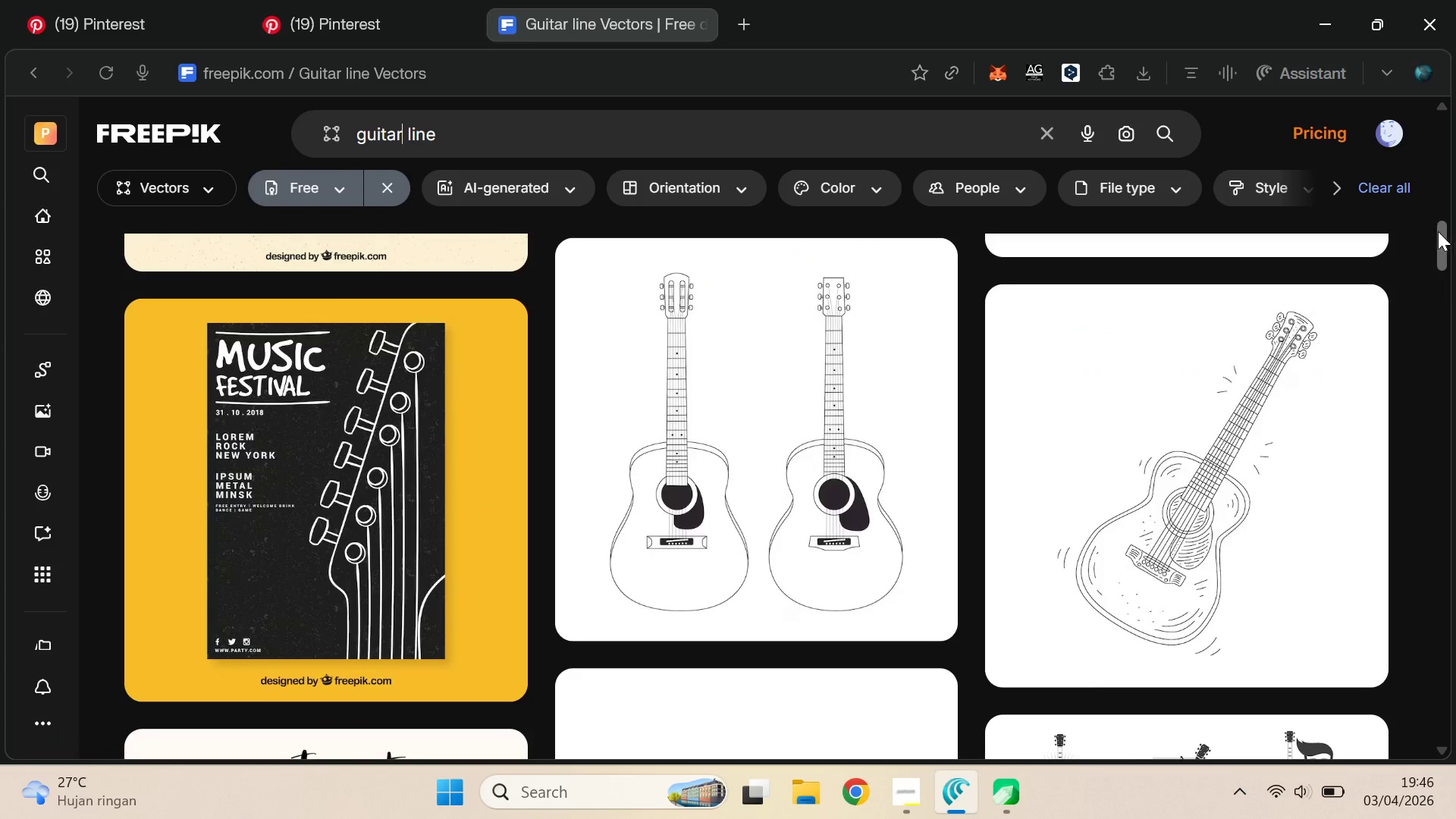 
left_click_drag(start_coordinate=[1439, 234], to_coordinate=[1455, 362])
 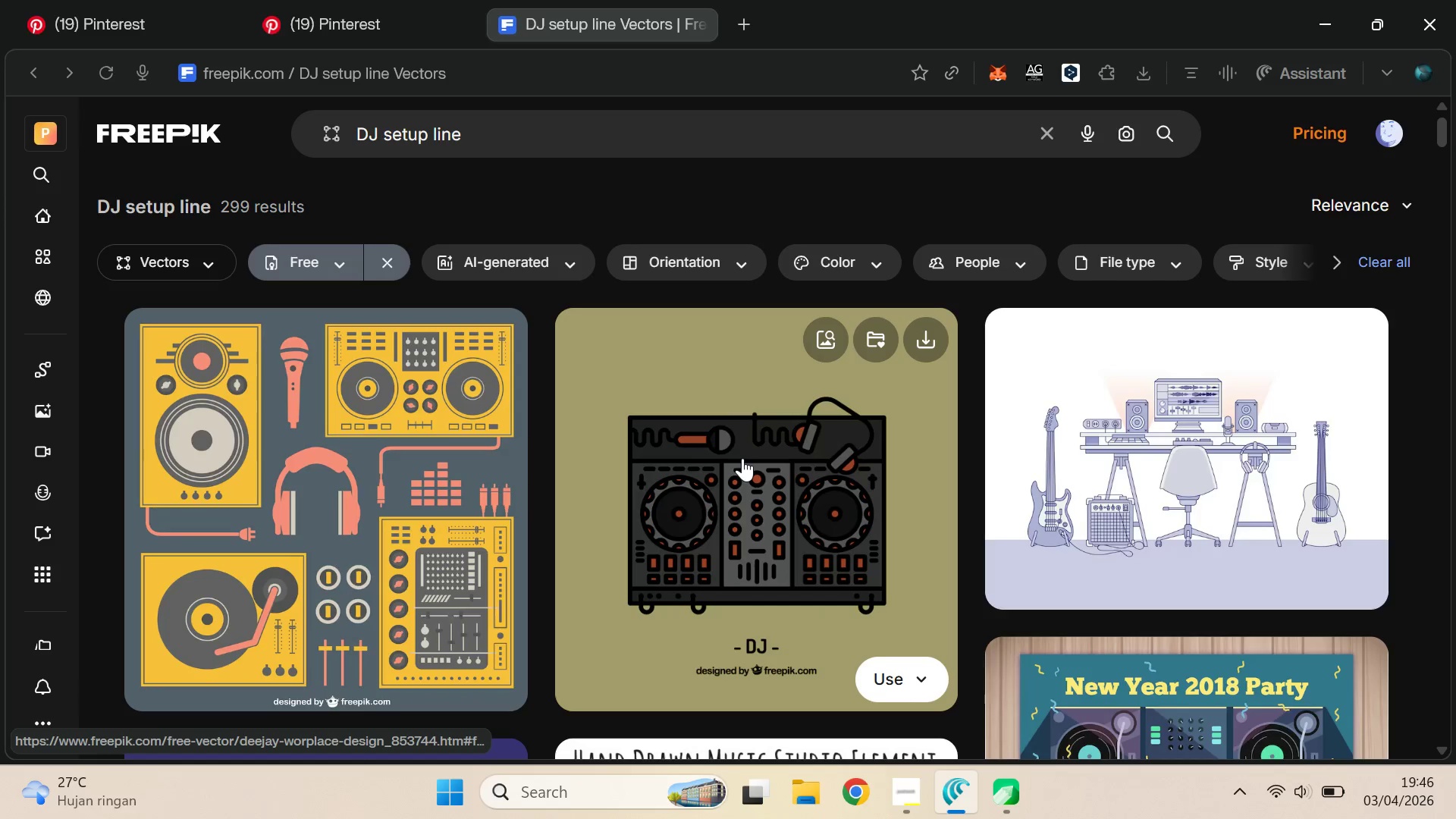 
scroll: coordinate [779, 476], scroll_direction: down, amount: 3.0
 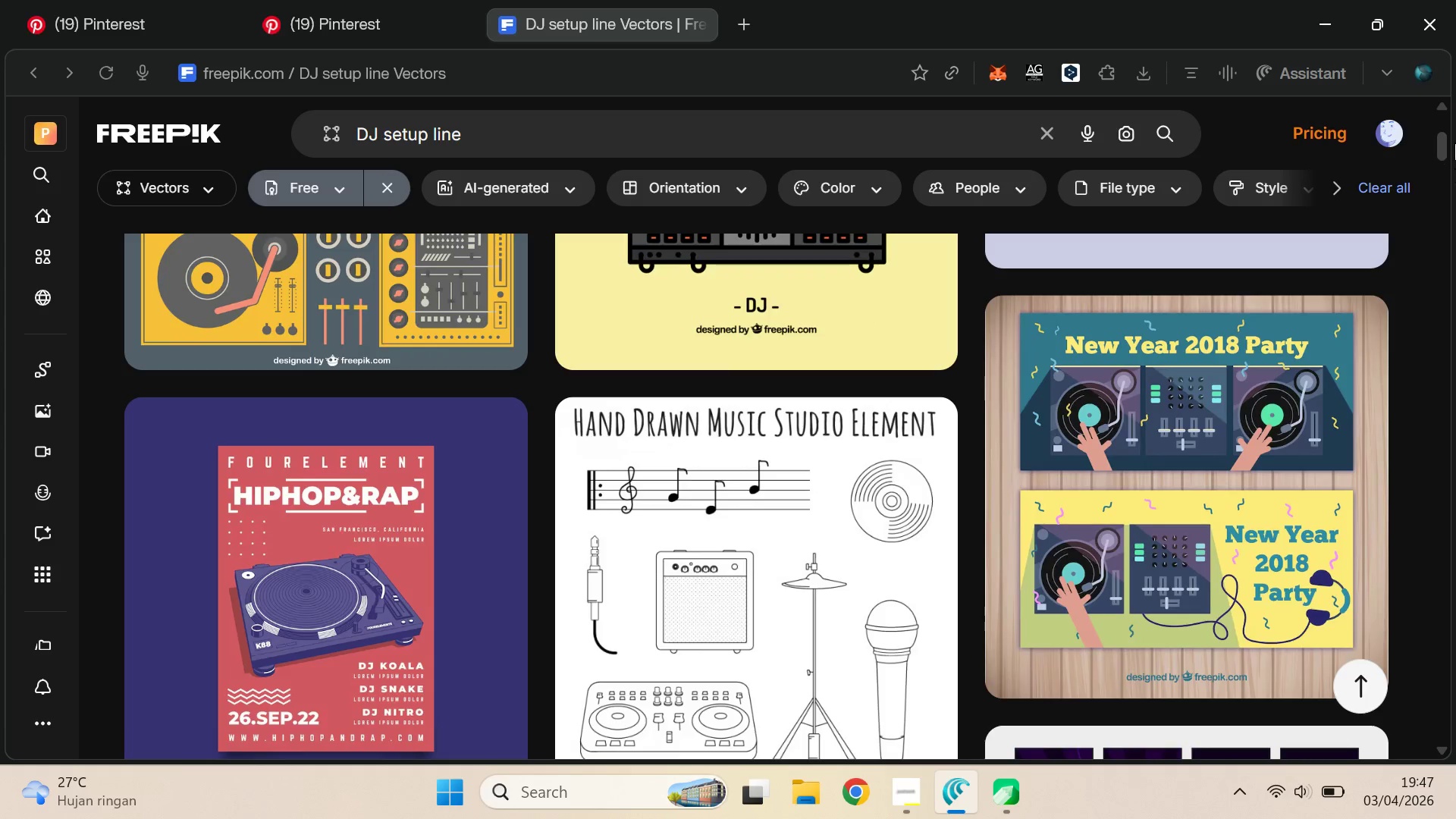 
left_click_drag(start_coordinate=[1439, 143], to_coordinate=[1455, 305])
 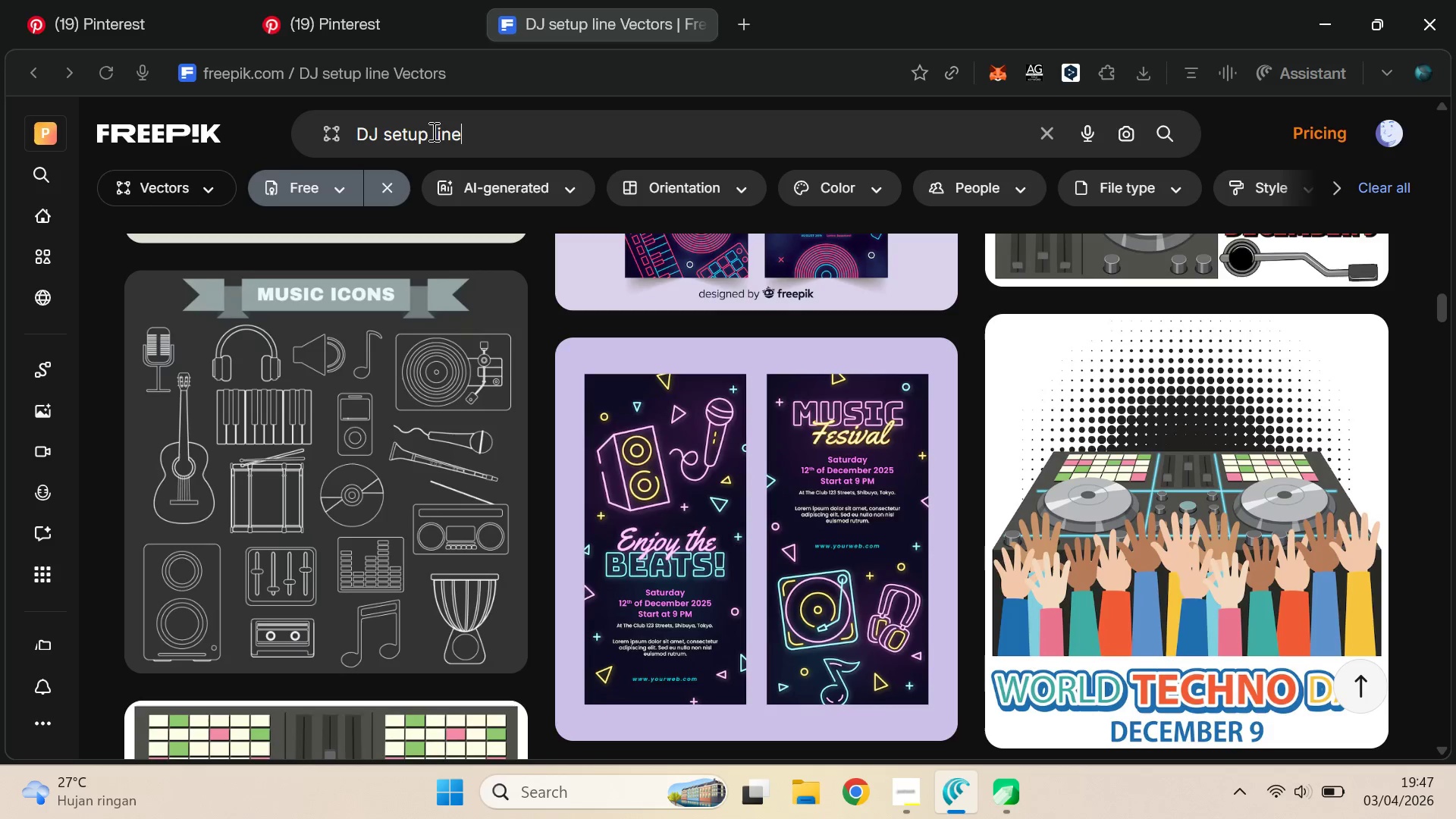 
left_click_drag(start_coordinate=[430, 131], to_coordinate=[355, 125])
 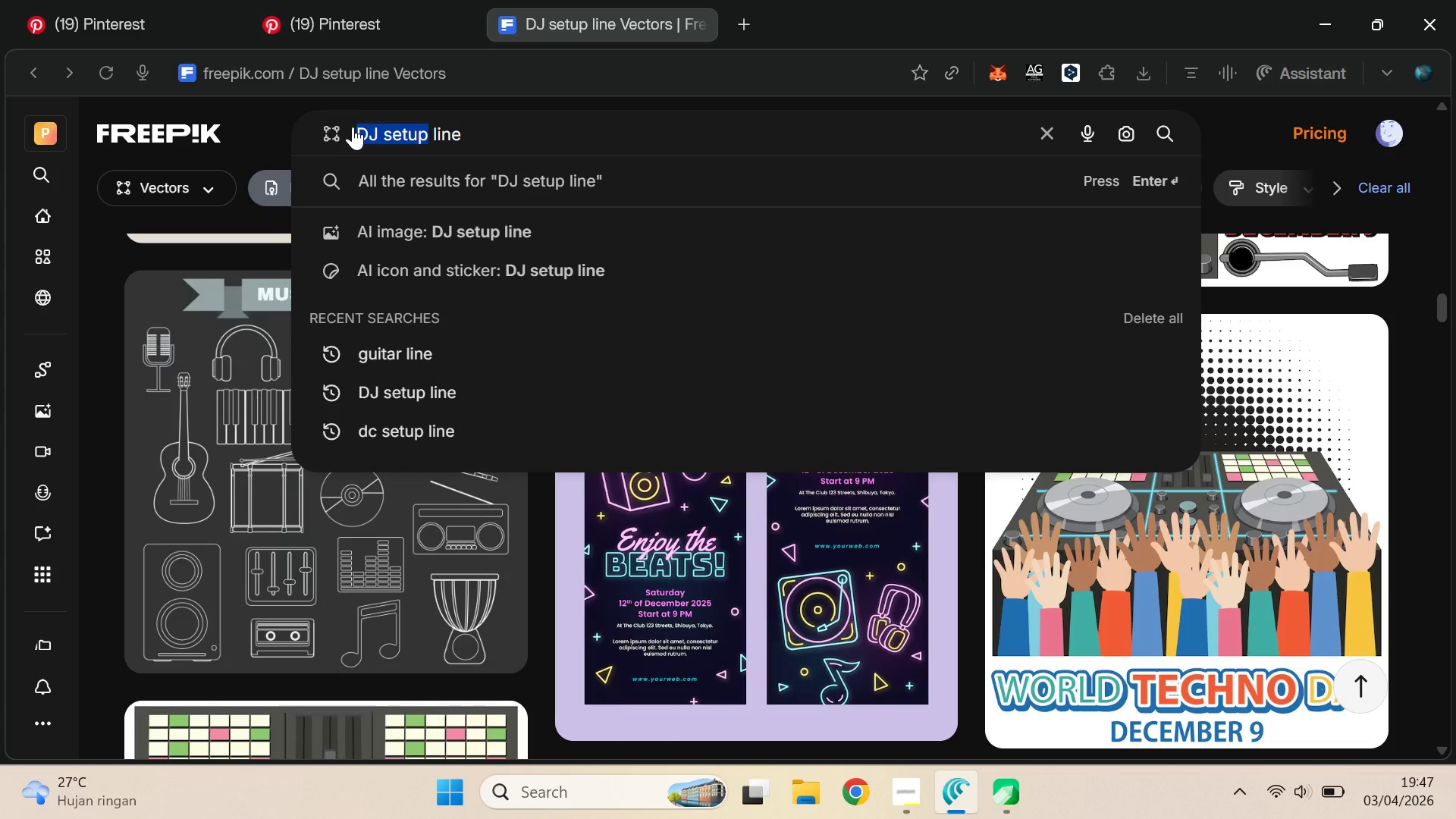 
type(guitar )
key(Backspace)
 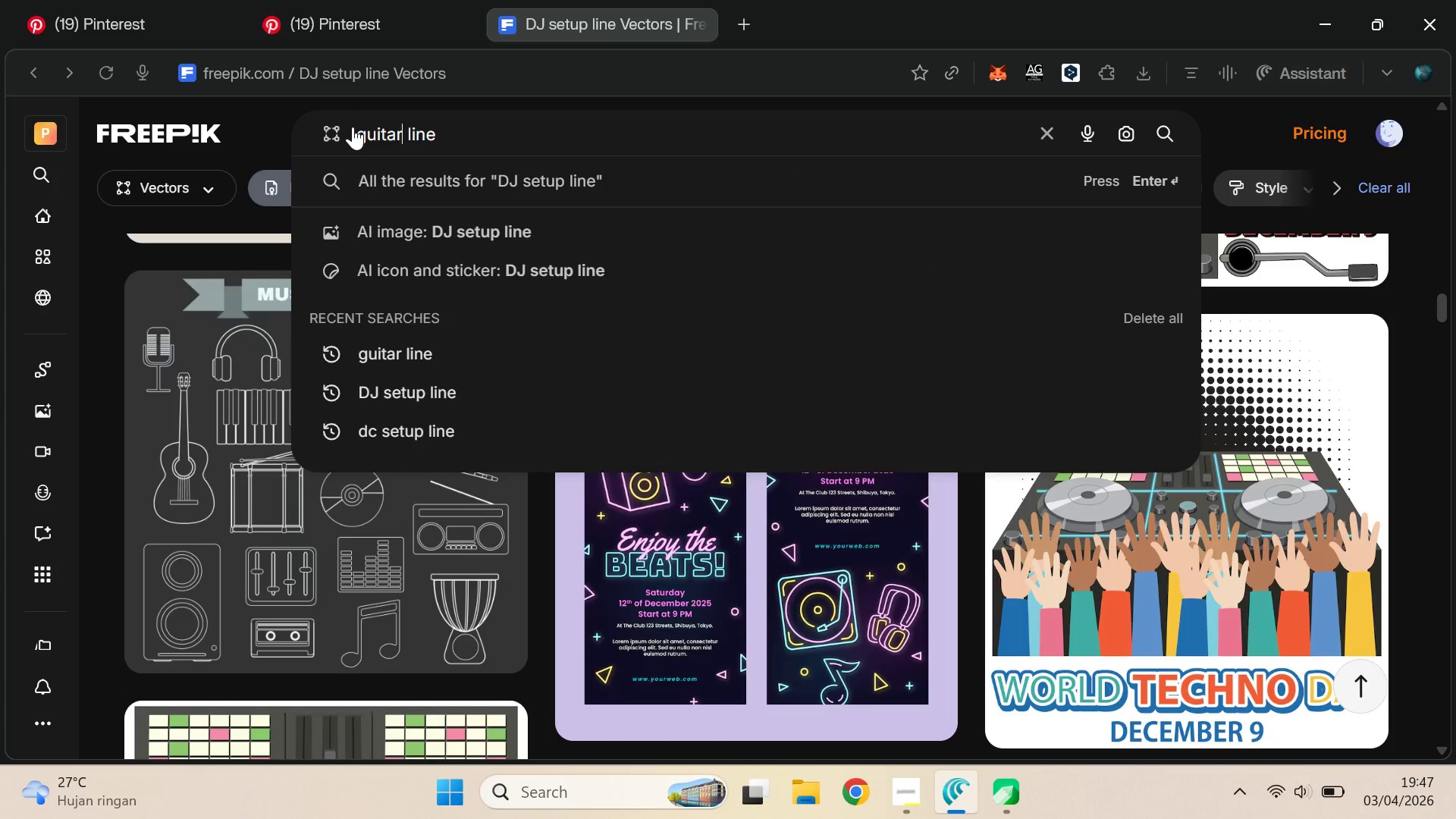 
key(Control+ArrowRight)
 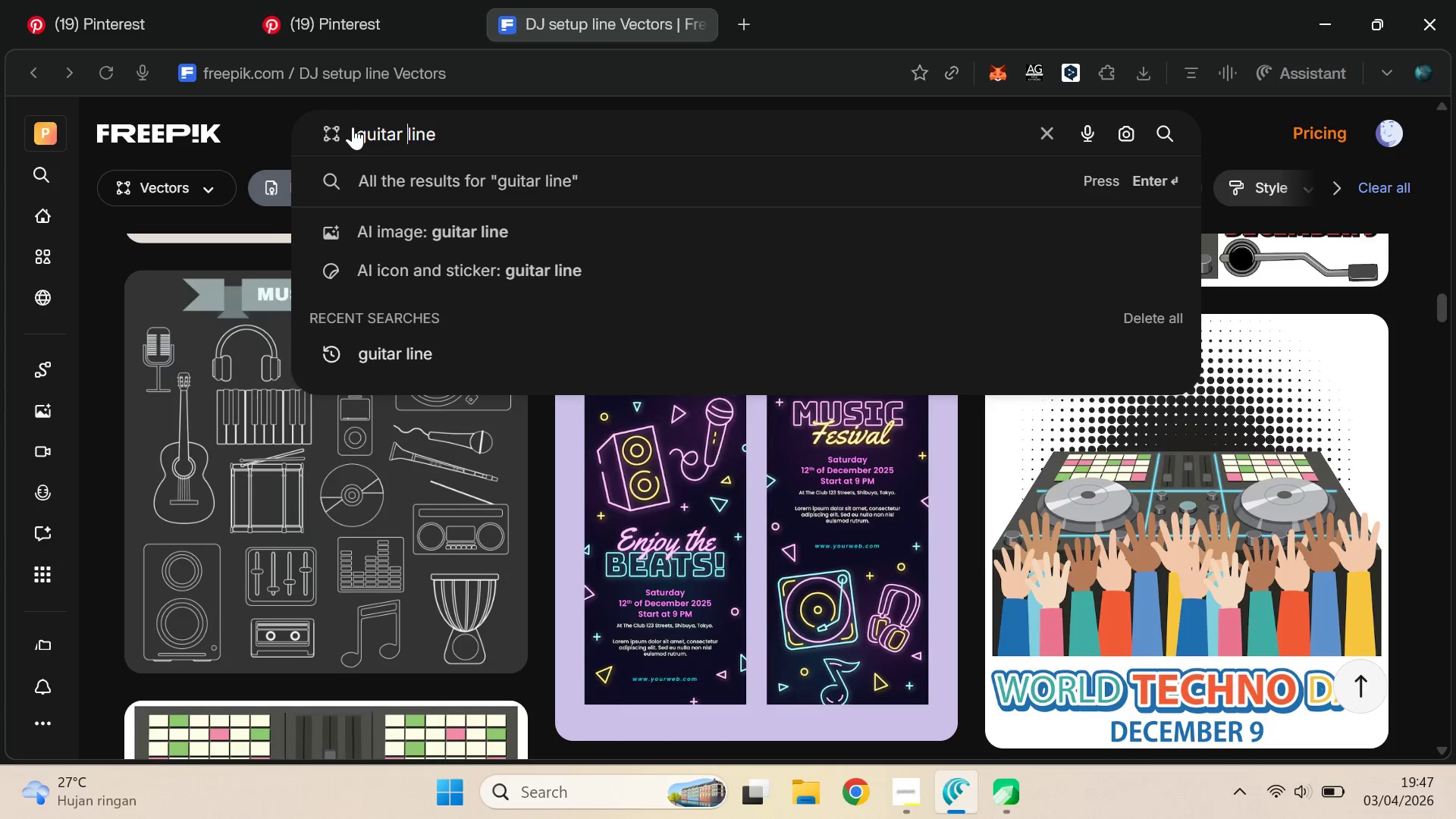 
key(Control+ArrowRight)
 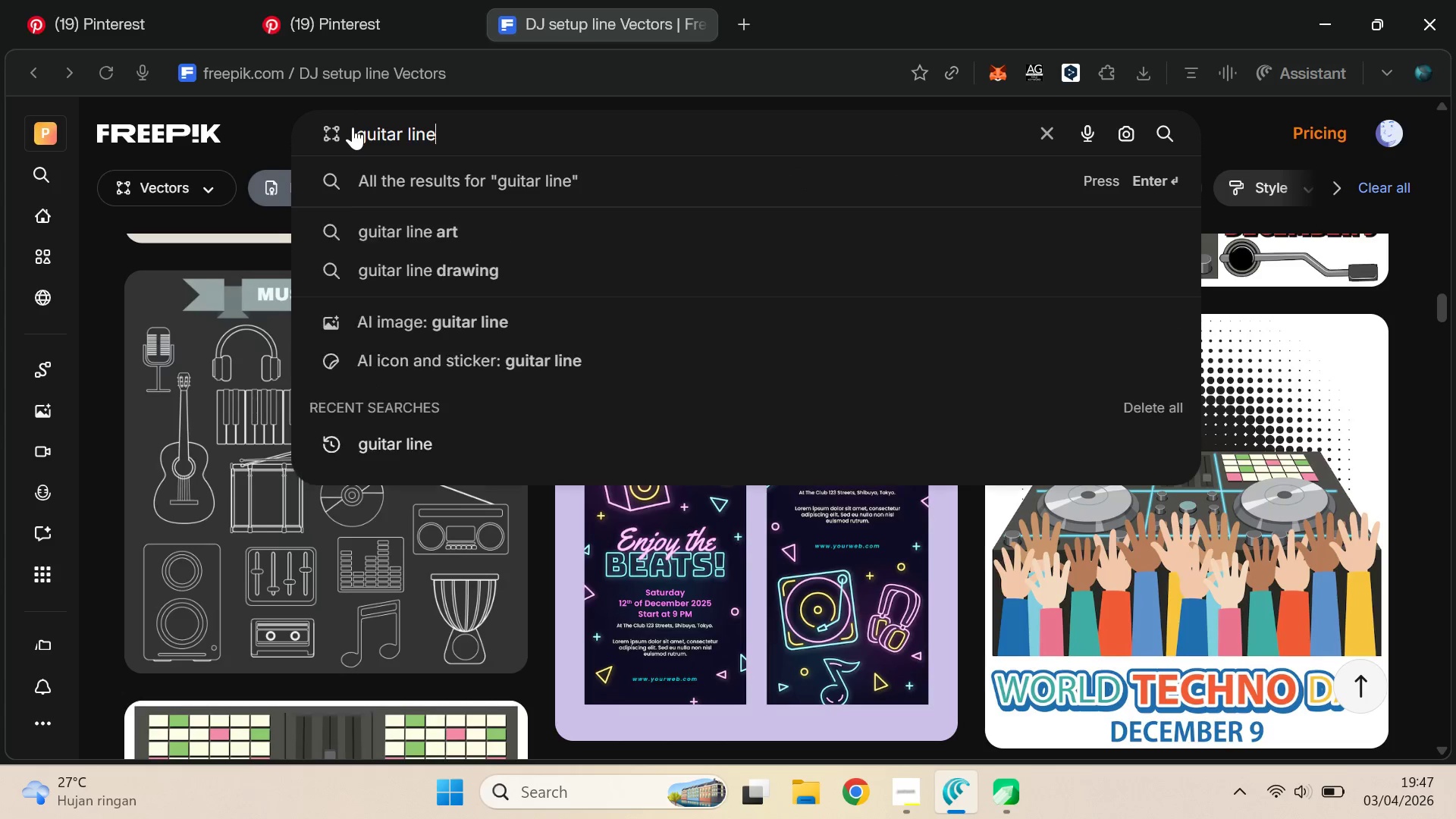 
type( neon)
 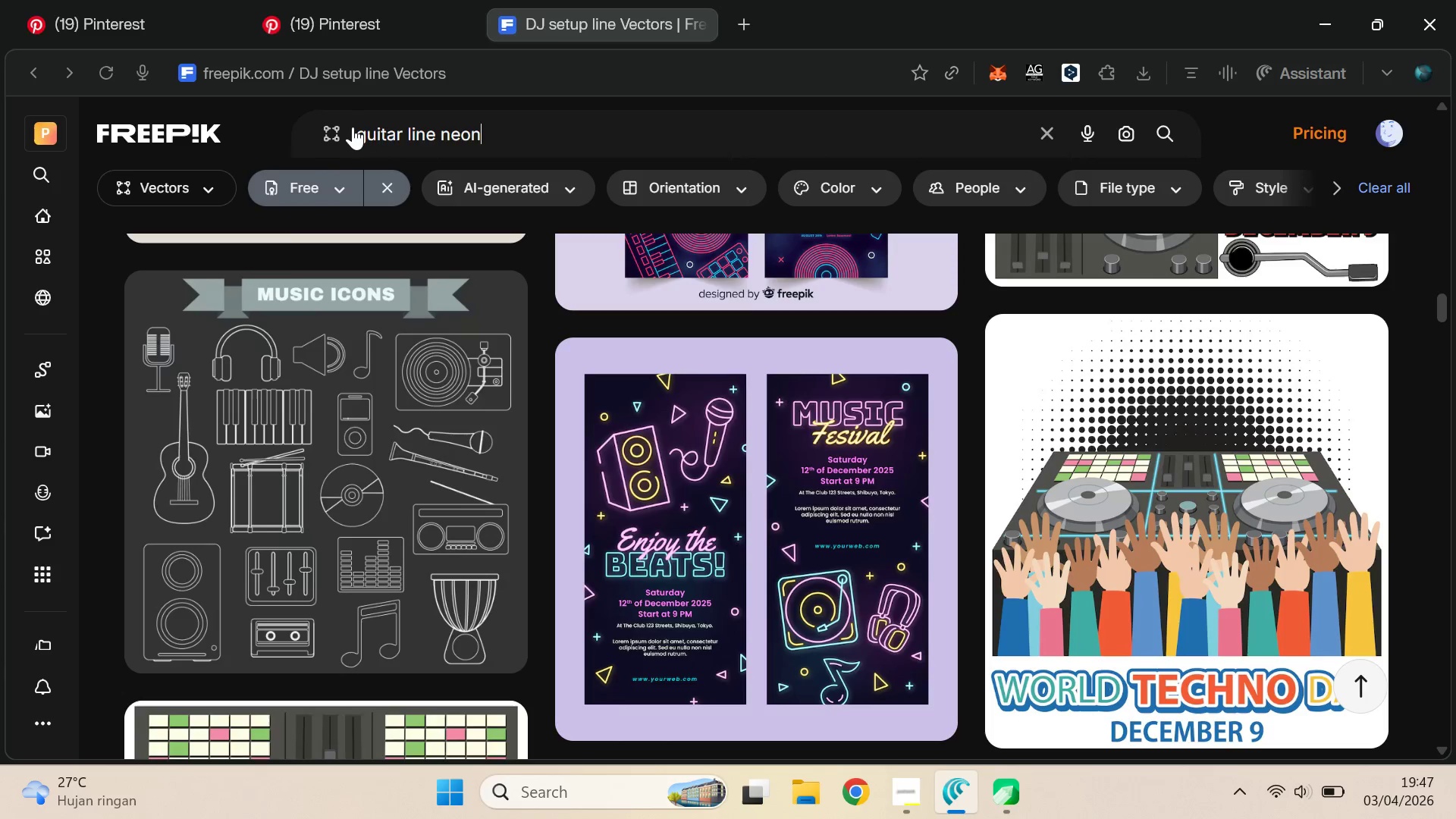 
key(Enter)
 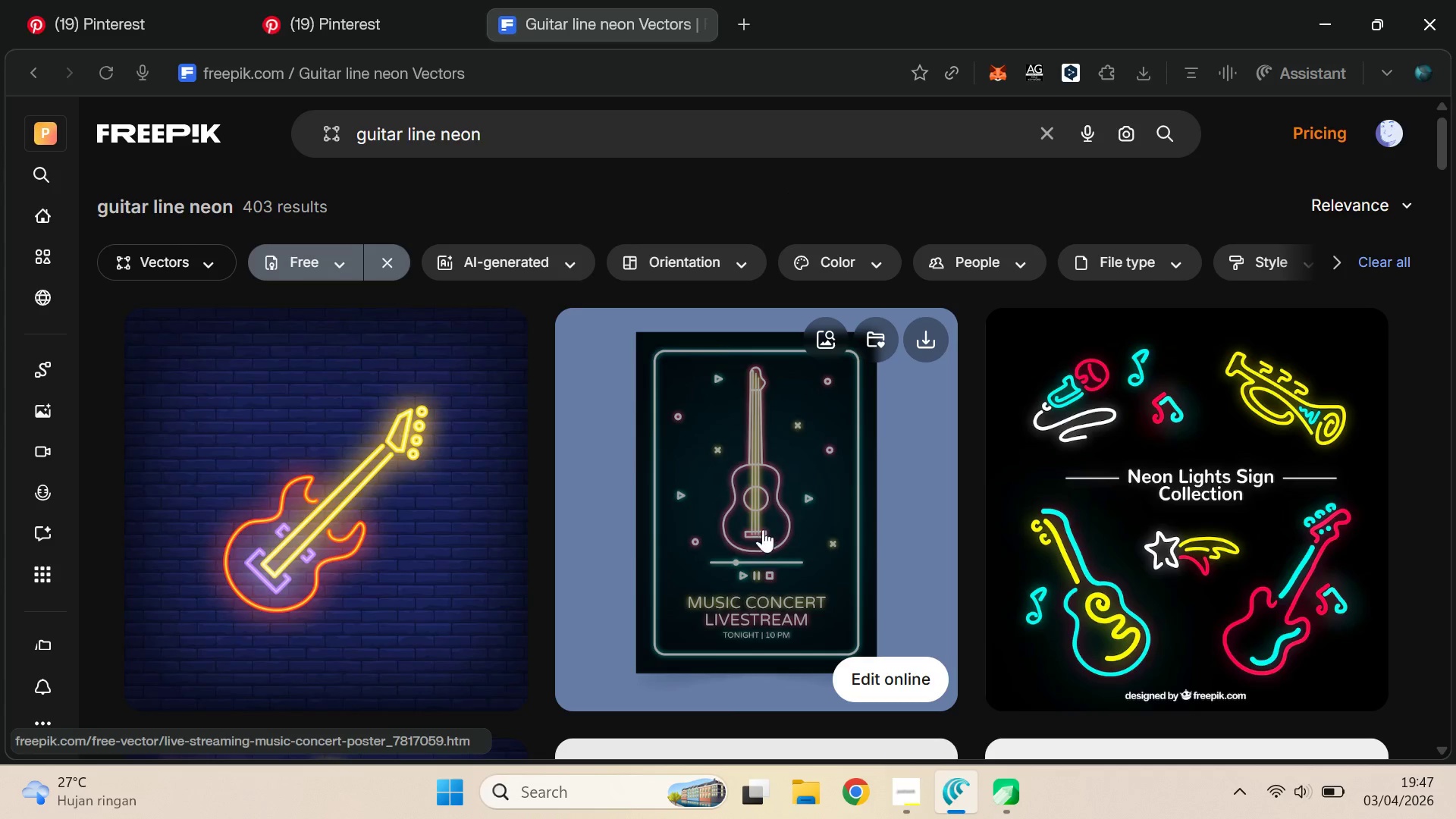 
wait(7.58)
 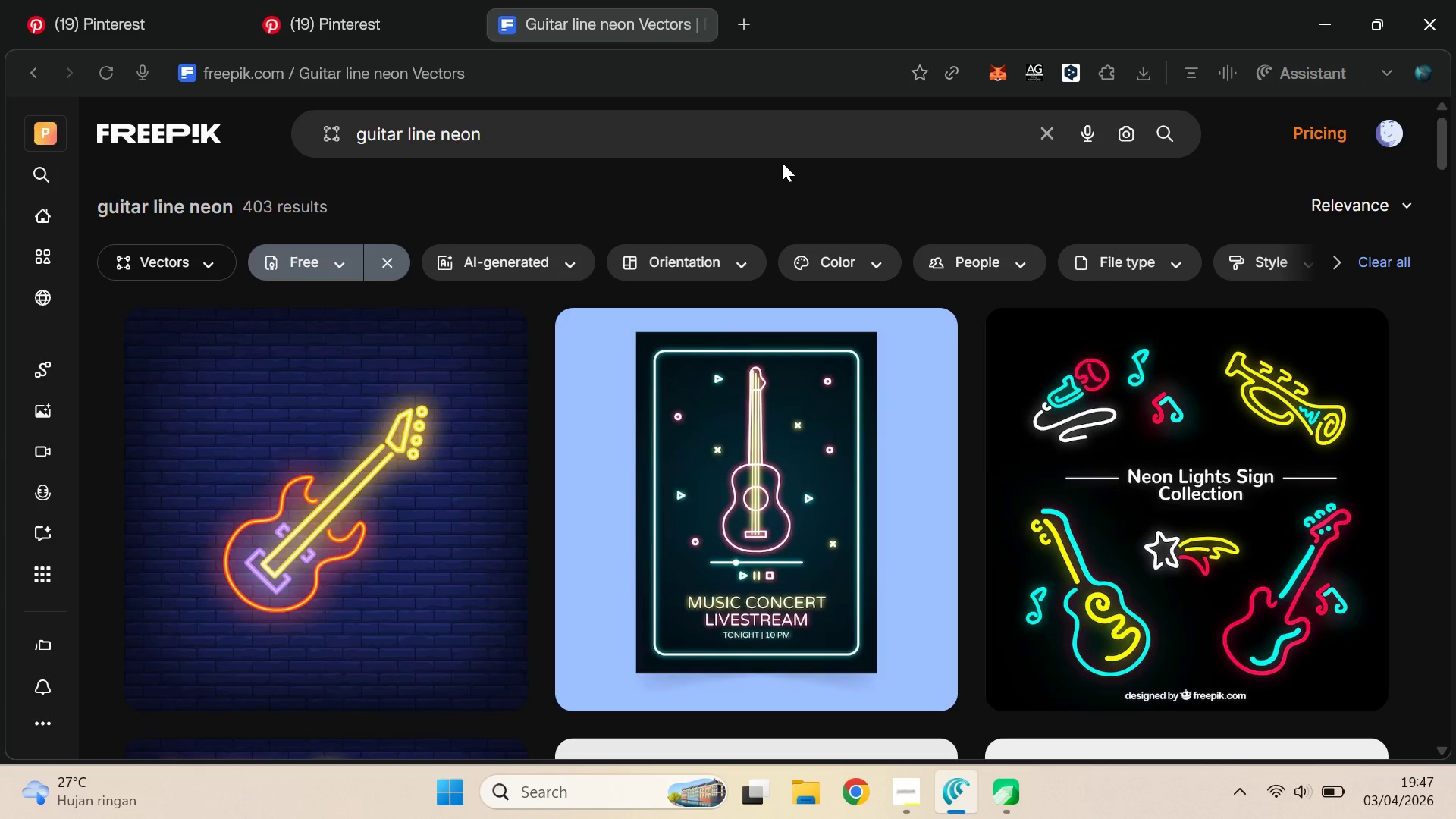 
left_click_drag(start_coordinate=[1442, 133], to_coordinate=[1454, 172])
 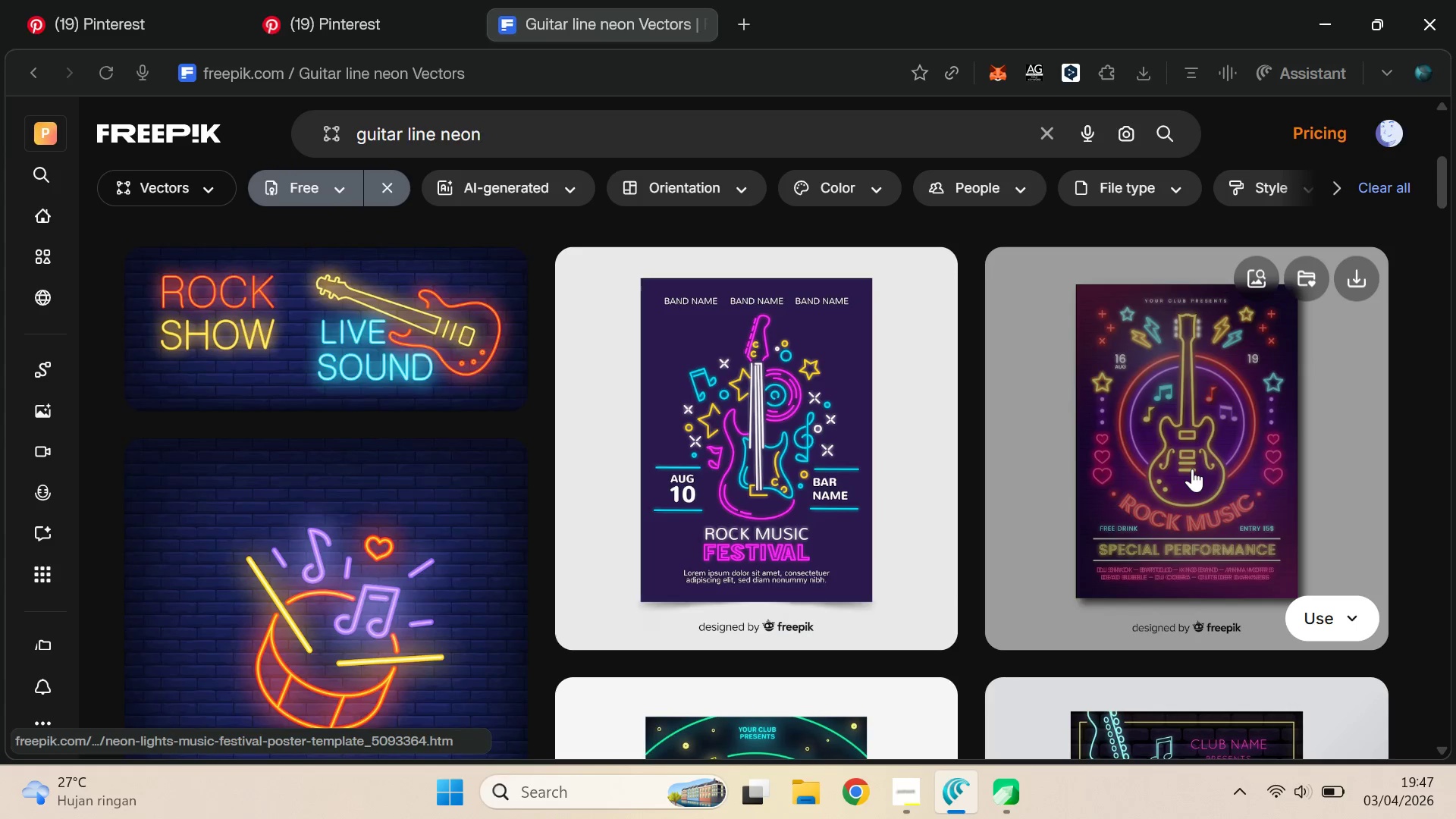 
left_click([1193, 469])
 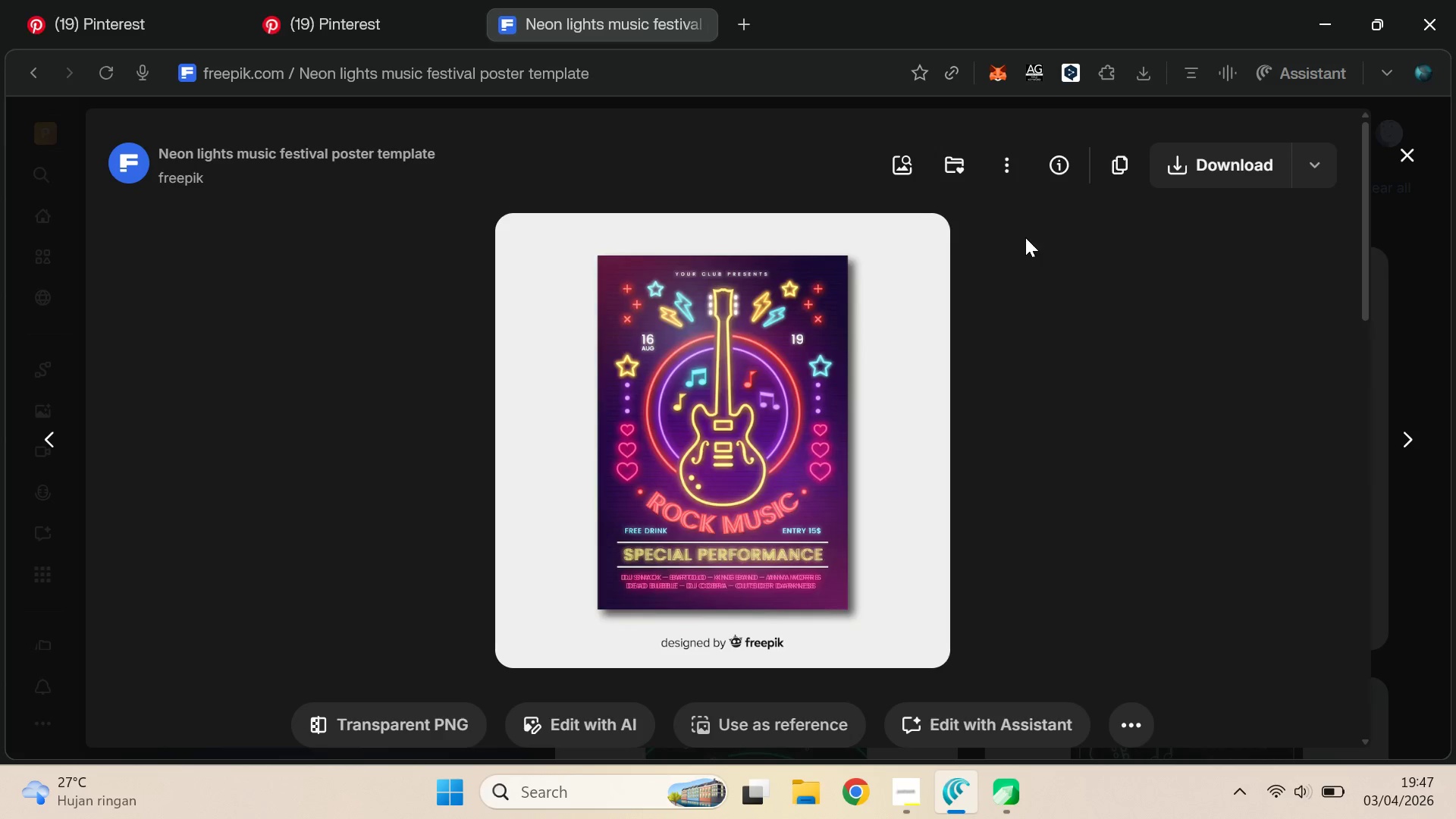 
mouse_move([1323, 174])
 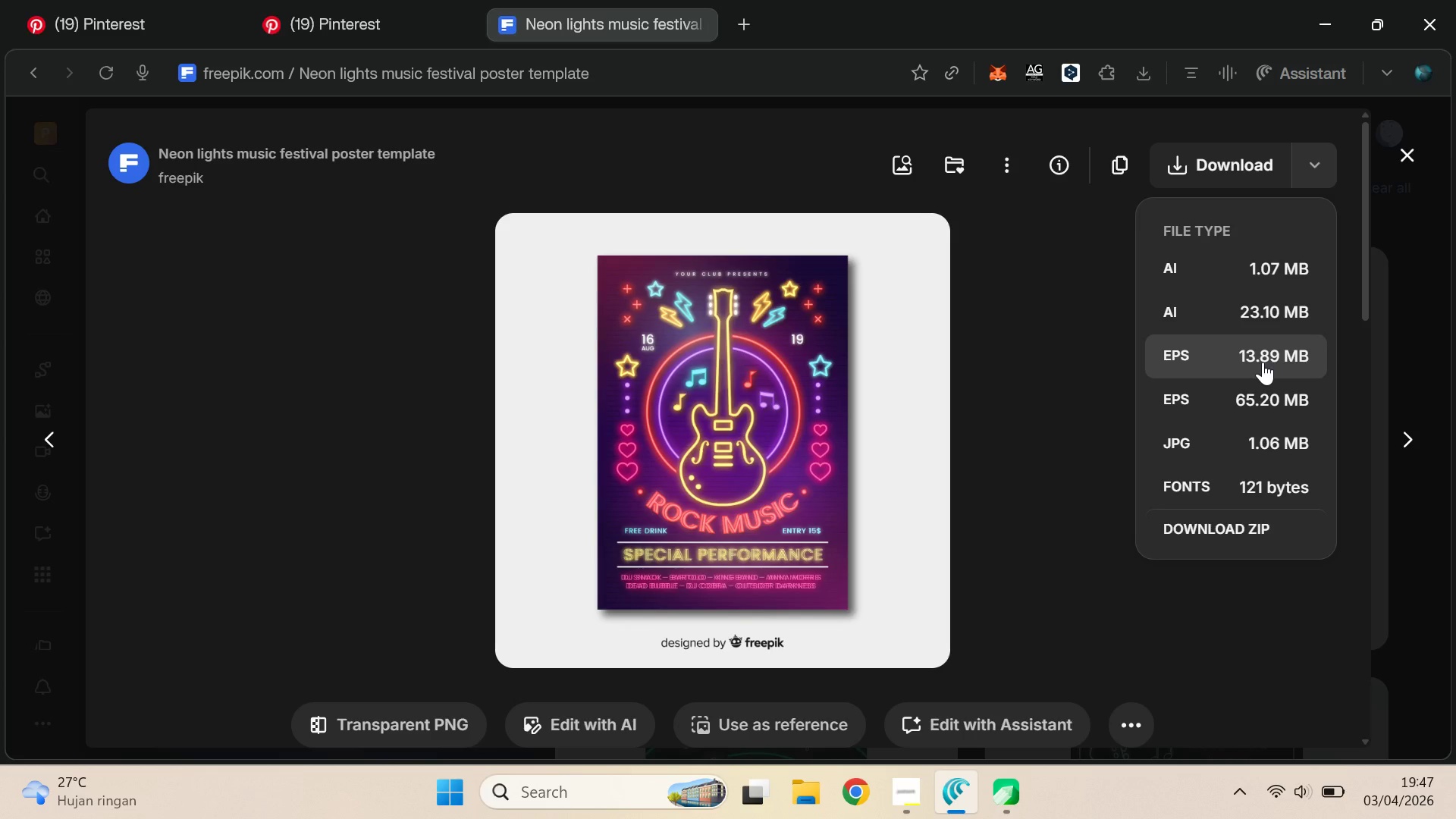 
wait(6.34)
 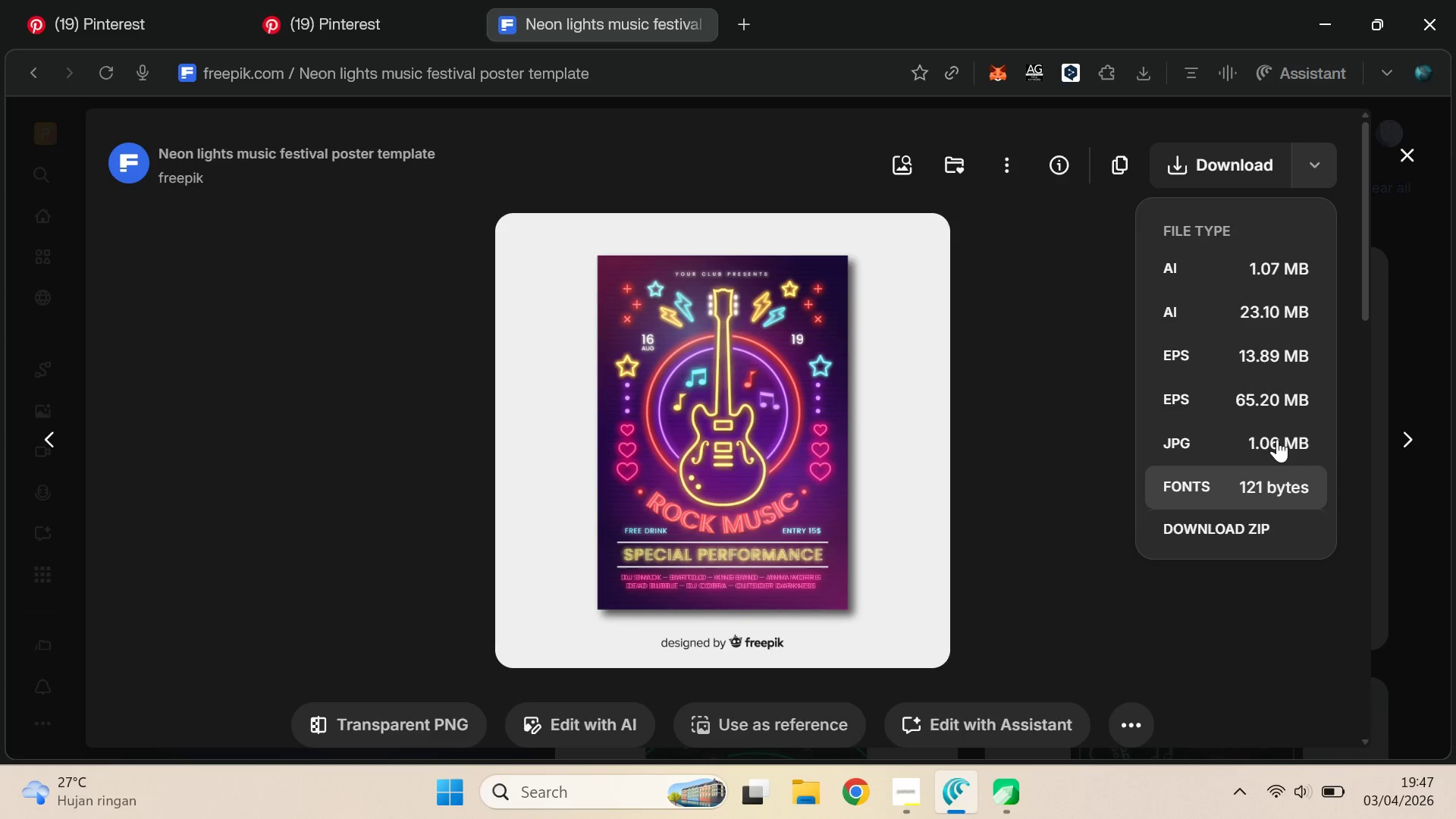 
left_click([1263, 362])
 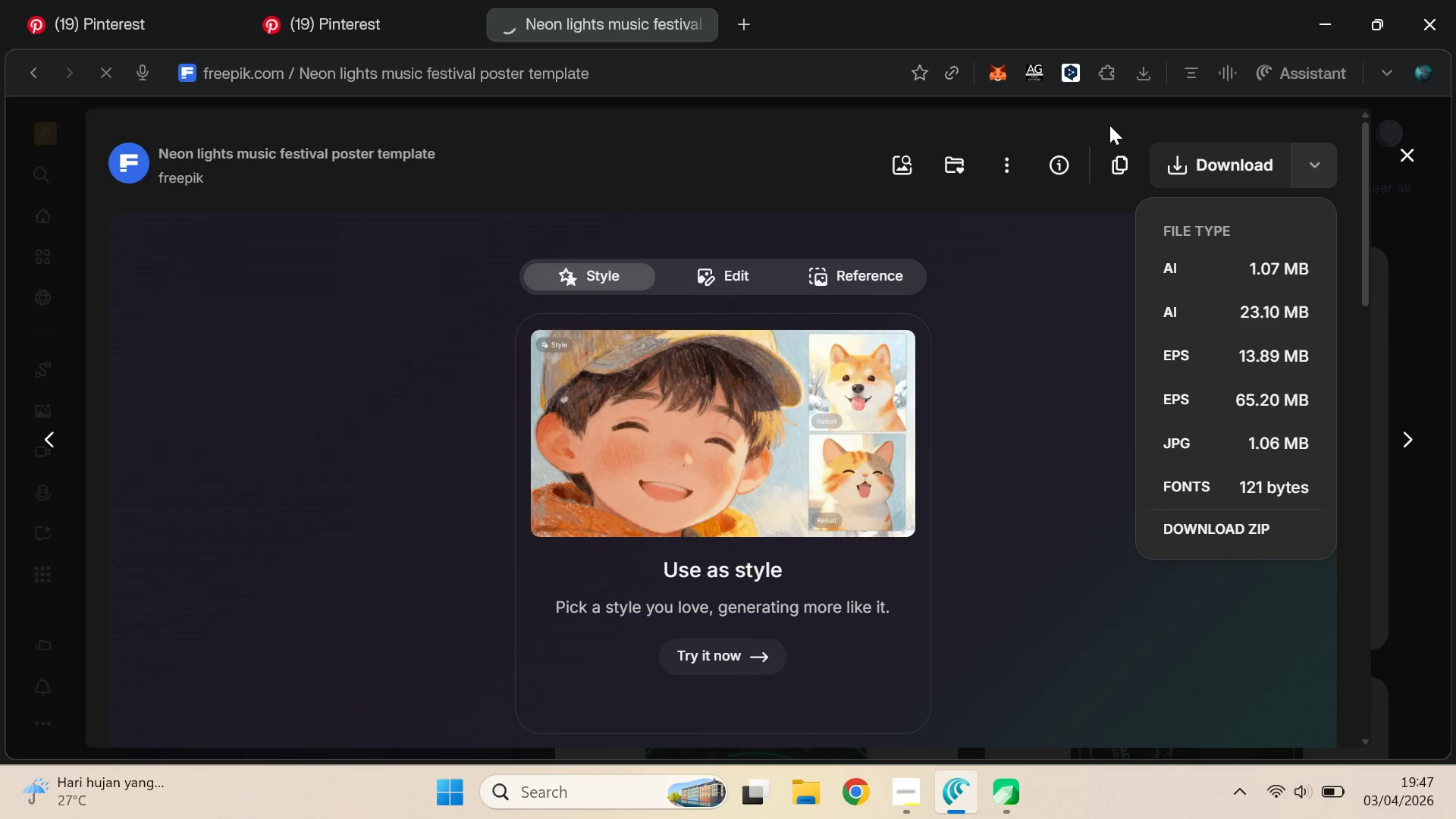 
wait(9.83)
 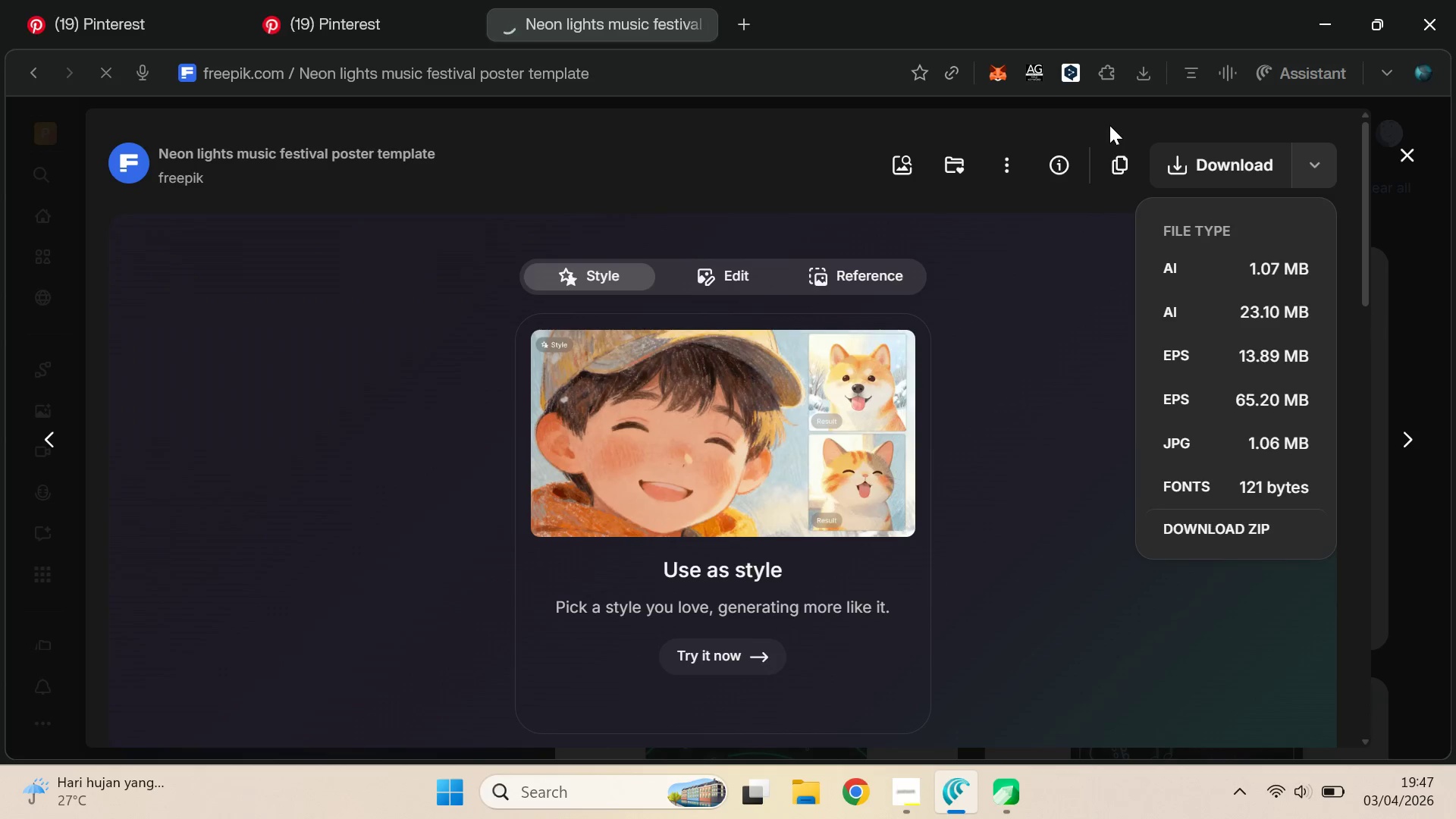 
left_click([1147, 83])
 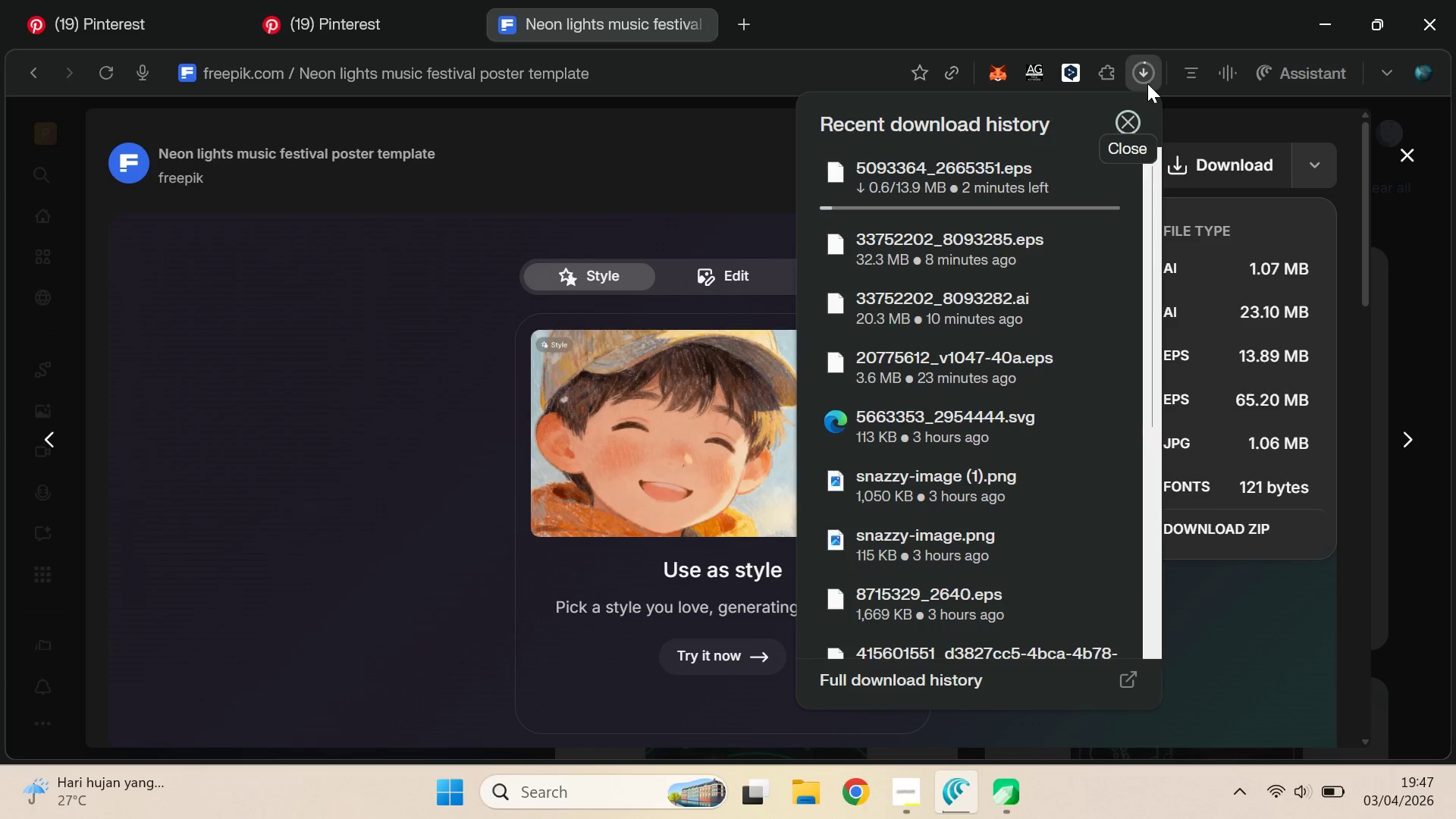 
key(Alt+AltLeft)
 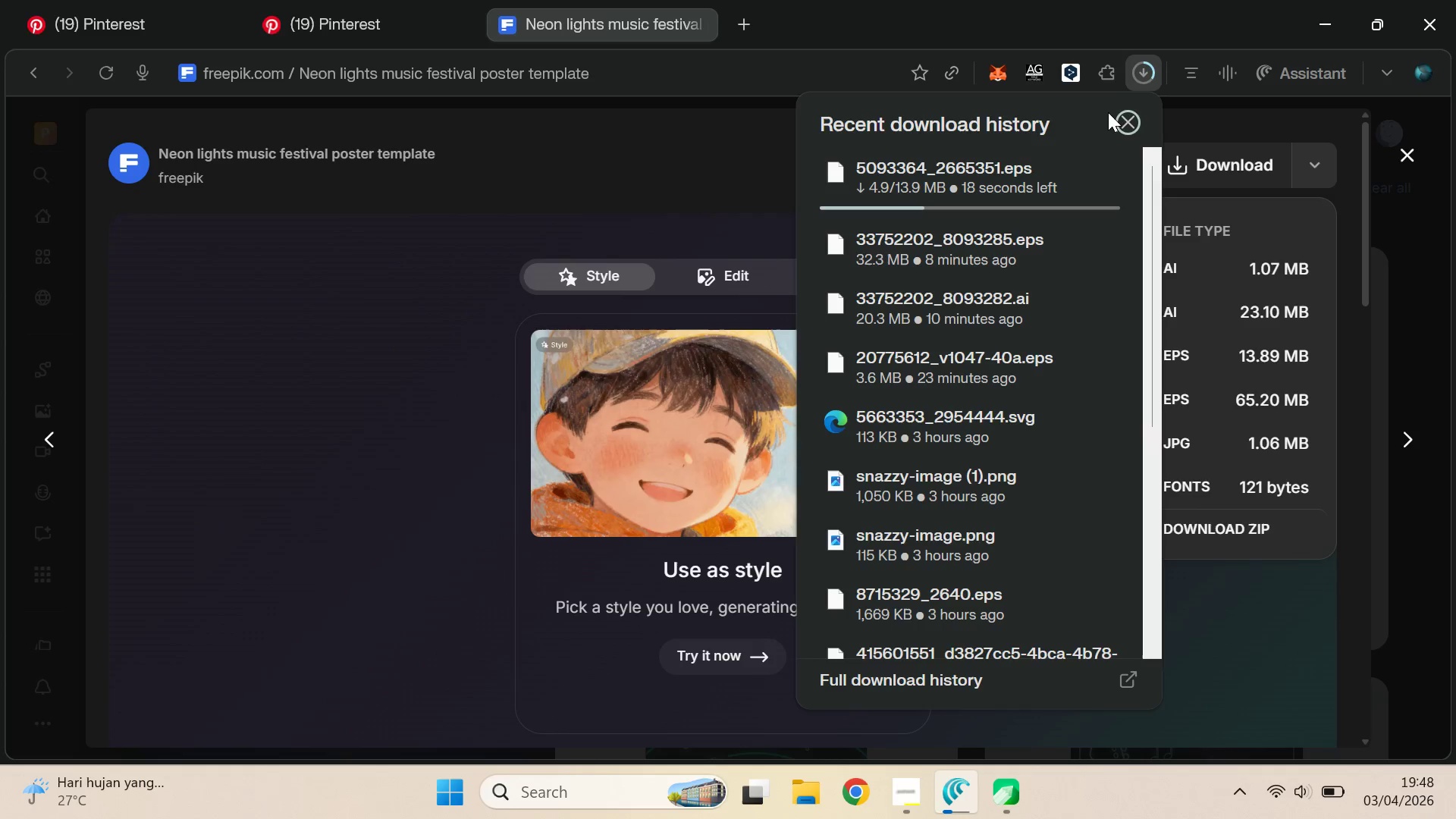 
wait(7.56)
 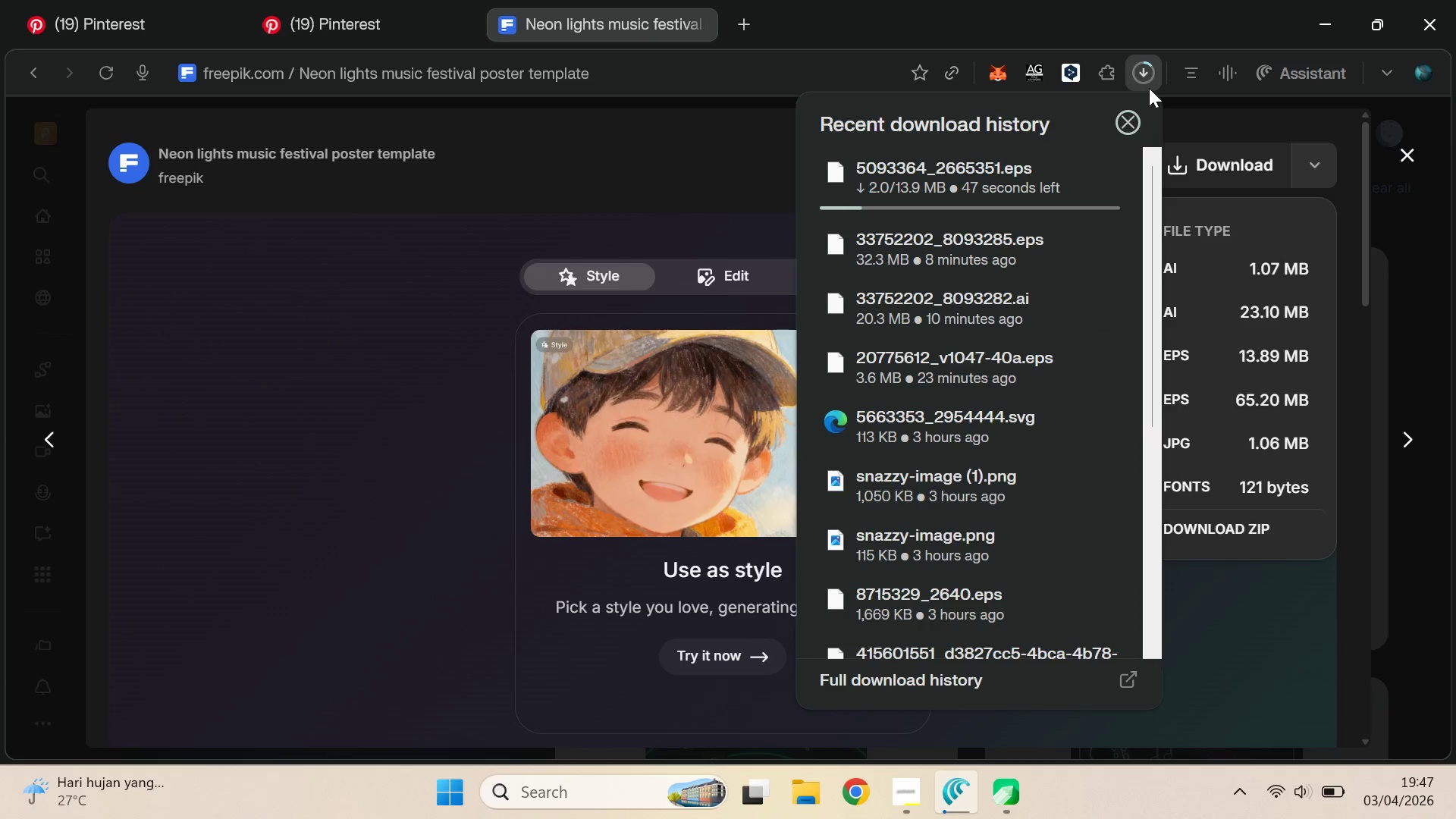 
key(Alt+AltLeft)
 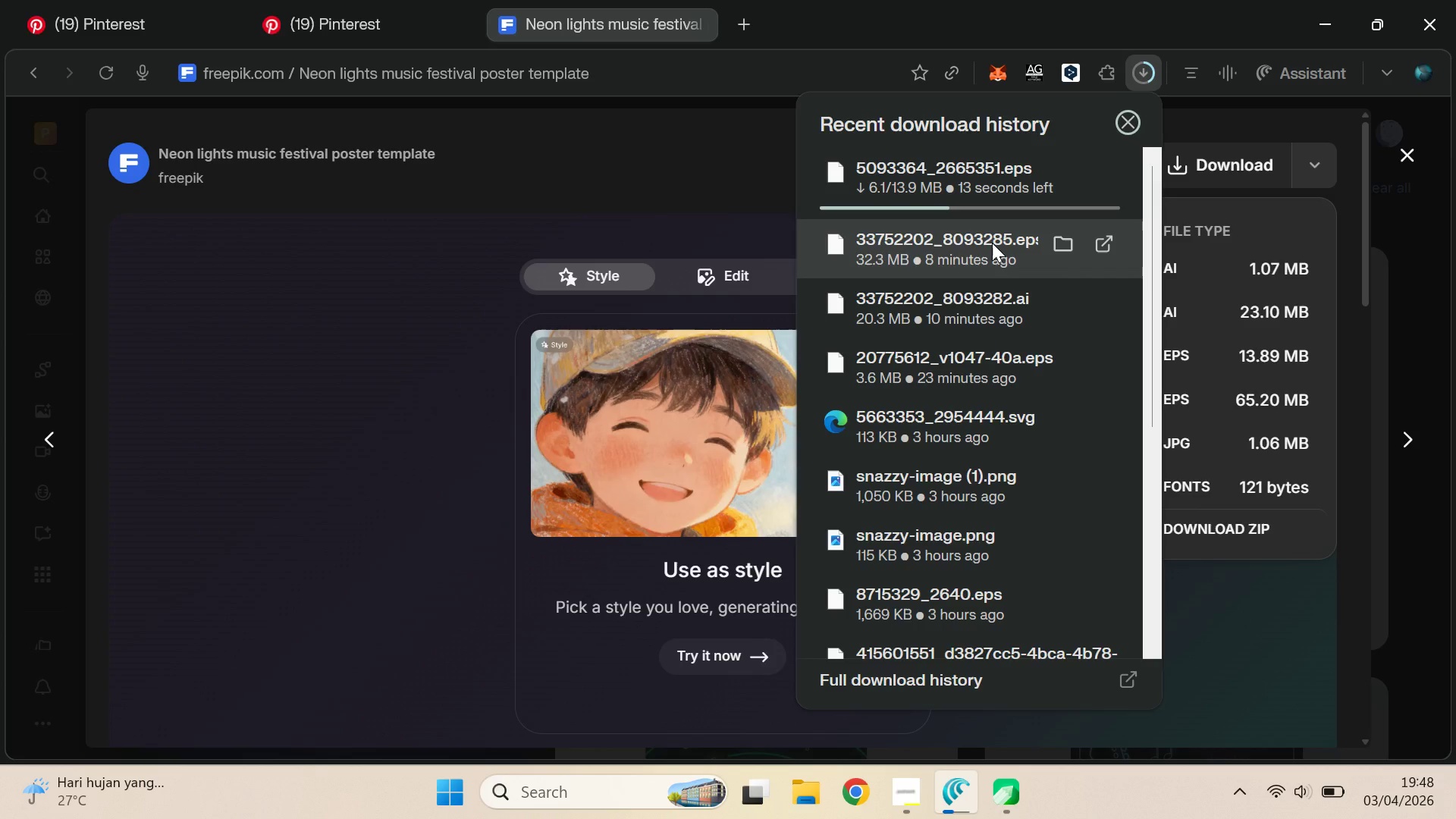 
key(Alt+Tab)
 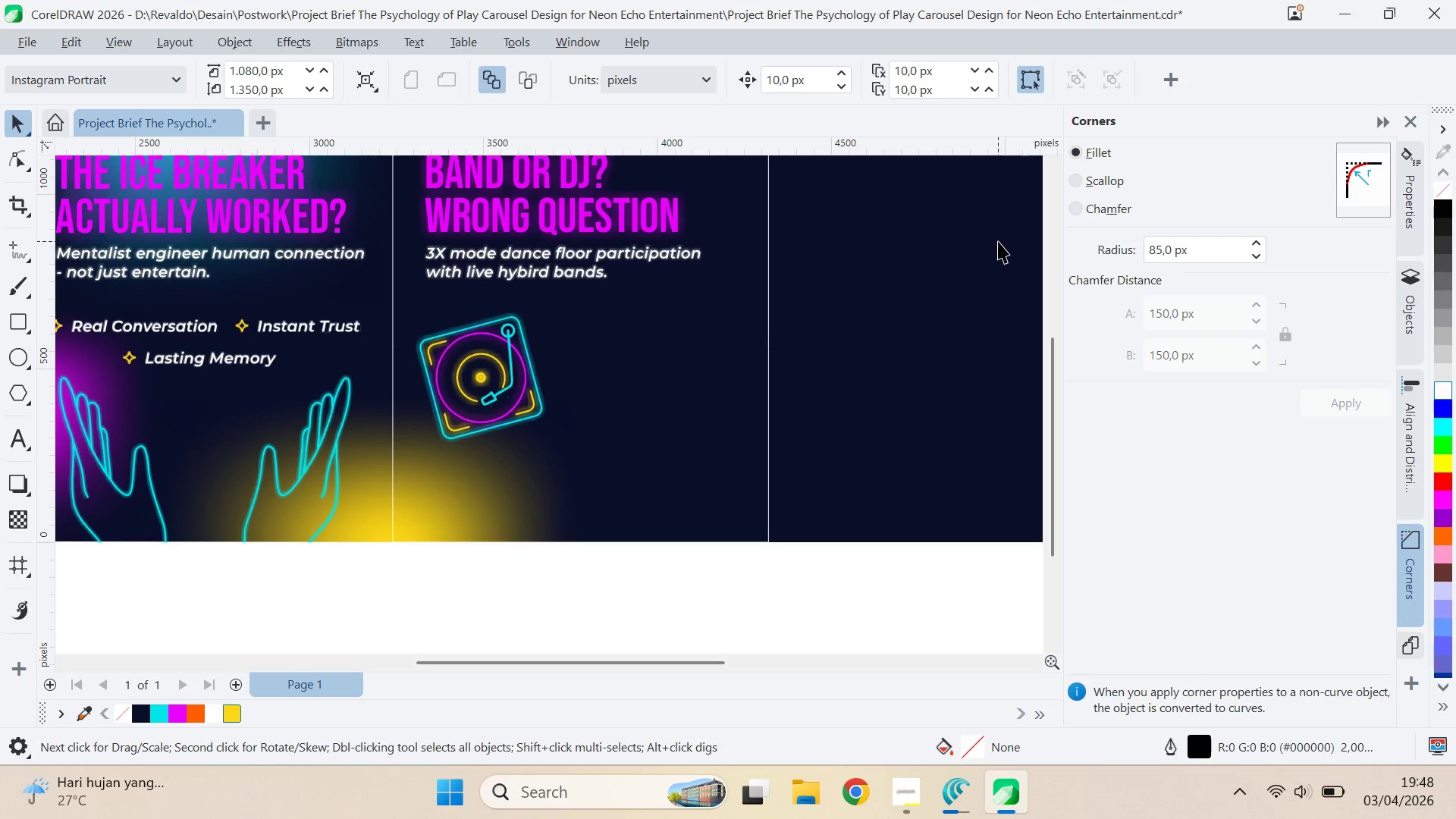 
wait(5.25)
 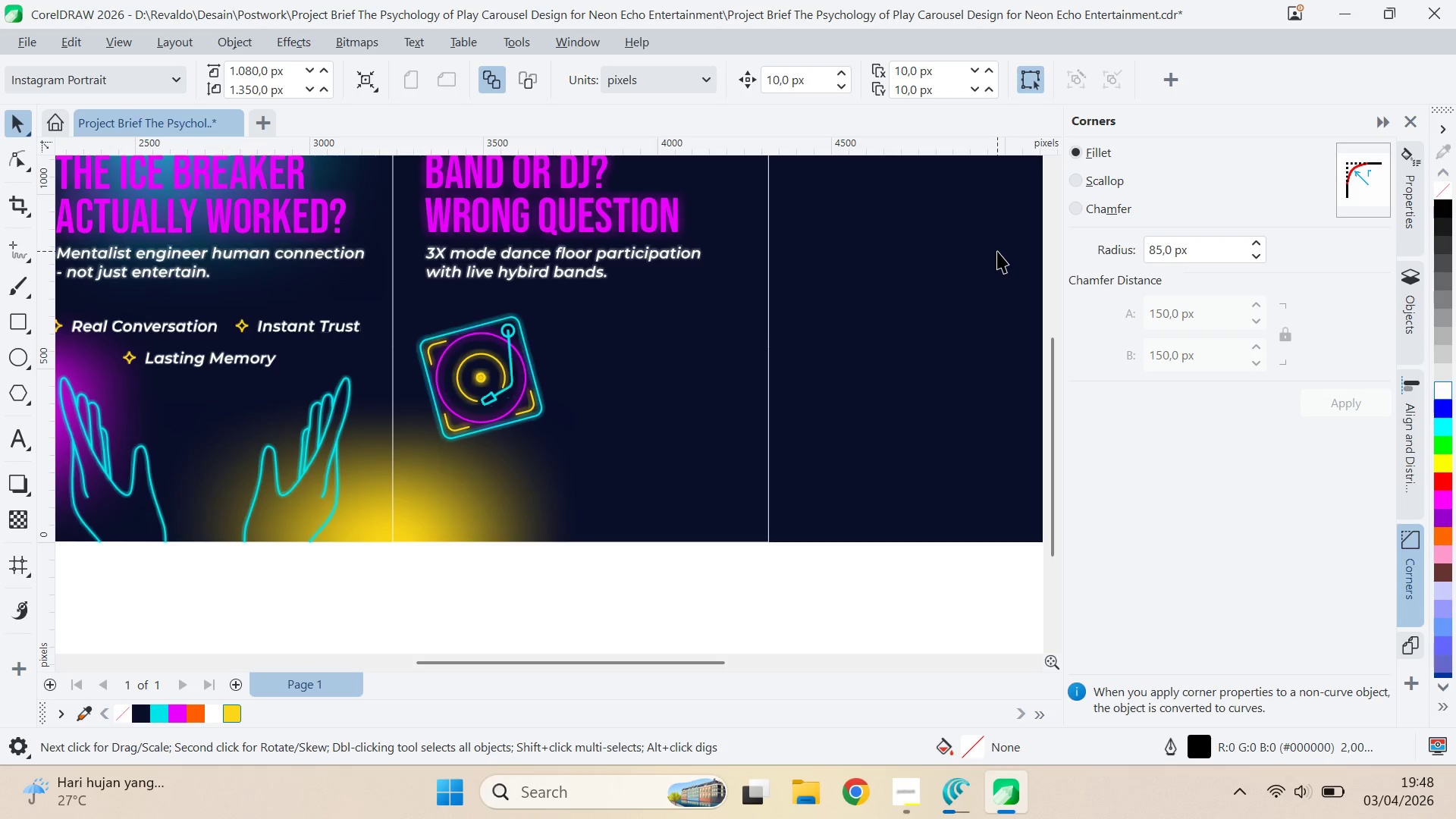 
key(Alt+Tab)
 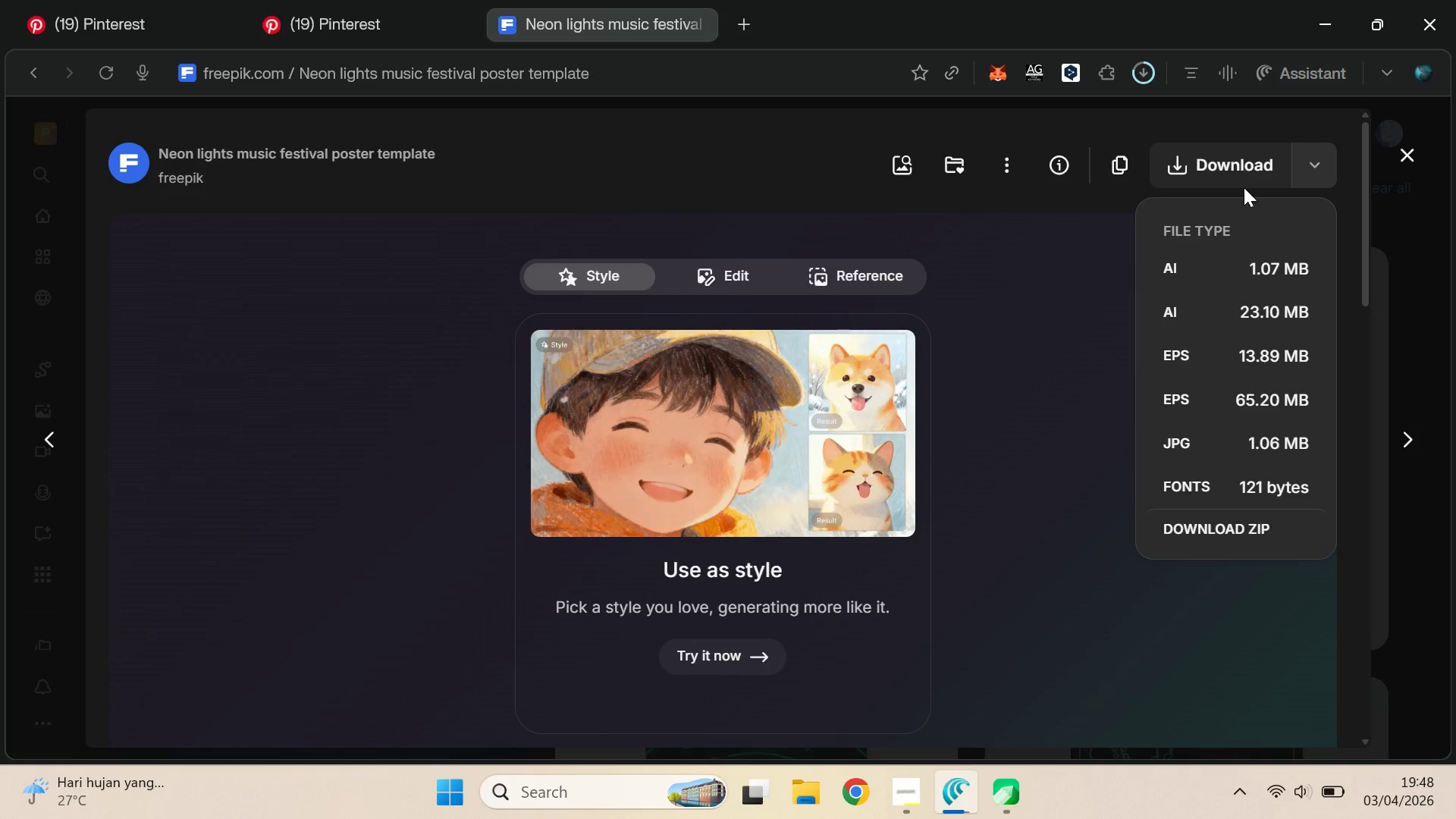 
left_click([1136, 71])
 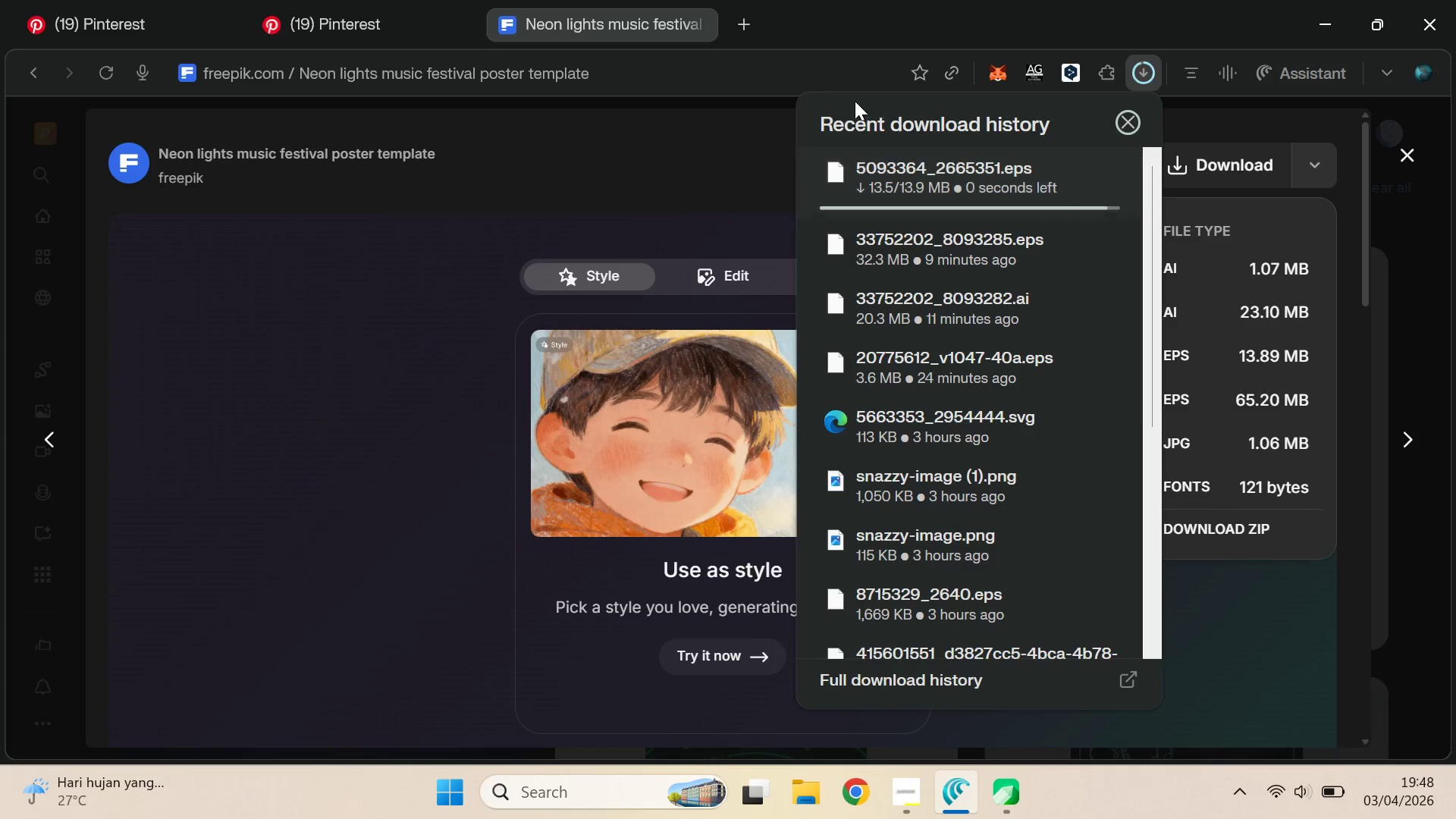 
wait(7.7)
 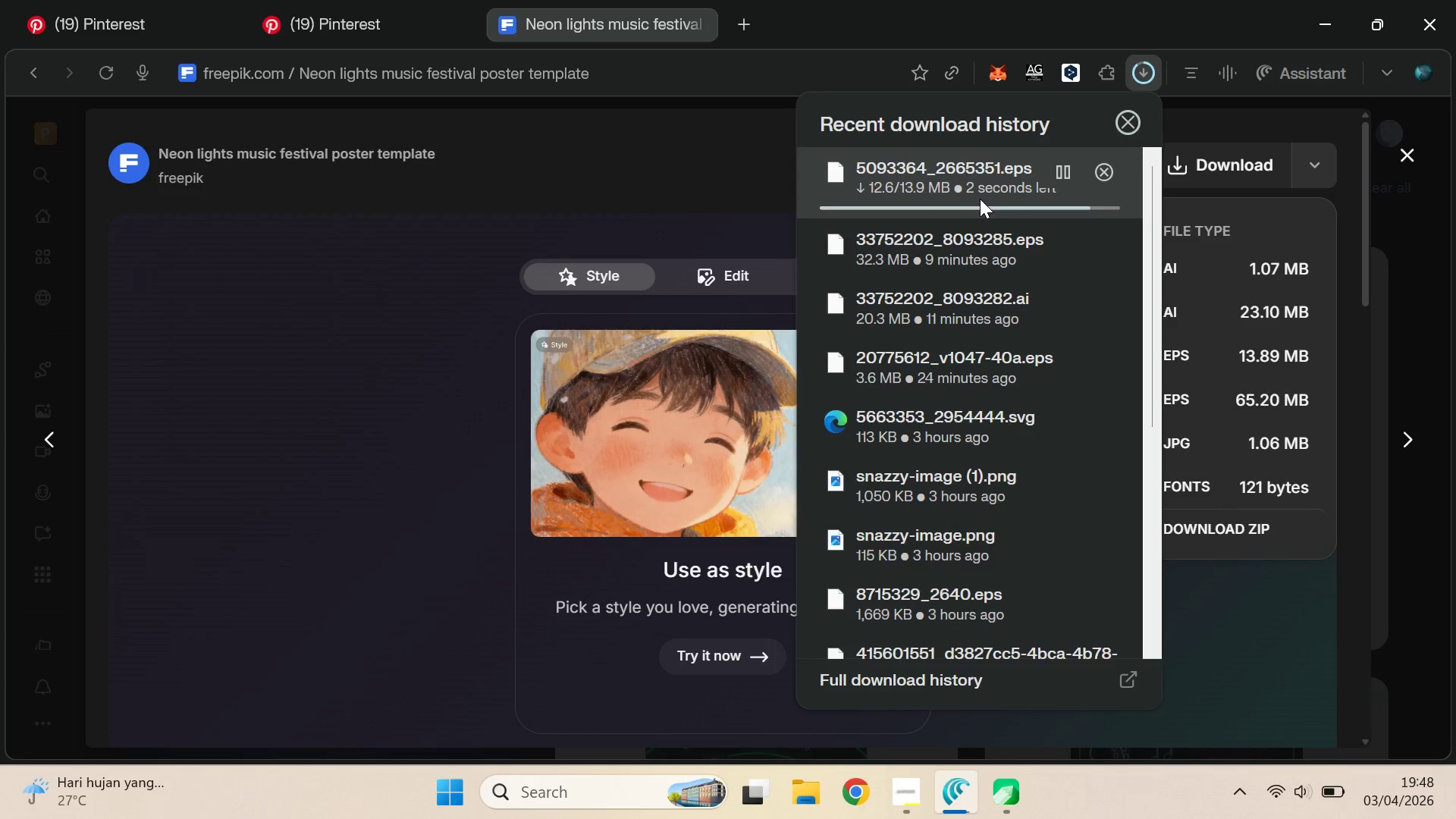 
left_click_drag(start_coordinate=[960, 178], to_coordinate=[877, 594])
 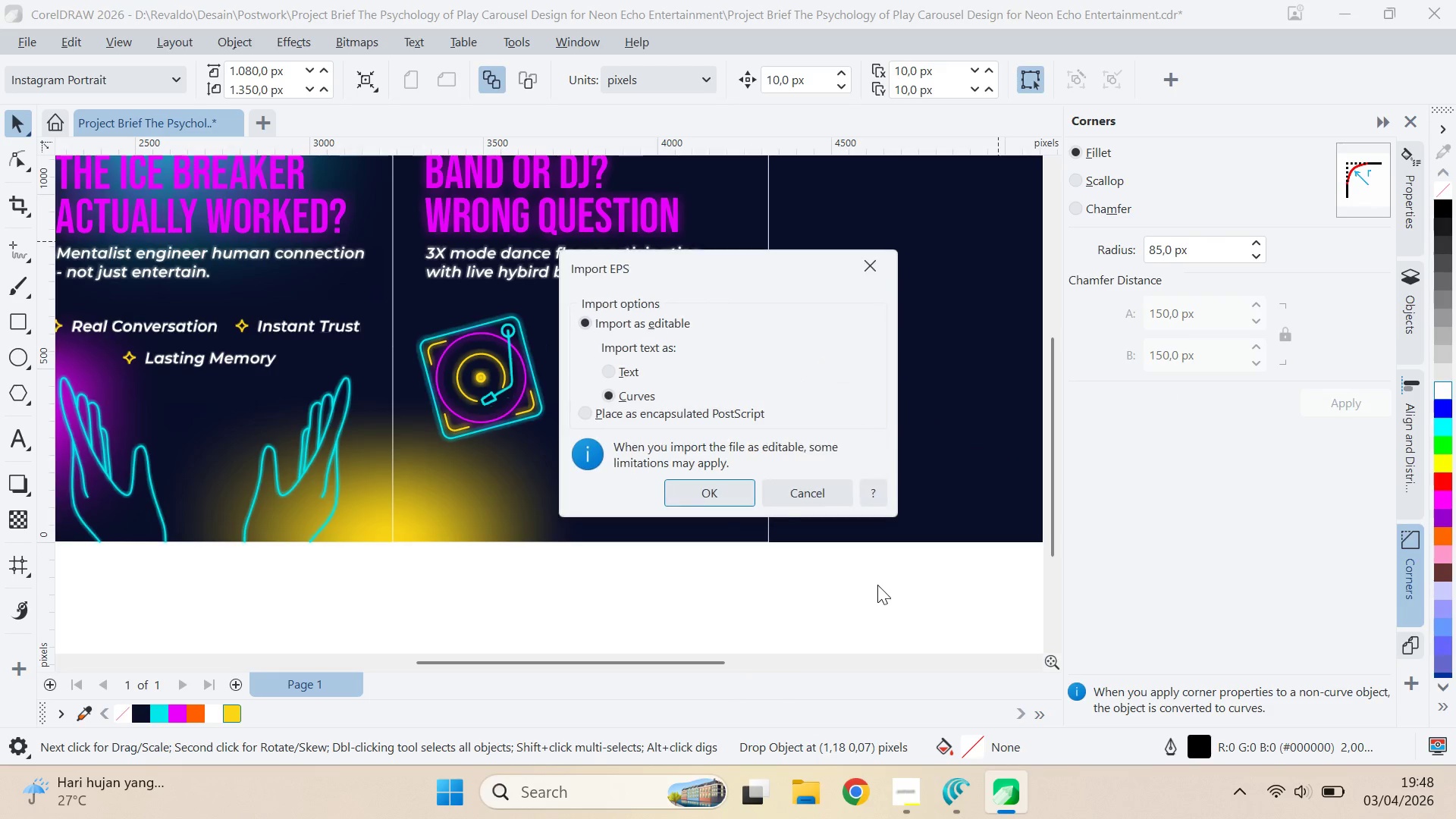 
key(Alt+Tab)
 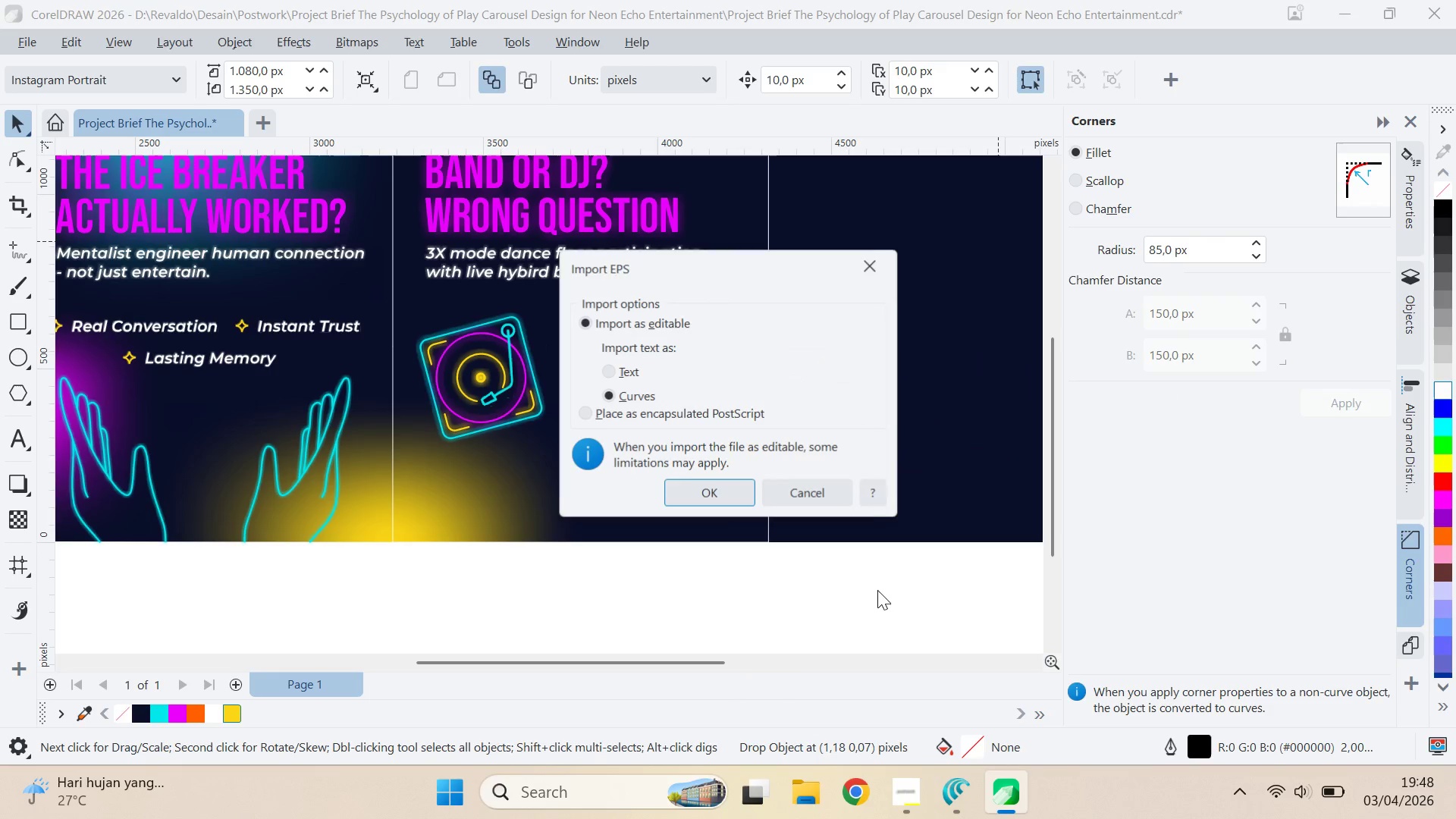 
left_click([734, 490])
 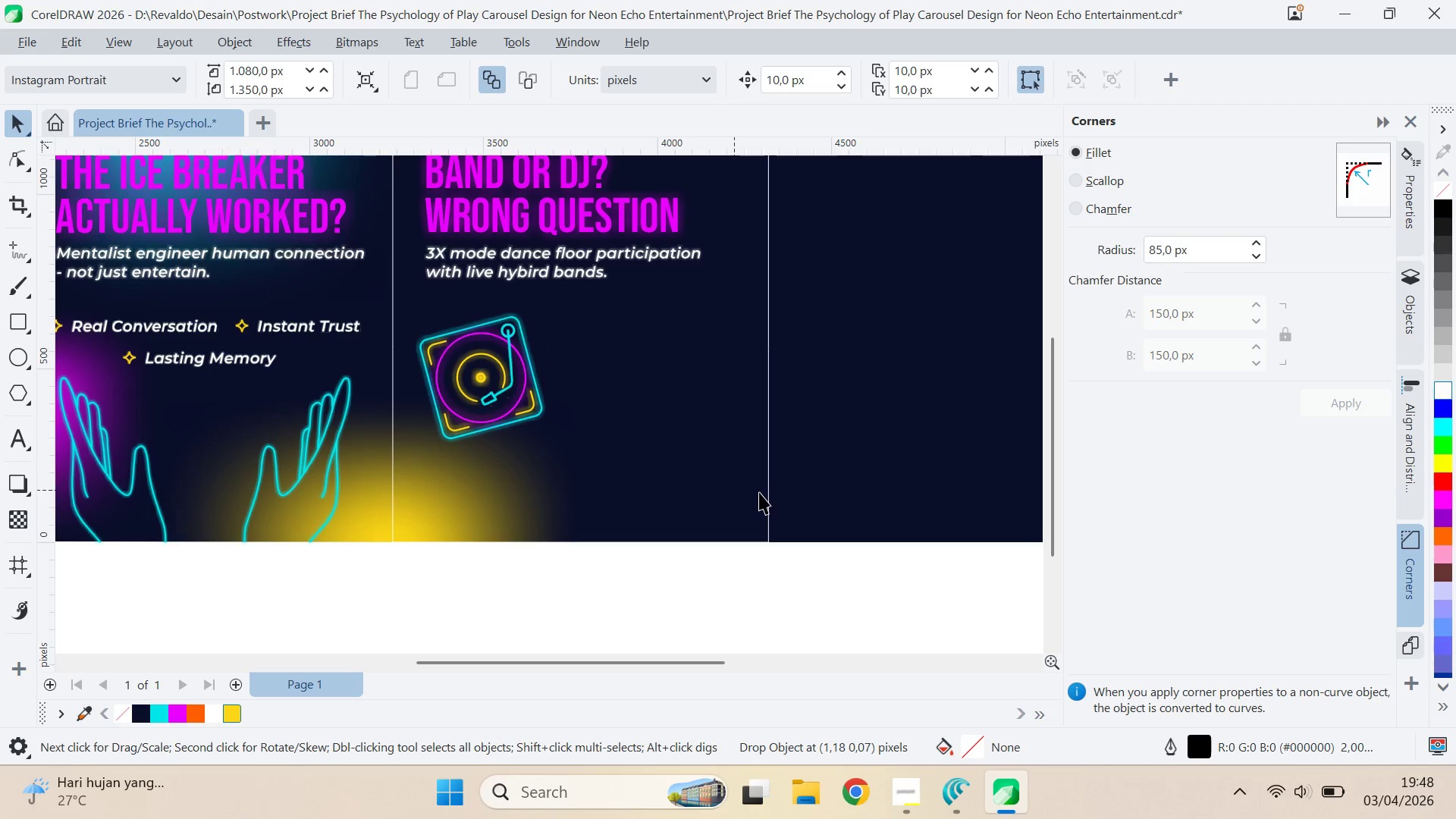 
scroll: coordinate [771, 497], scroll_direction: none, amount: 0.0
 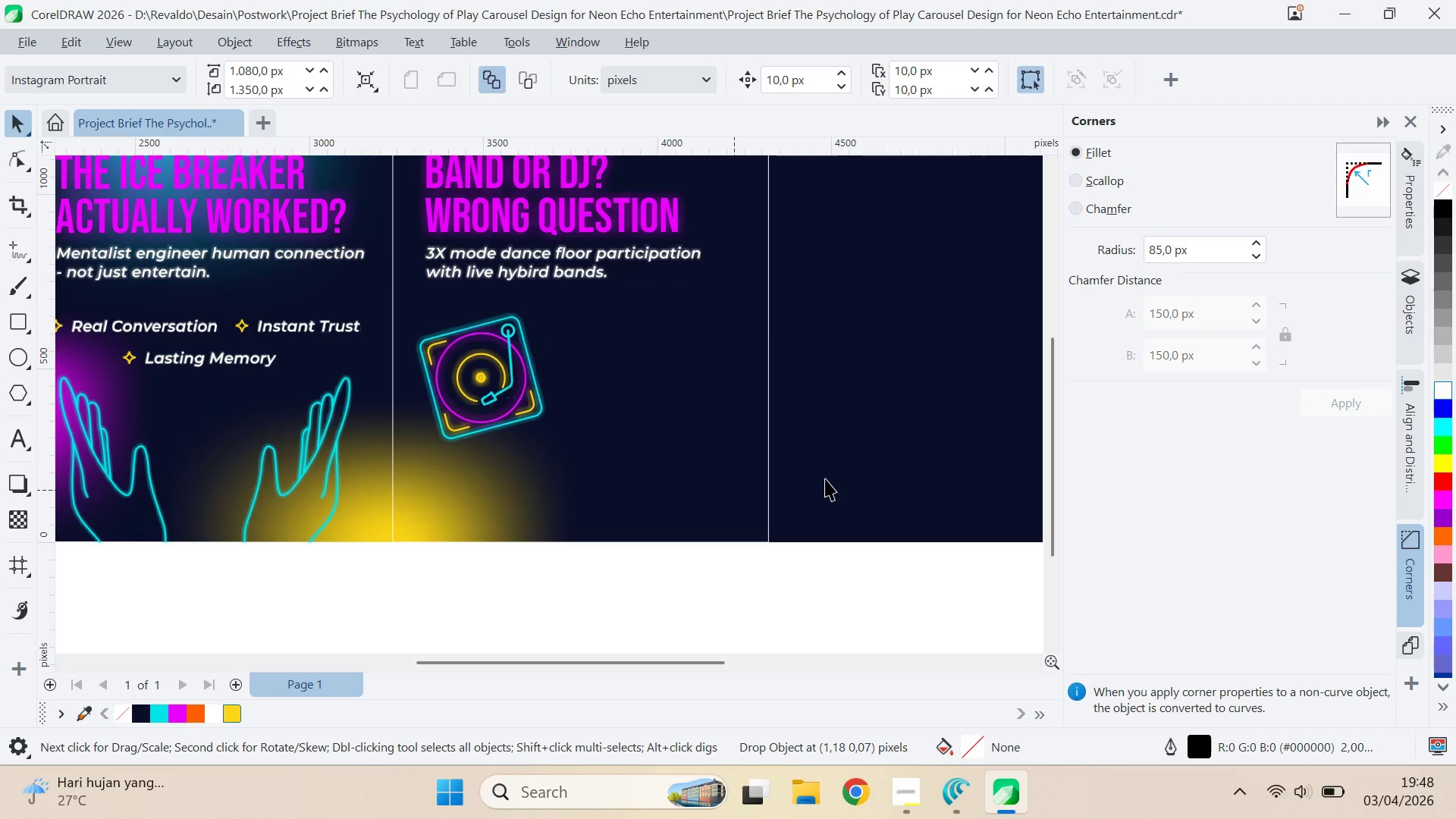 
scroll: coordinate [824, 477], scroll_direction: up, amount: 2.0
 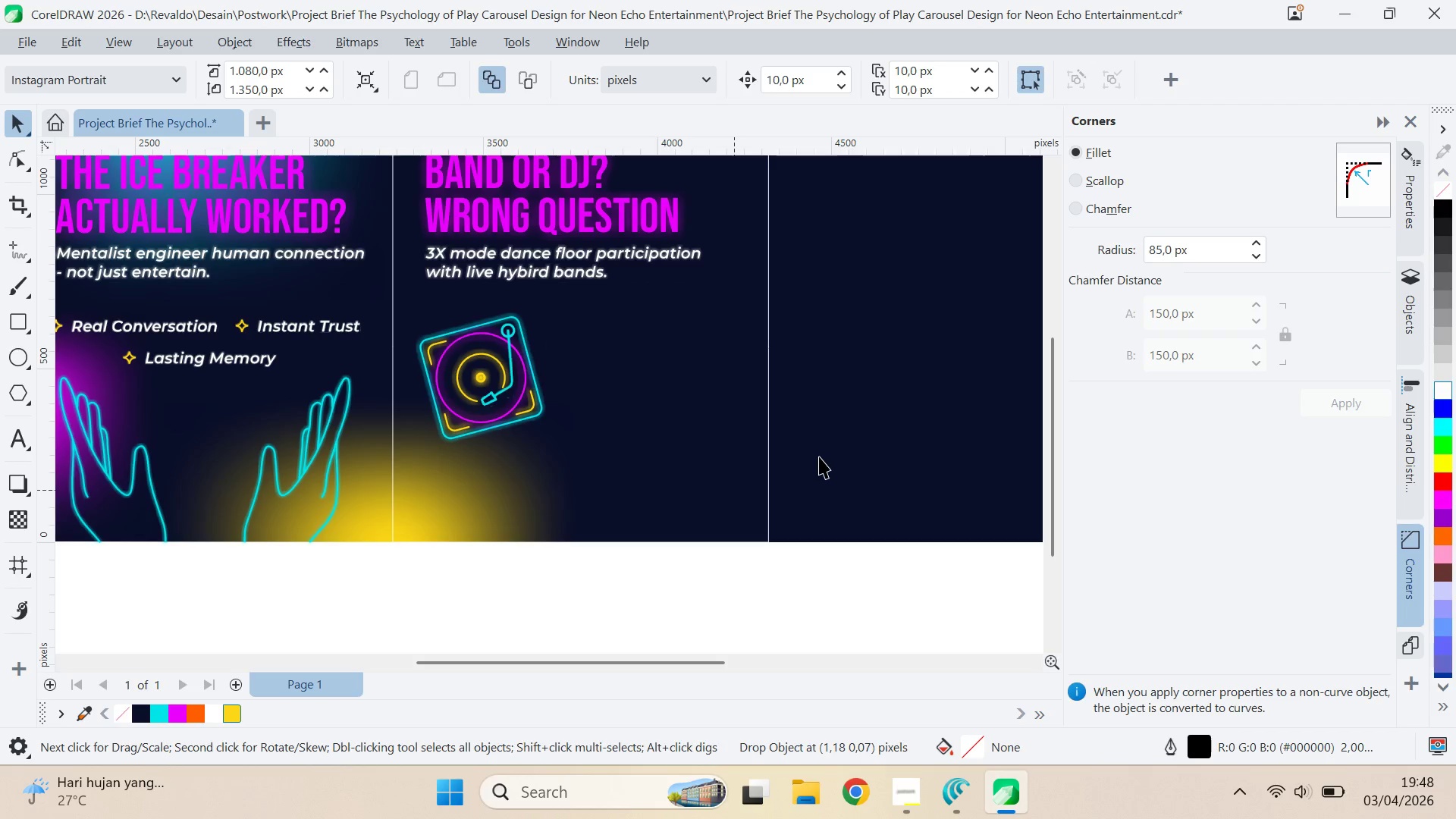 
scroll: coordinate [817, 445], scroll_direction: down, amount: 4.0
 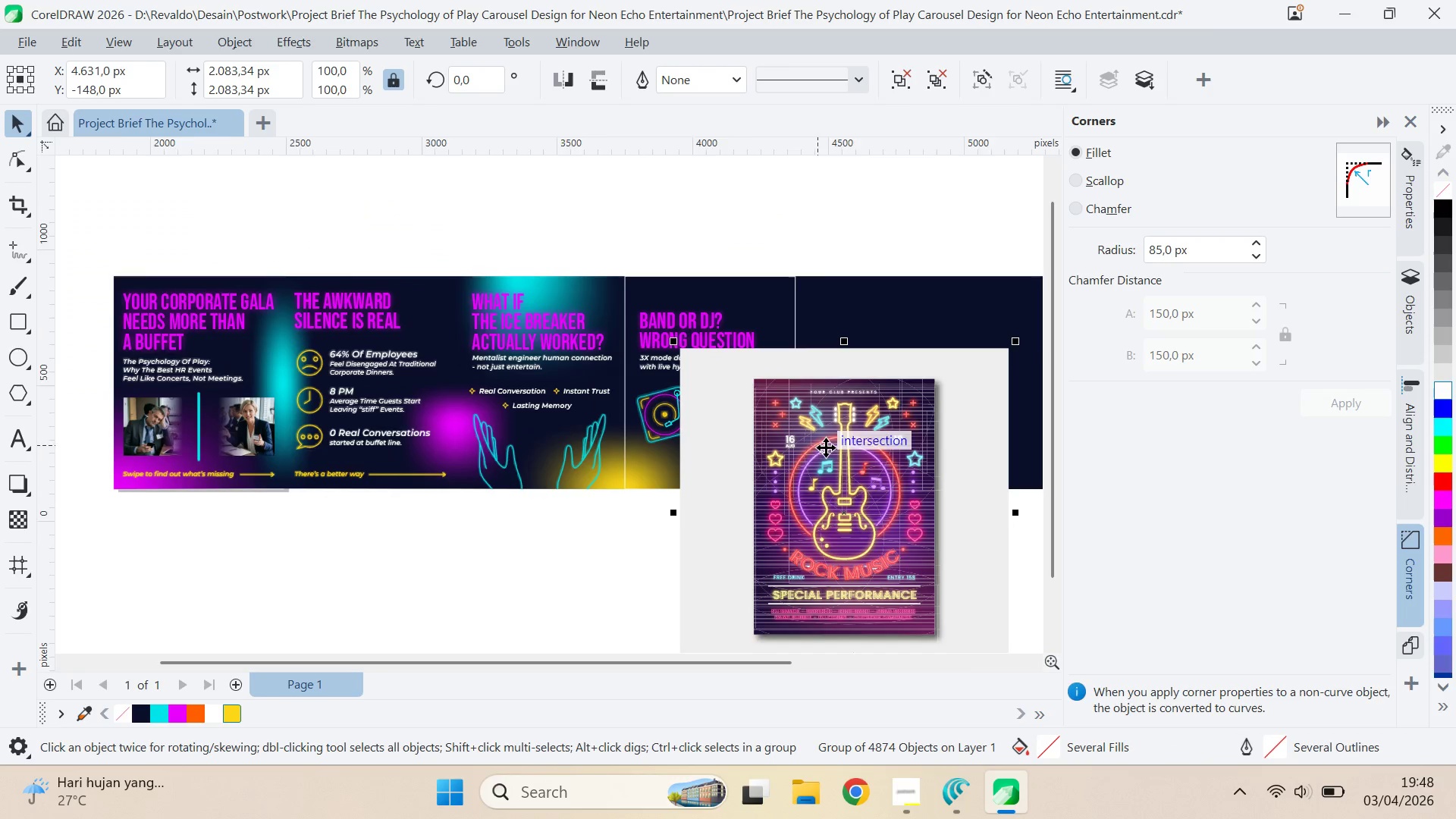 
left_click_drag(start_coordinate=[836, 453], to_coordinate=[700, 431])
 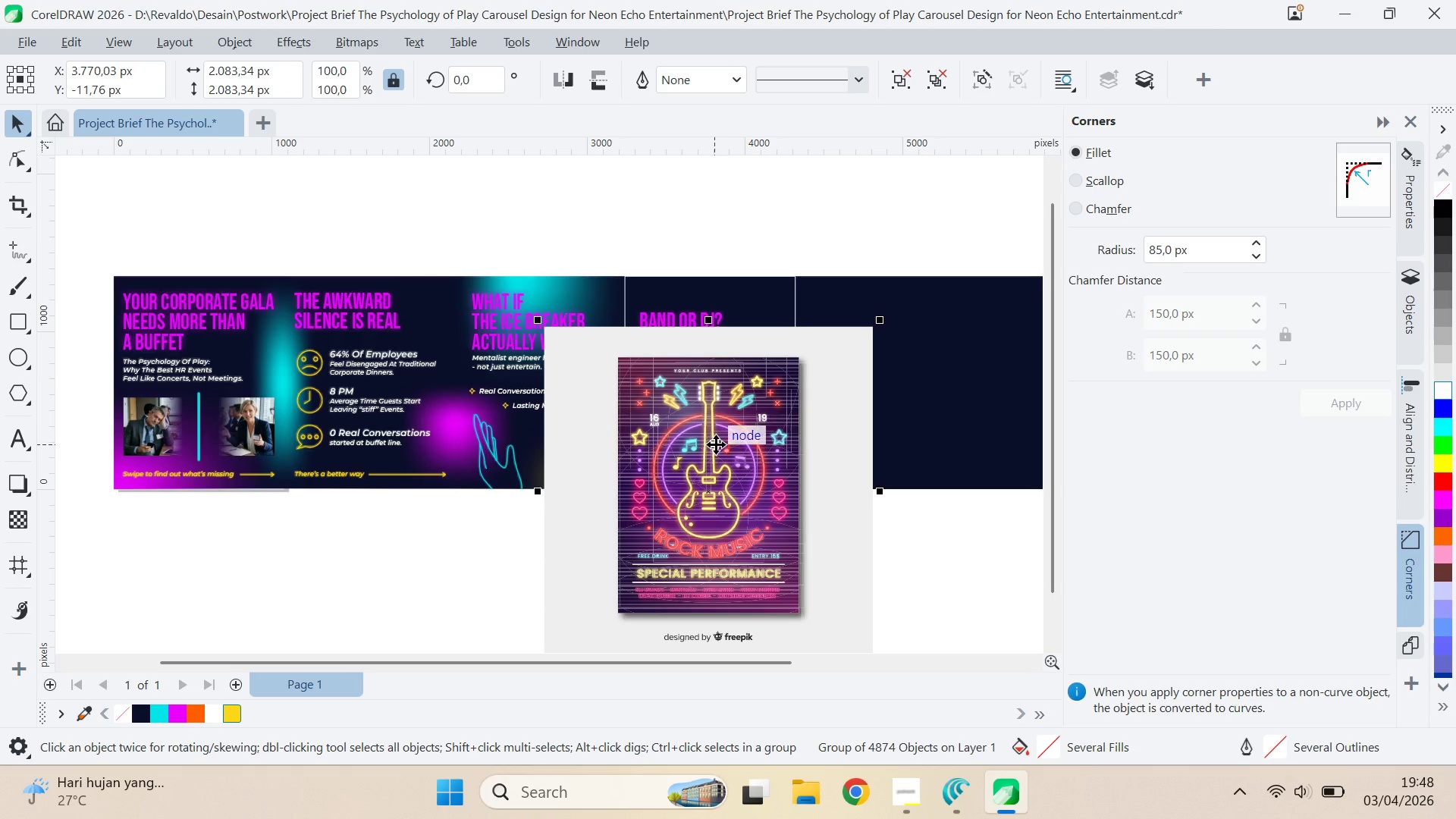 
key(Delete)
 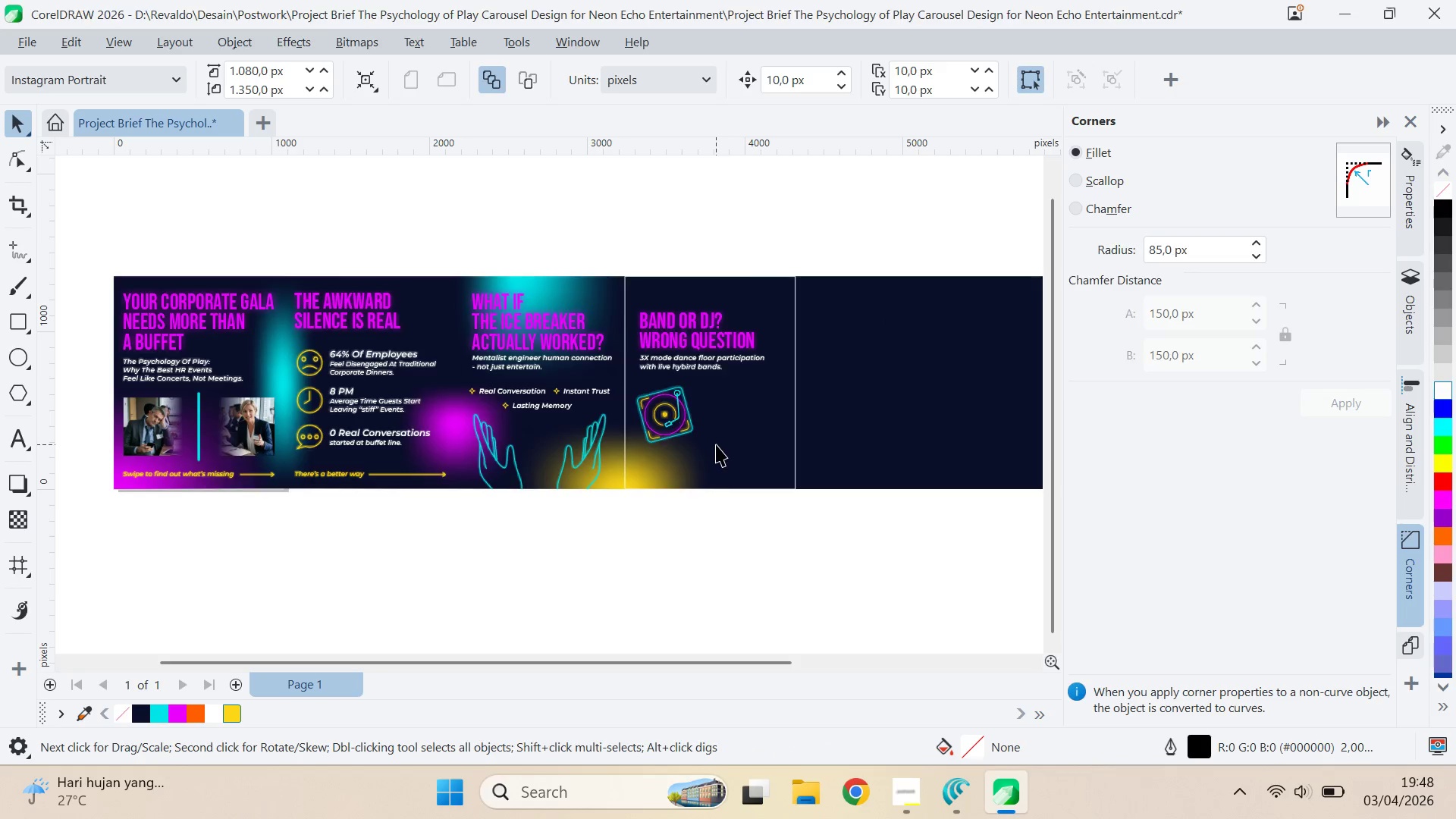 
key(Alt+AltLeft)
 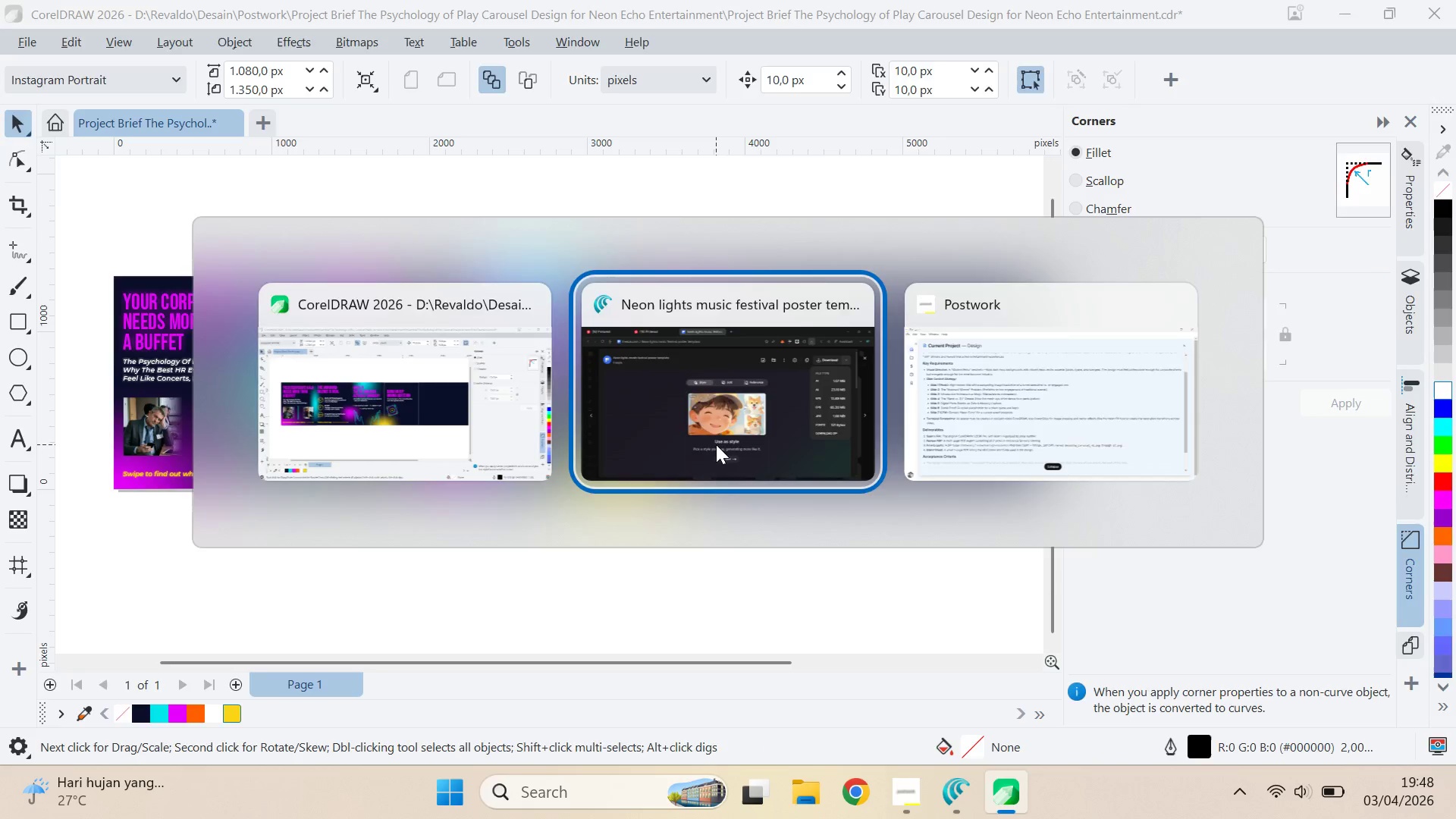 
key(Alt+Tab)
 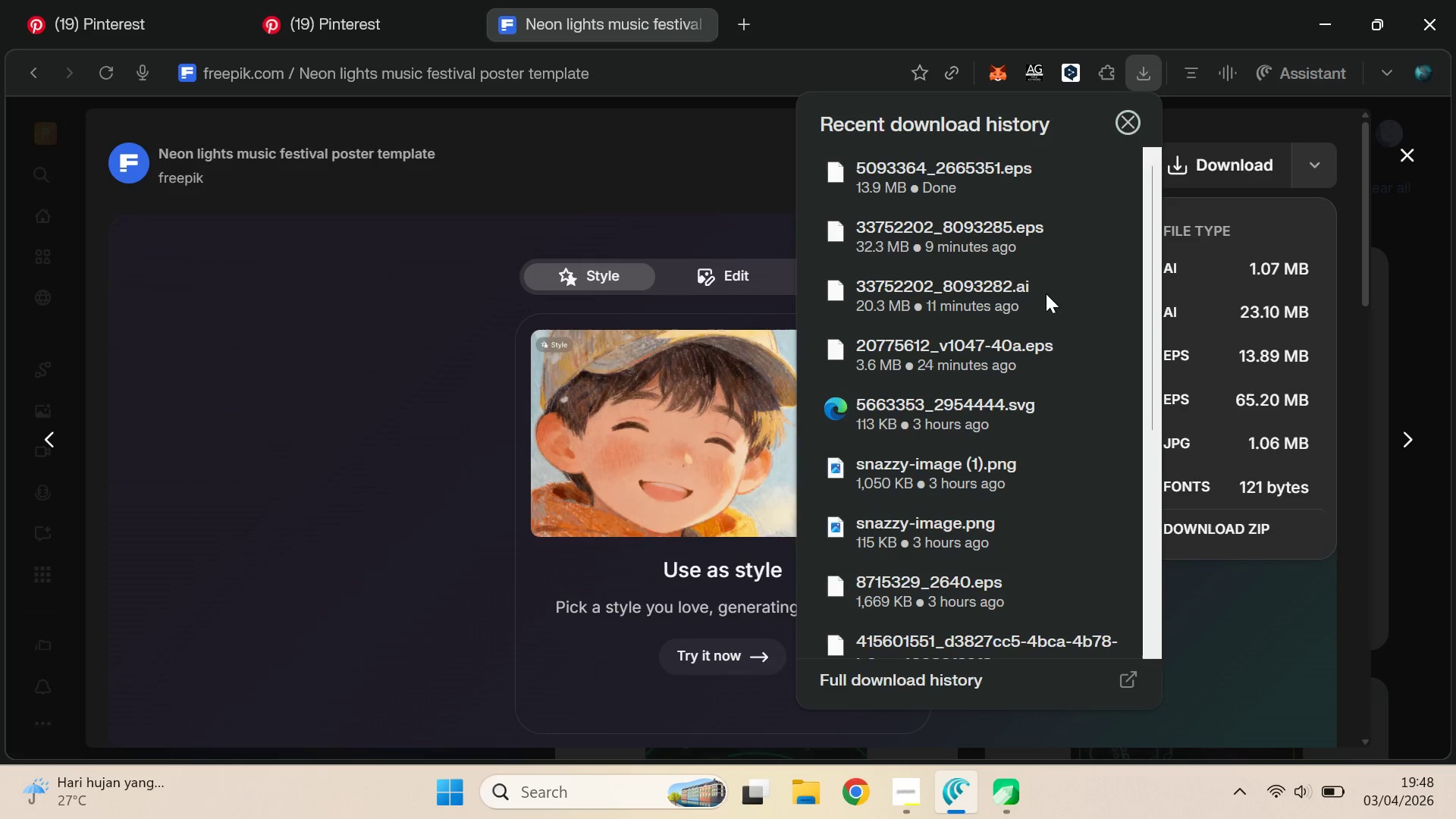 
left_click([1122, 130])
 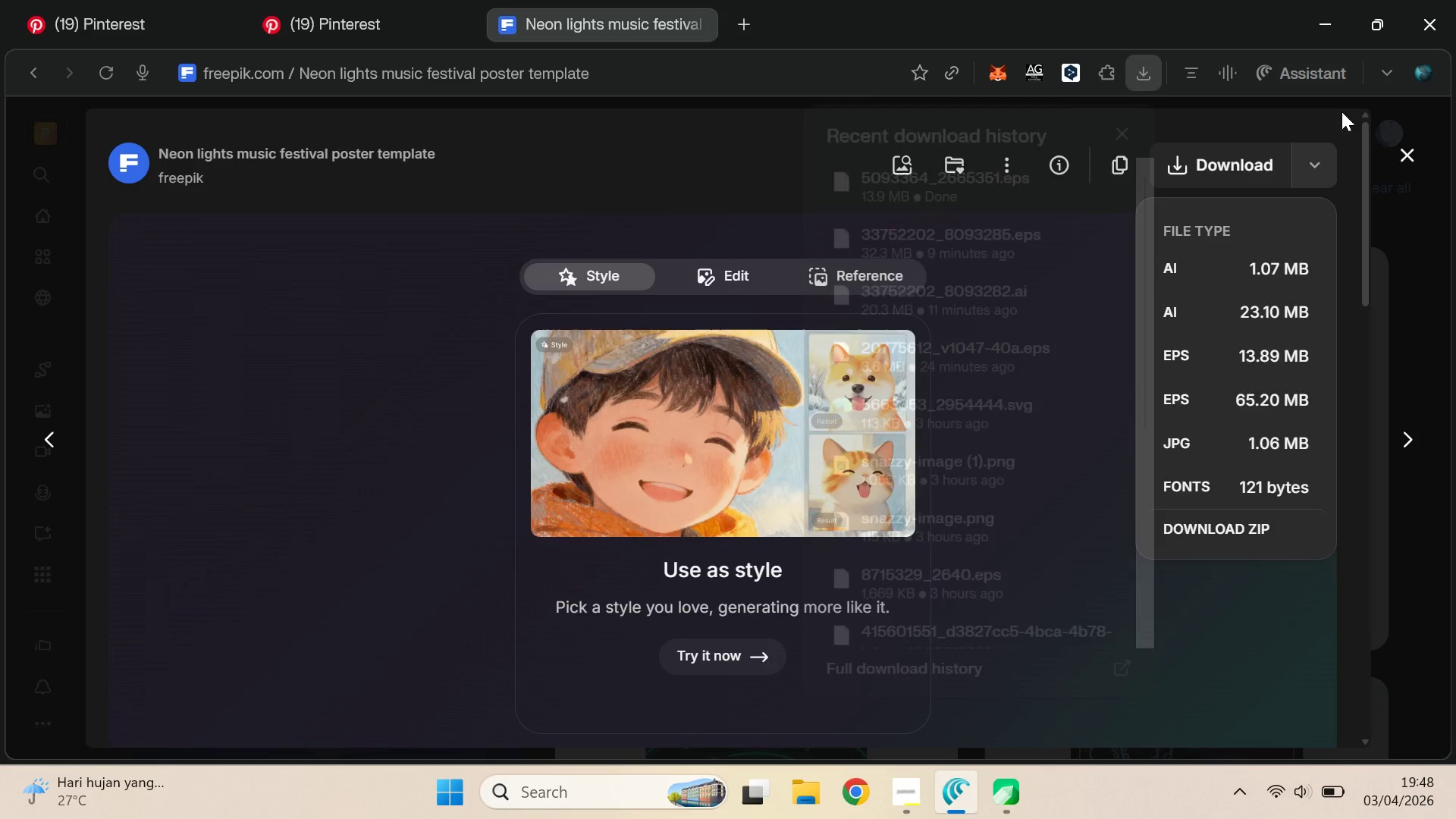 
mouse_move([1426, 196])
 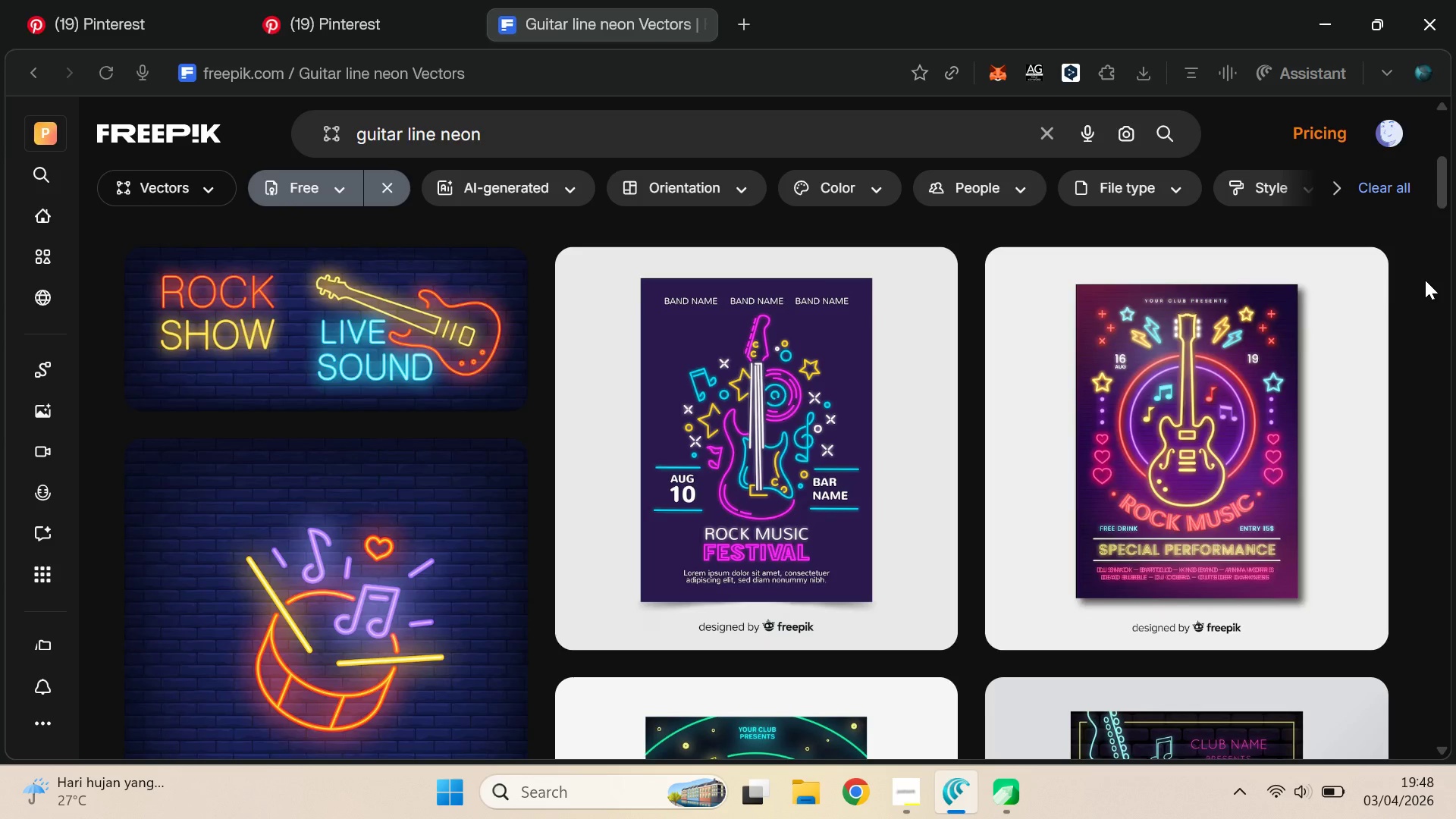 
scroll: coordinate [1420, 281], scroll_direction: down, amount: 7.0
 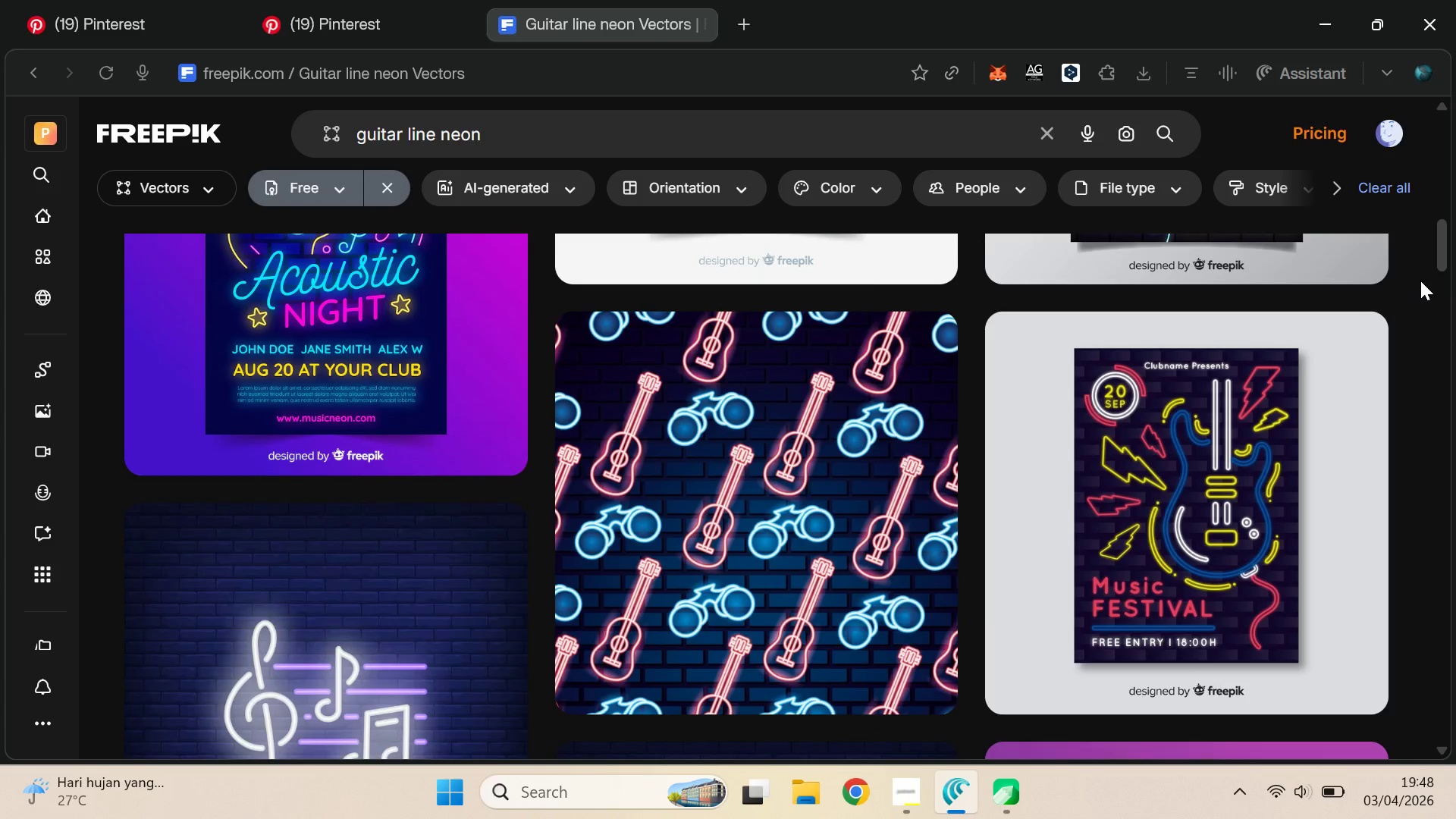 
scroll: coordinate [1417, 284], scroll_direction: up, amount: 4.0
 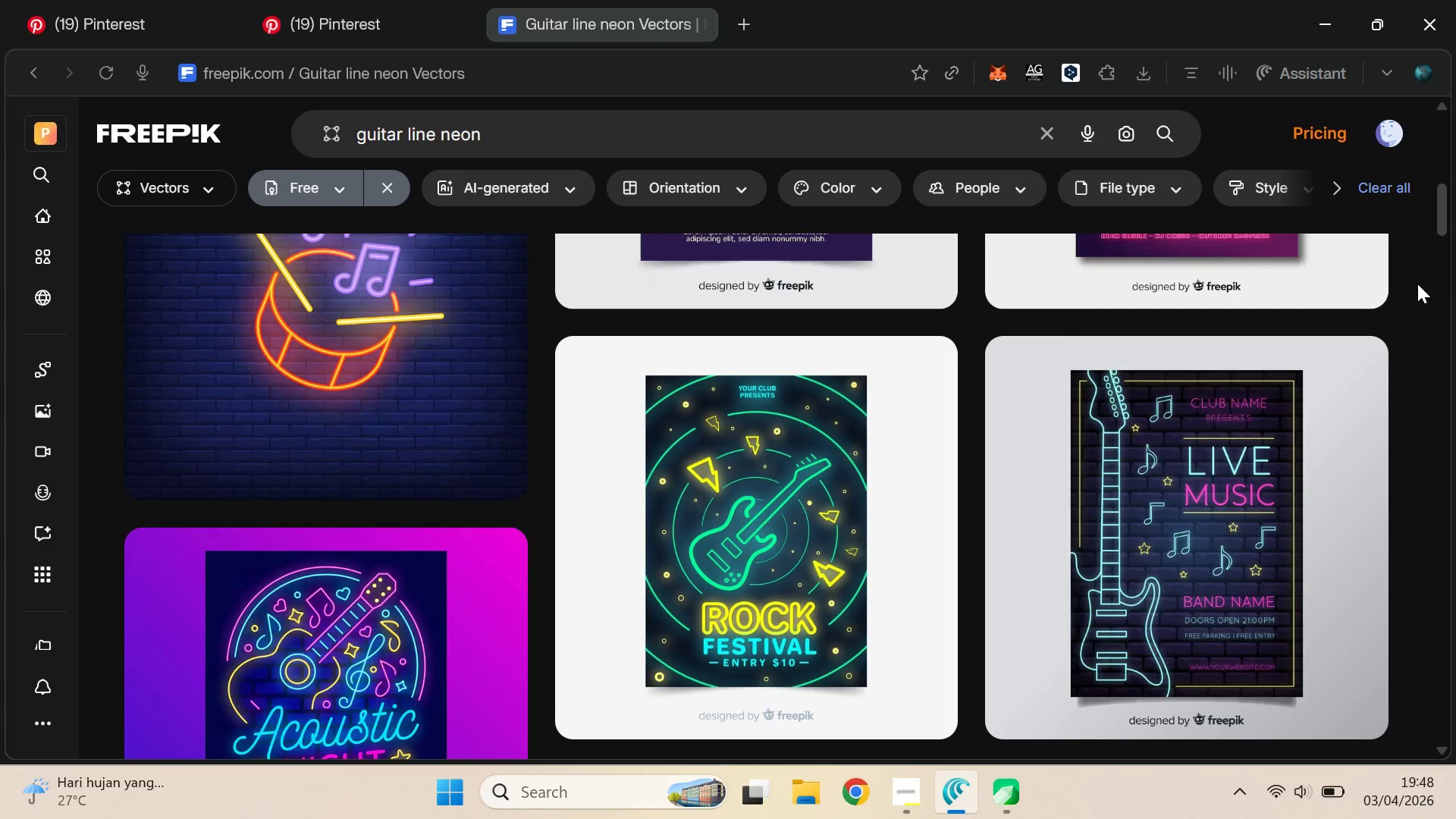 
scroll: coordinate [1417, 284], scroll_direction: down, amount: 2.0
 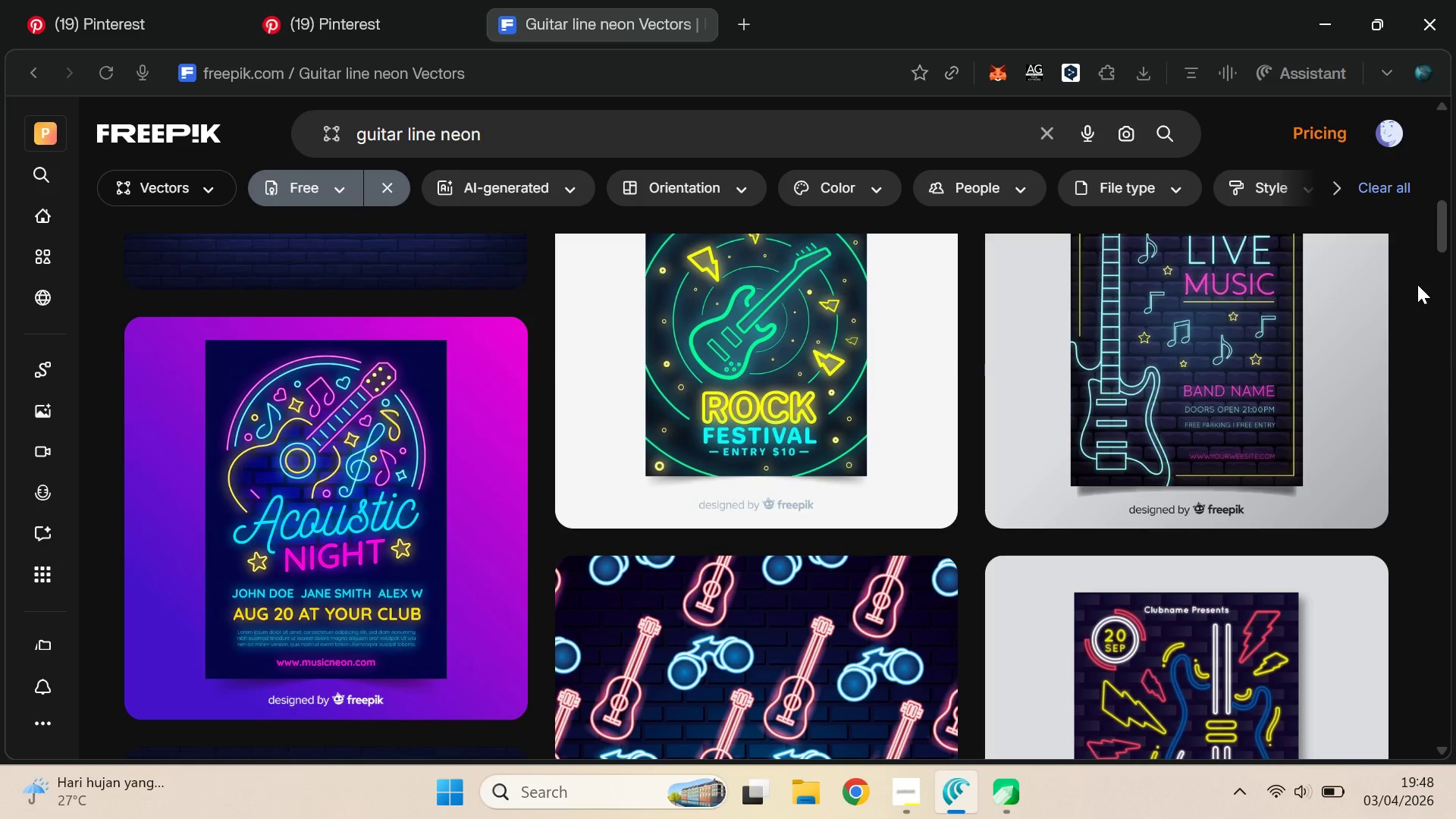 
scroll: coordinate [1411, 286], scroll_direction: up, amount: 8.0
 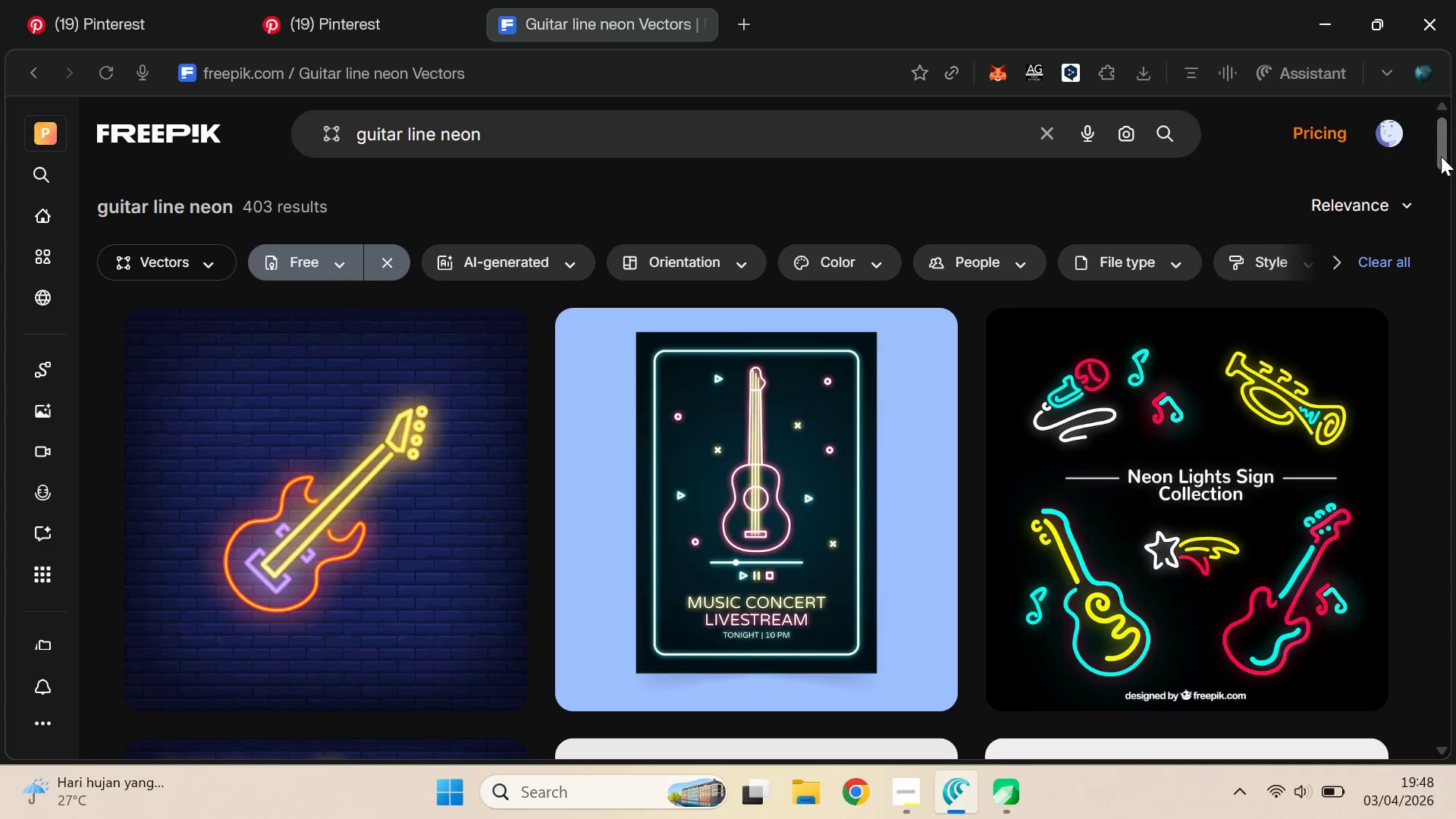 
left_click_drag(start_coordinate=[1441, 155], to_coordinate=[1426, 359])
 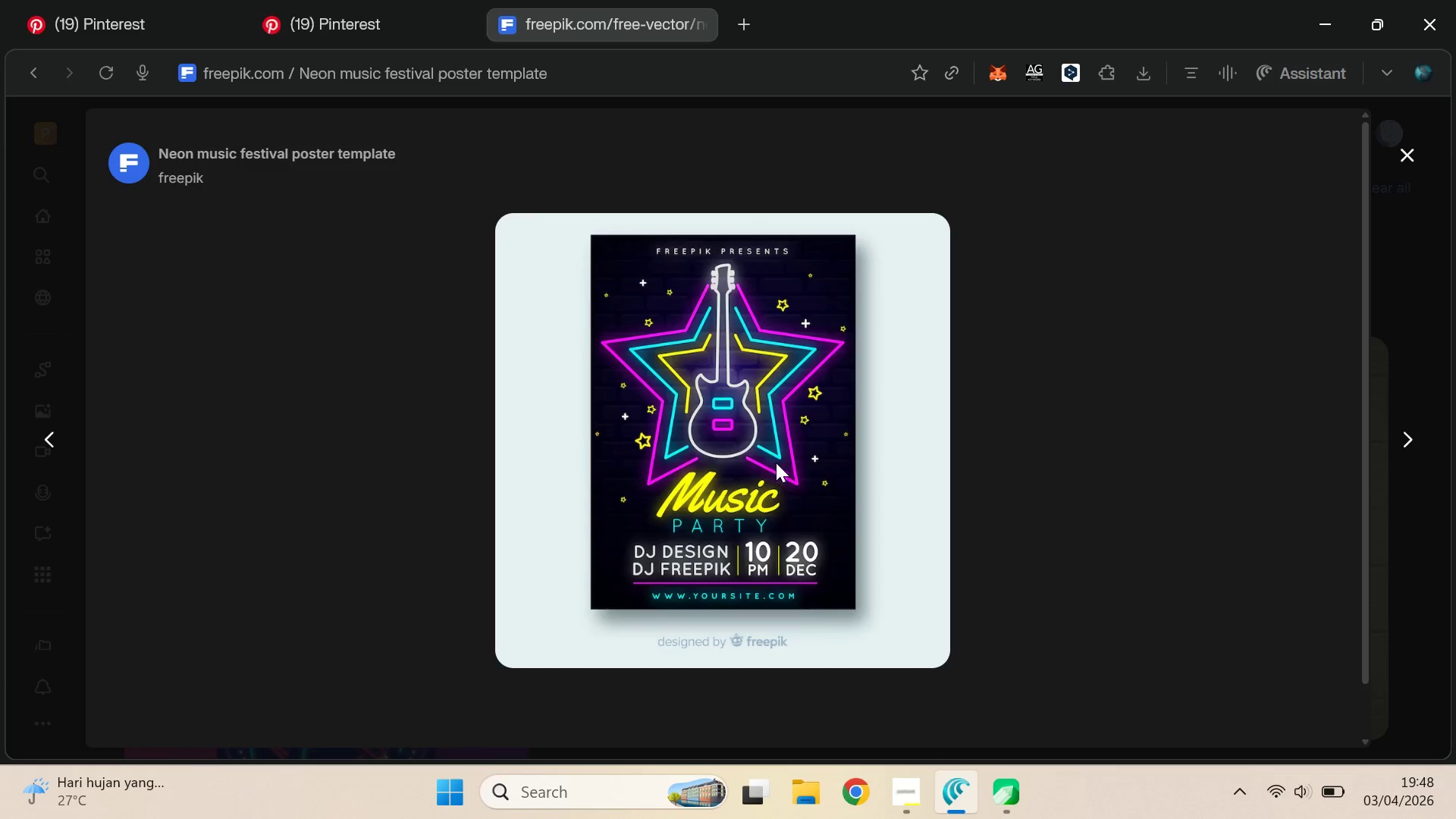 
left_click([1321, 167])
 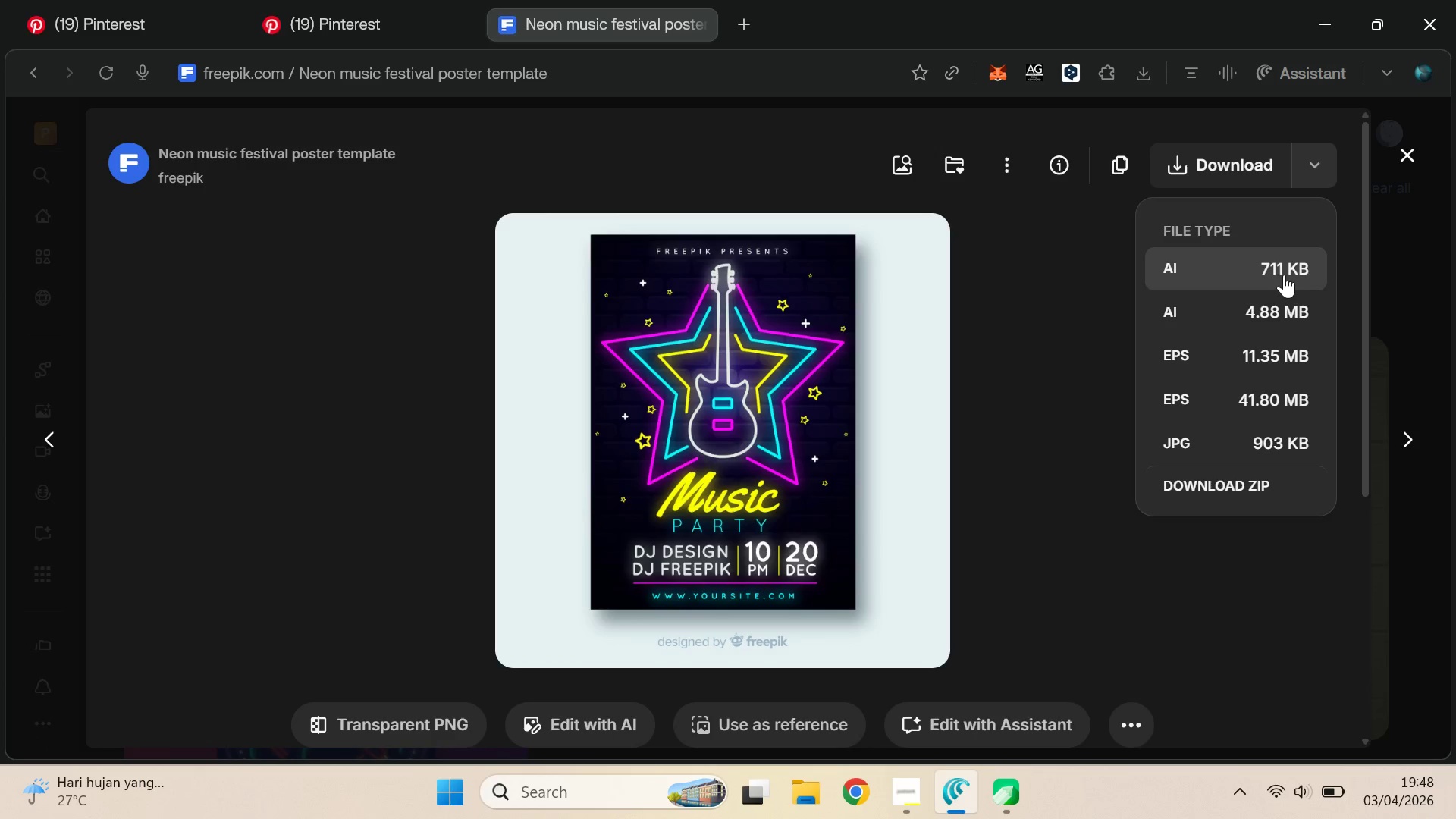 
left_click([1284, 274])
 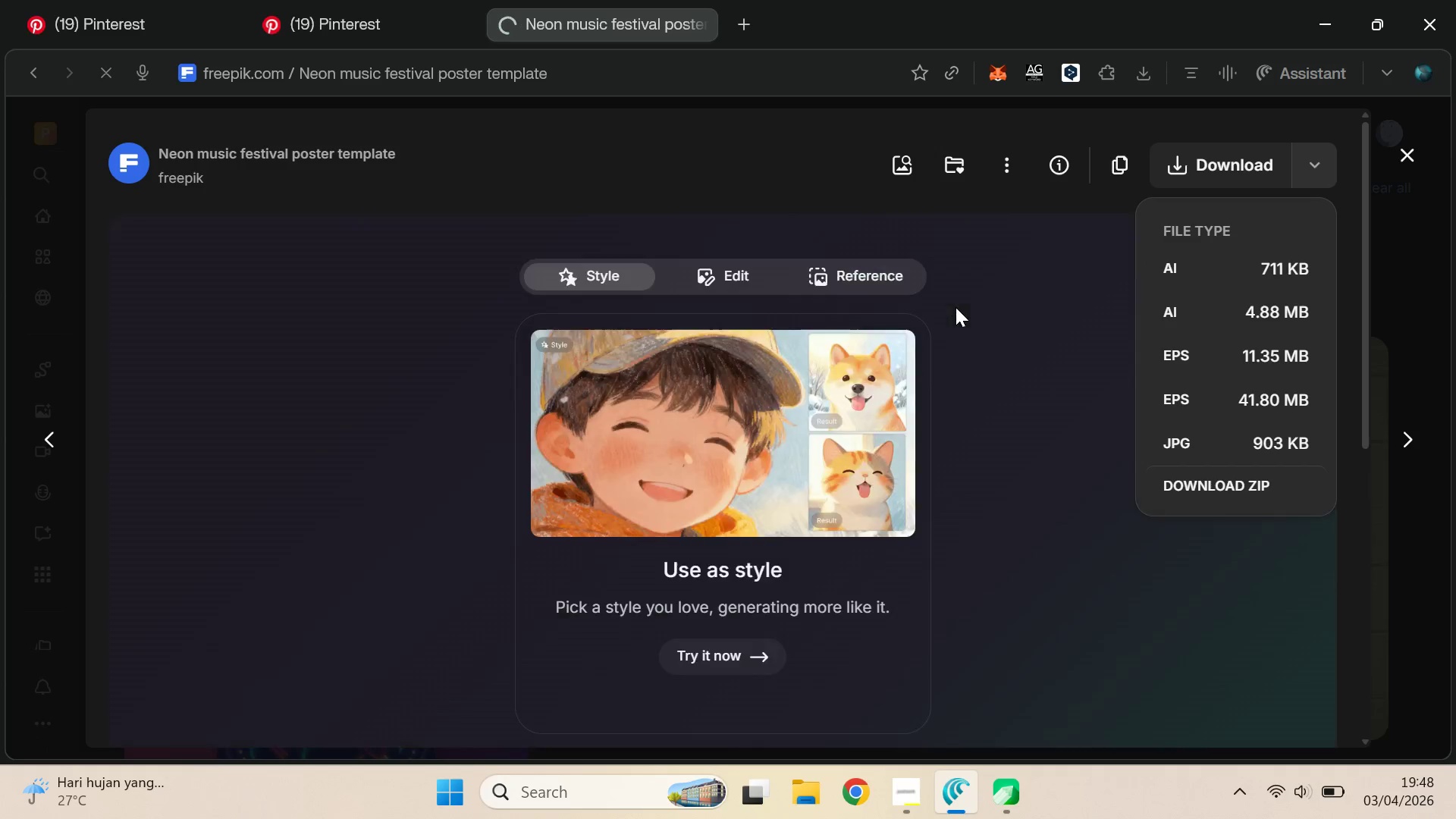 
key(Alt+AltLeft)
 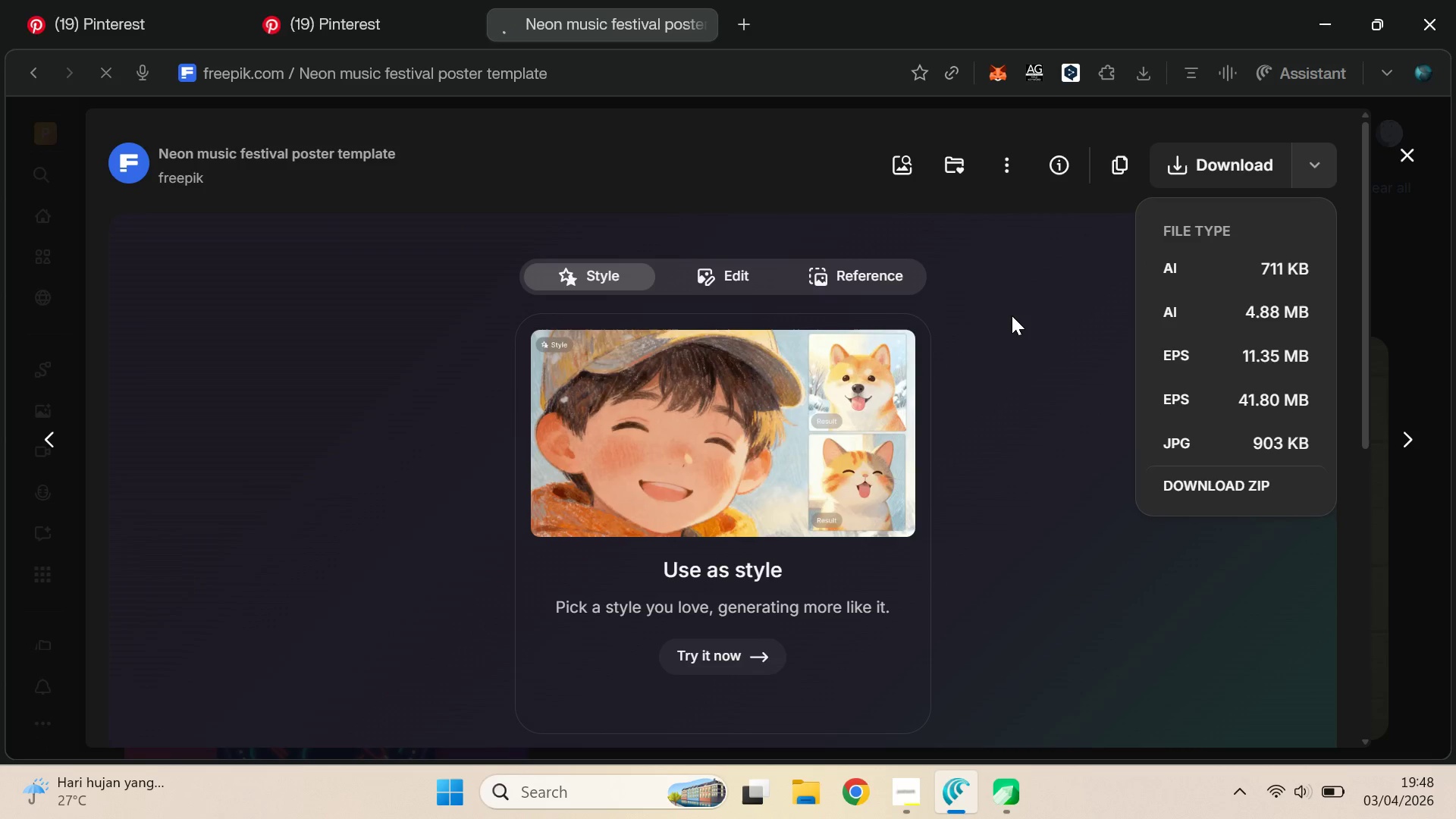 
key(Alt+Tab)
 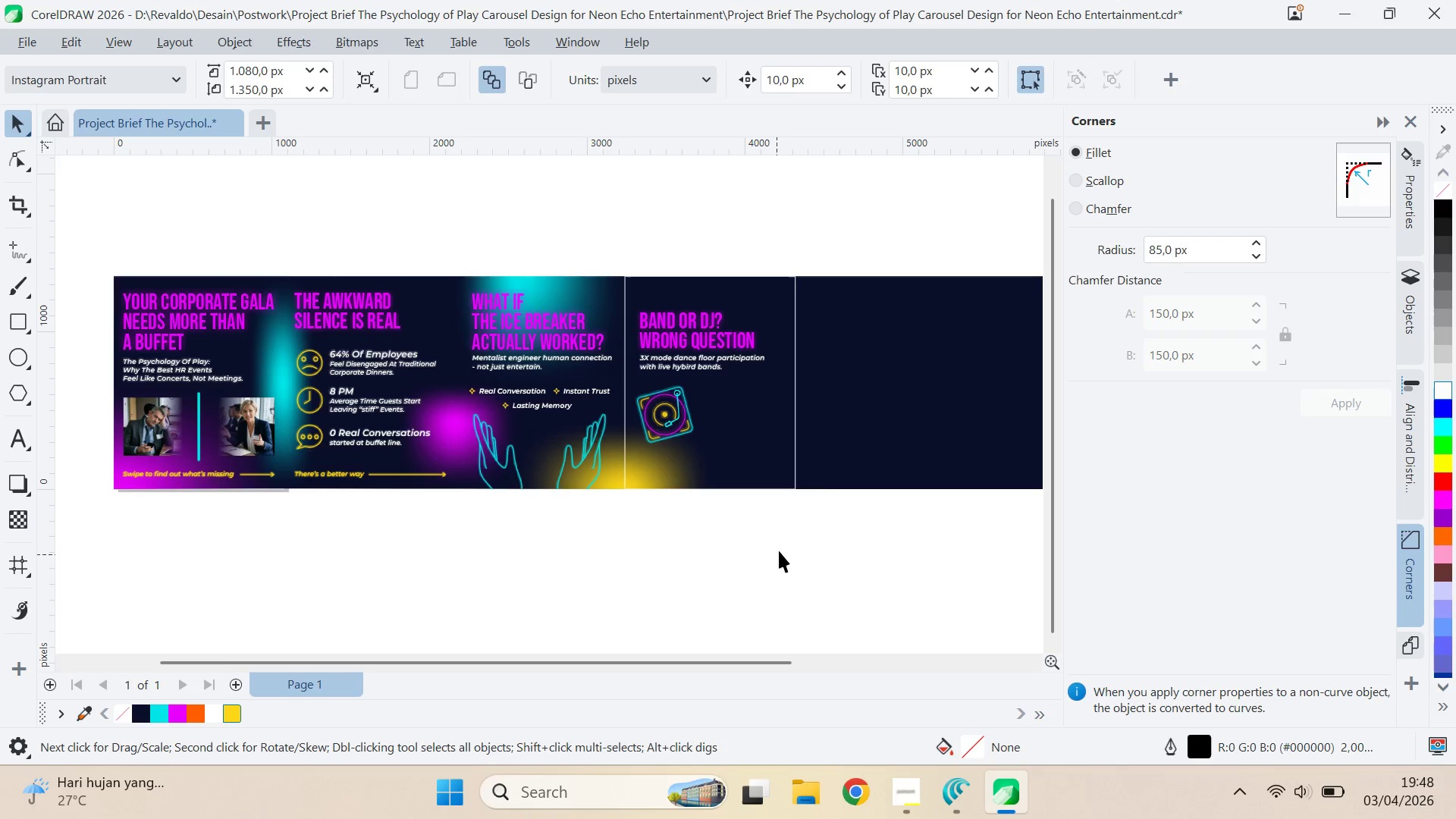 
key(Control+S)
 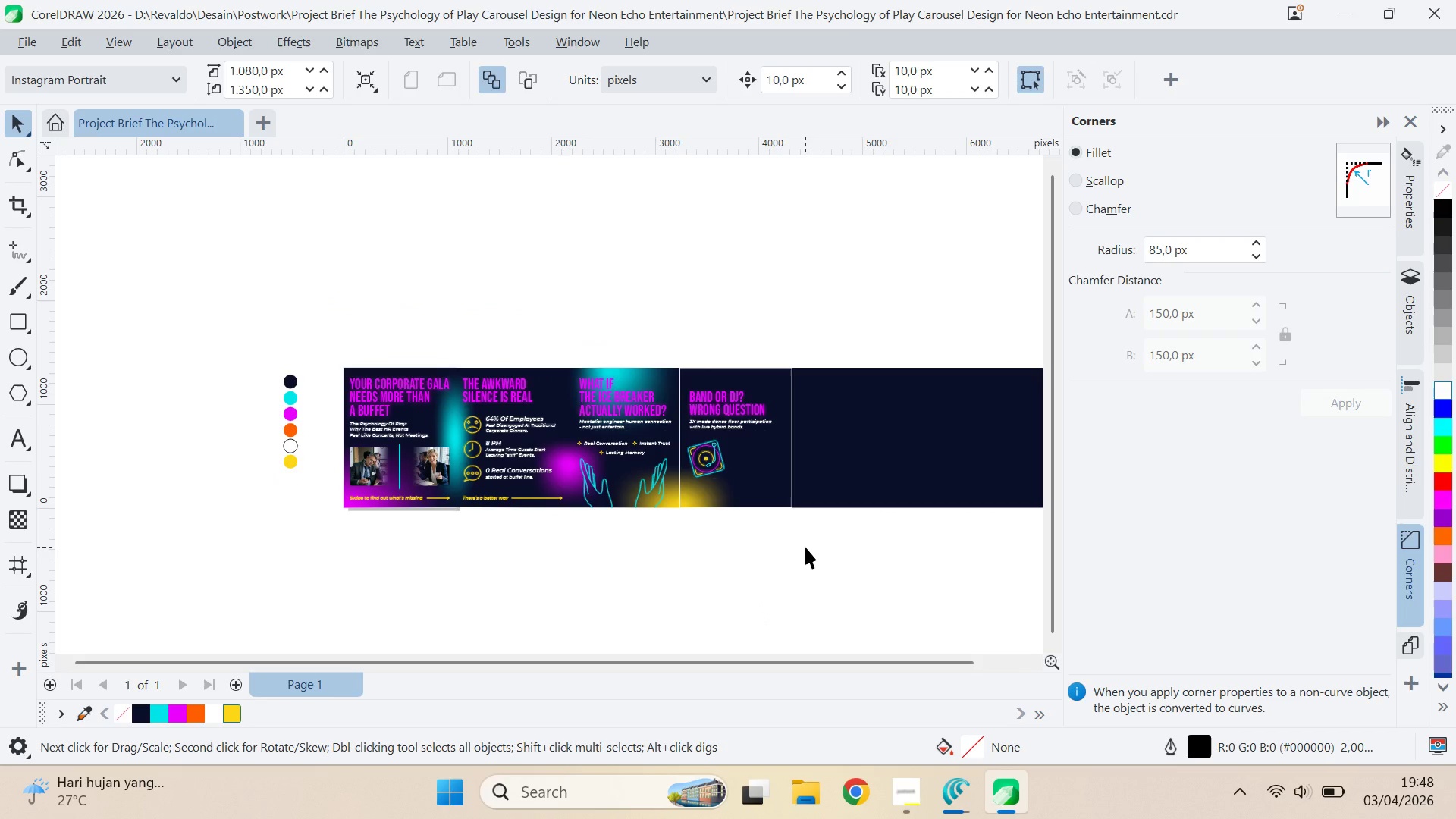 
scroll: coordinate [786, 543], scroll_direction: down, amount: 3.0
 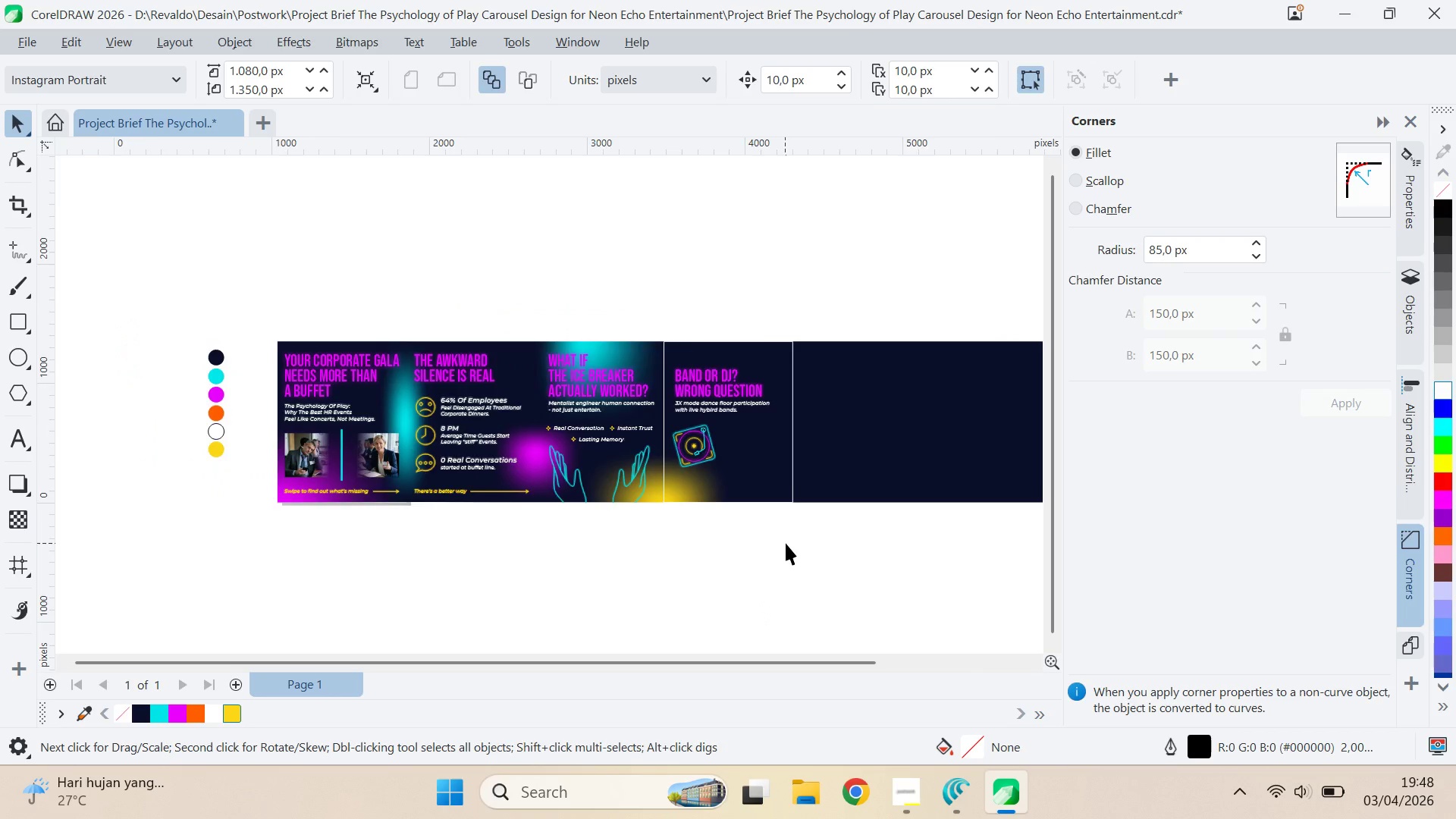 
type(qv)
 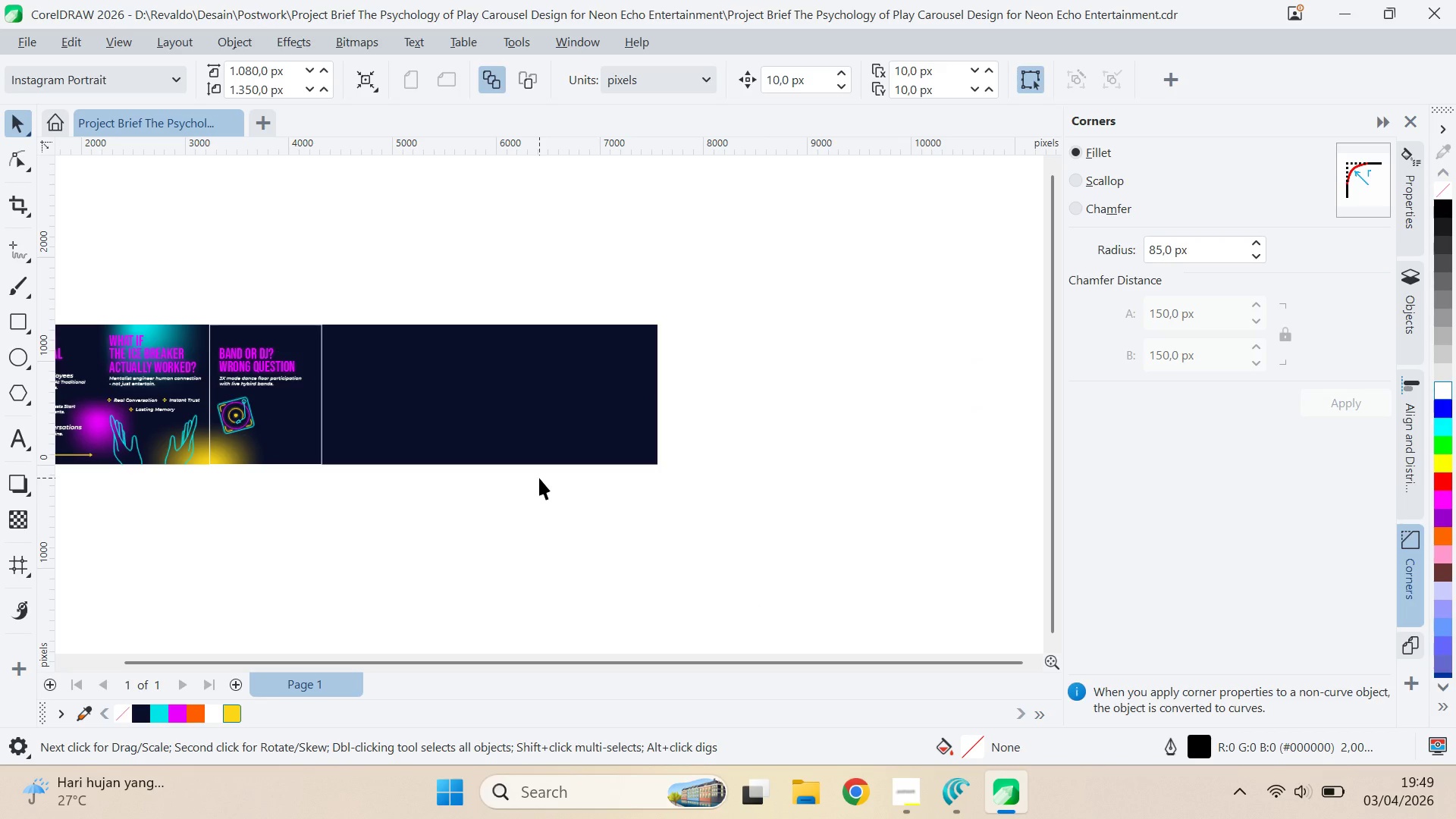 
left_click_drag(start_coordinate=[811, 547], to_coordinate=[340, 504])
 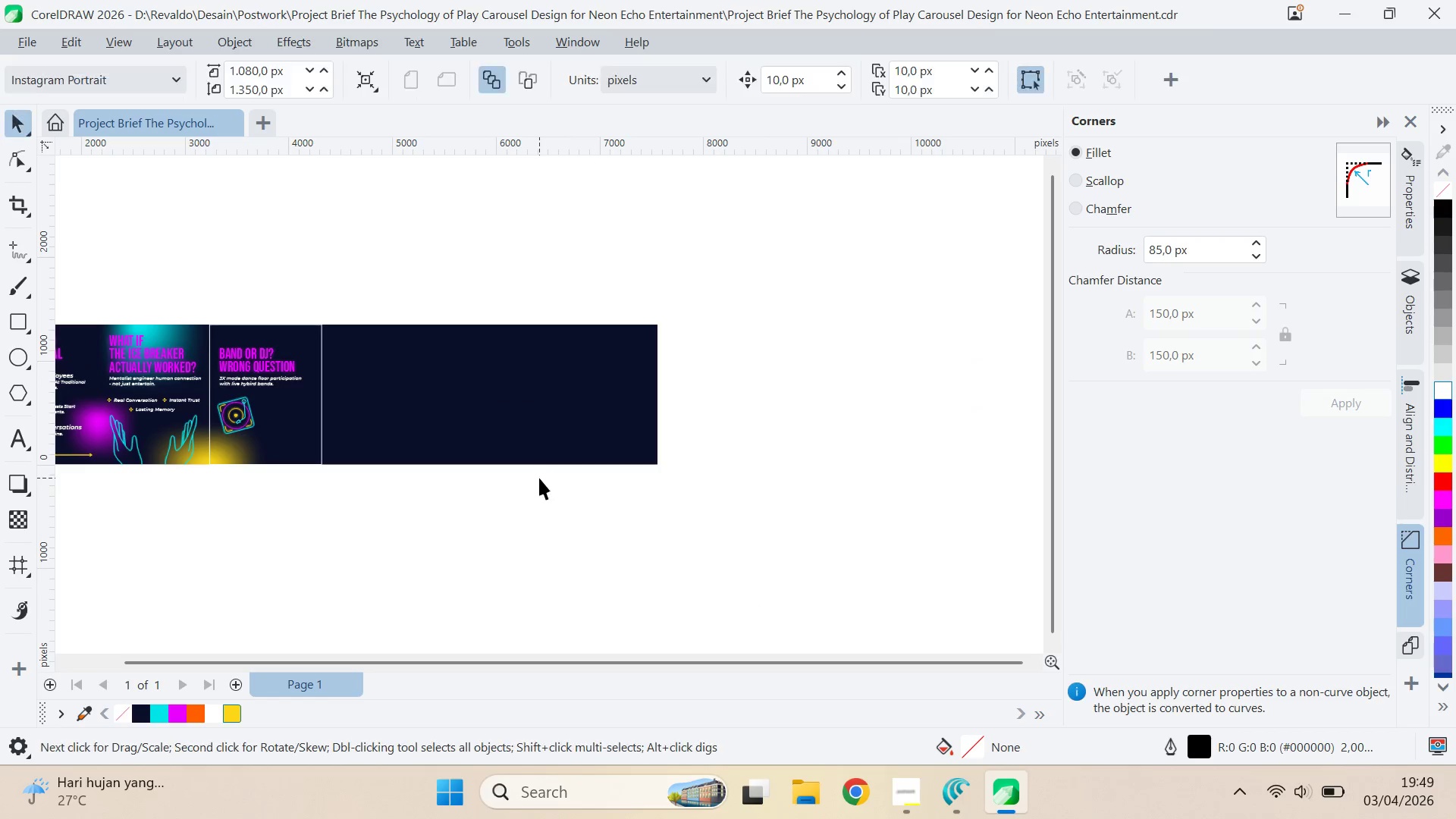 
key(Alt+AltLeft)
 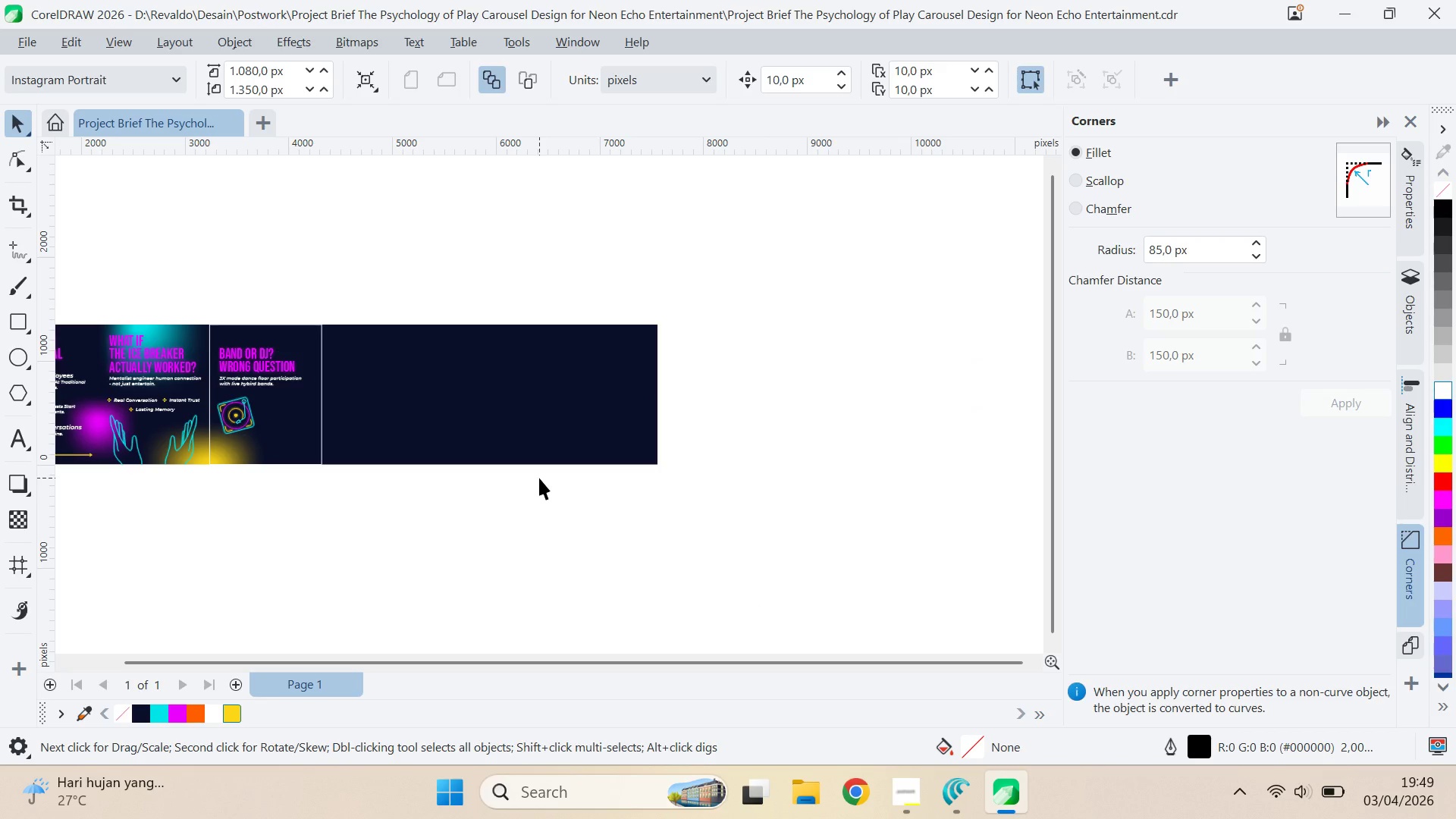 
key(Alt+Tab)
 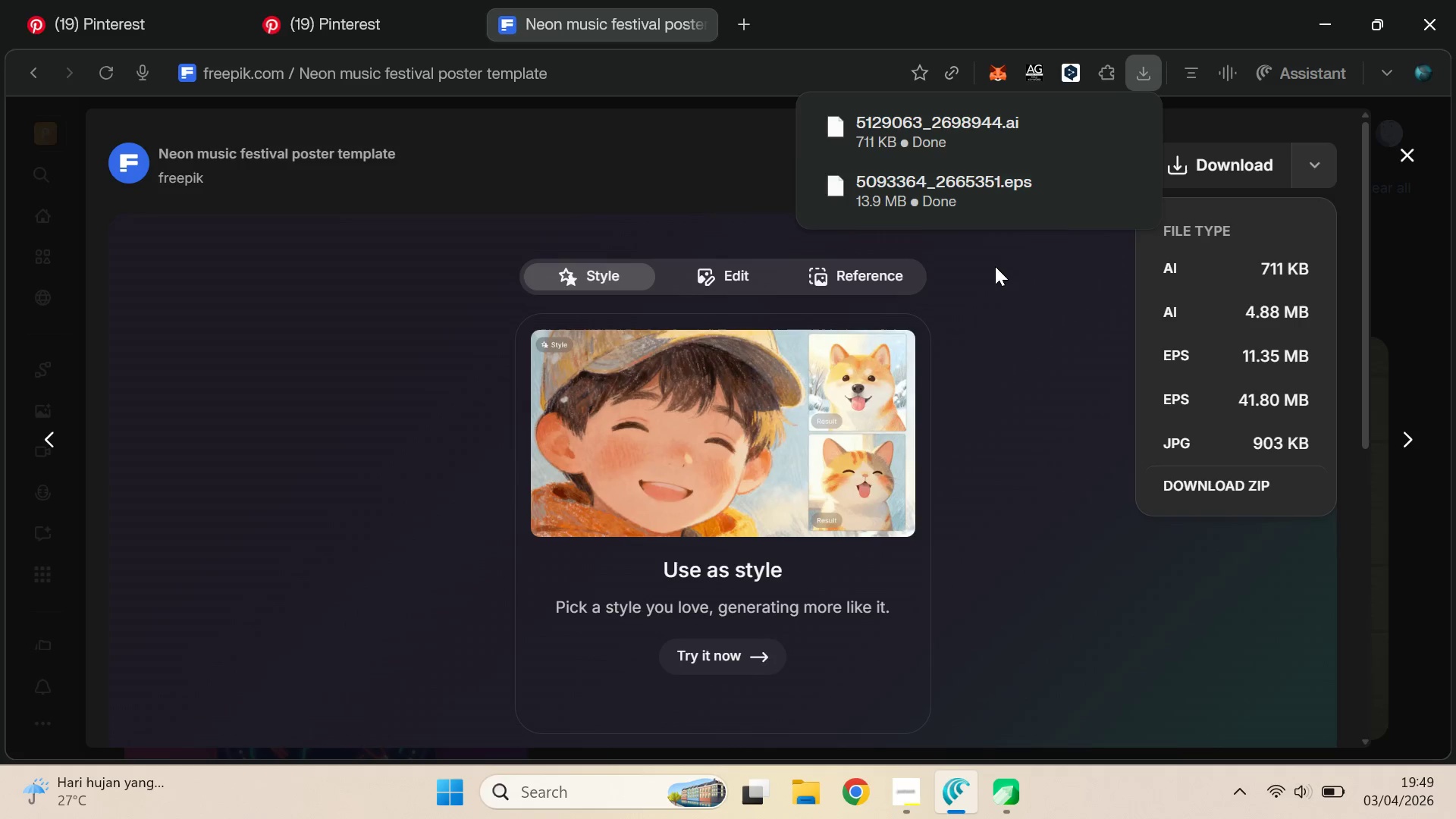 
left_click_drag(start_coordinate=[951, 140], to_coordinate=[805, 500])
 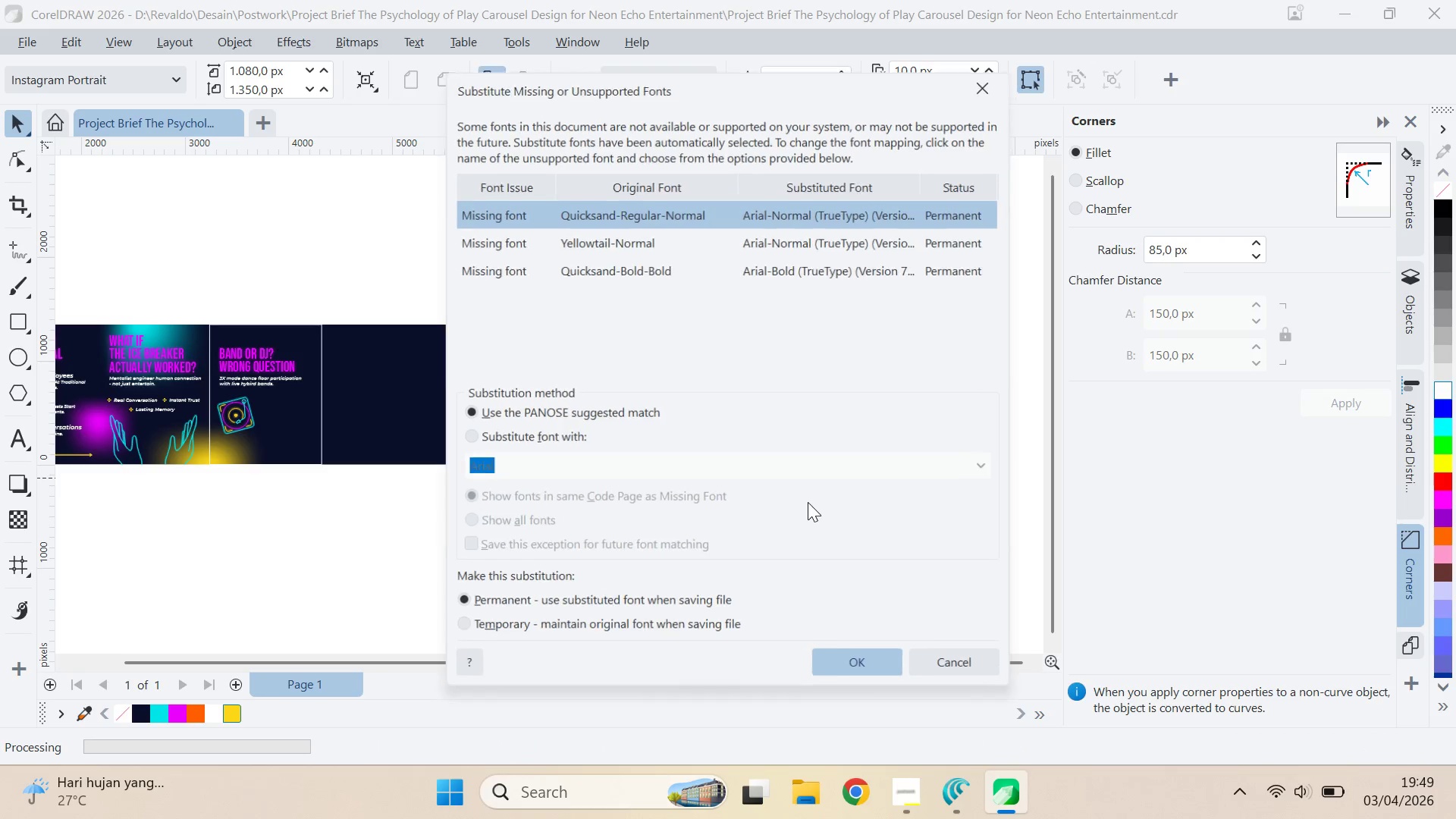 
key(Alt+Tab)
 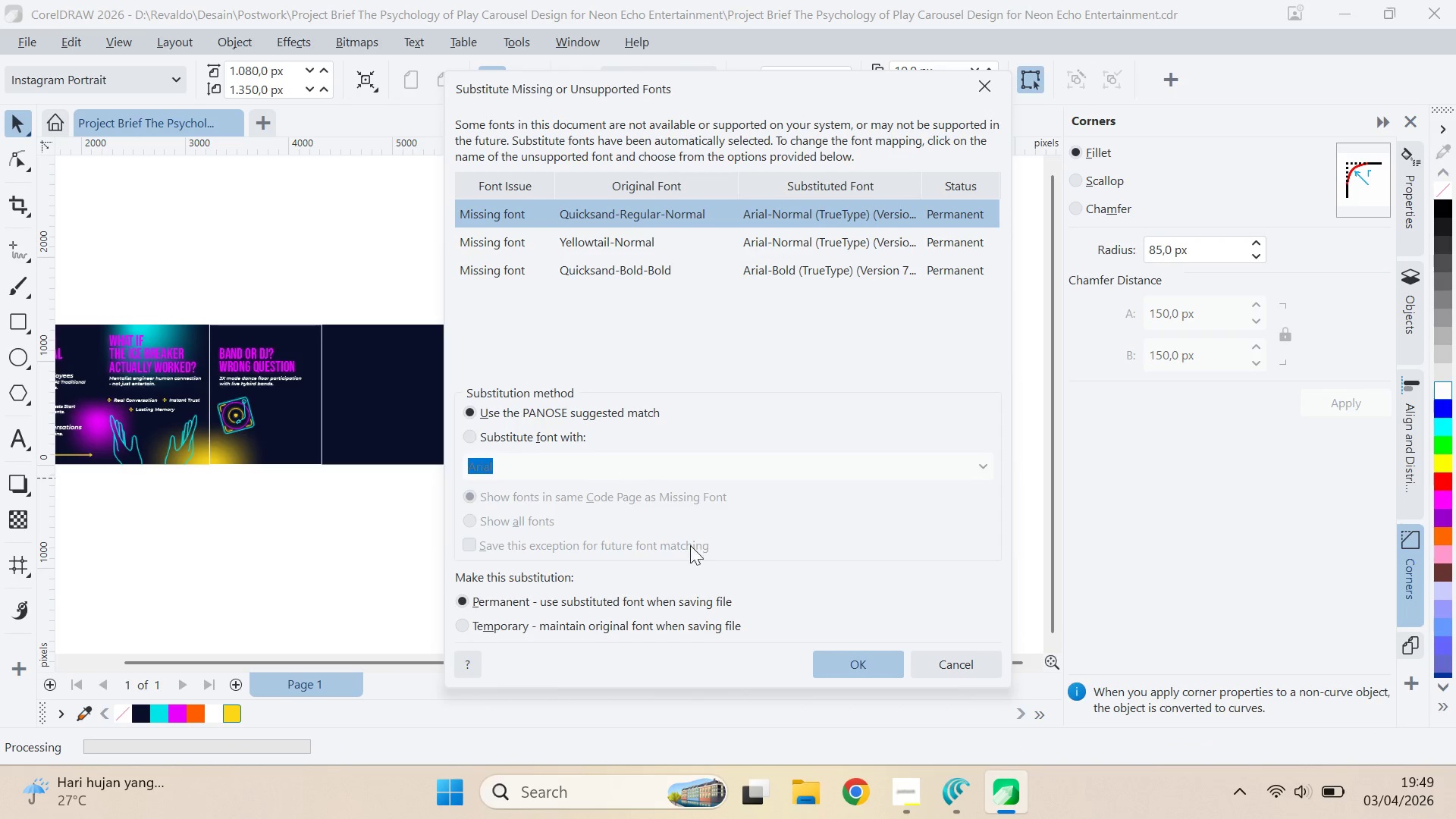 
left_click([882, 661])
 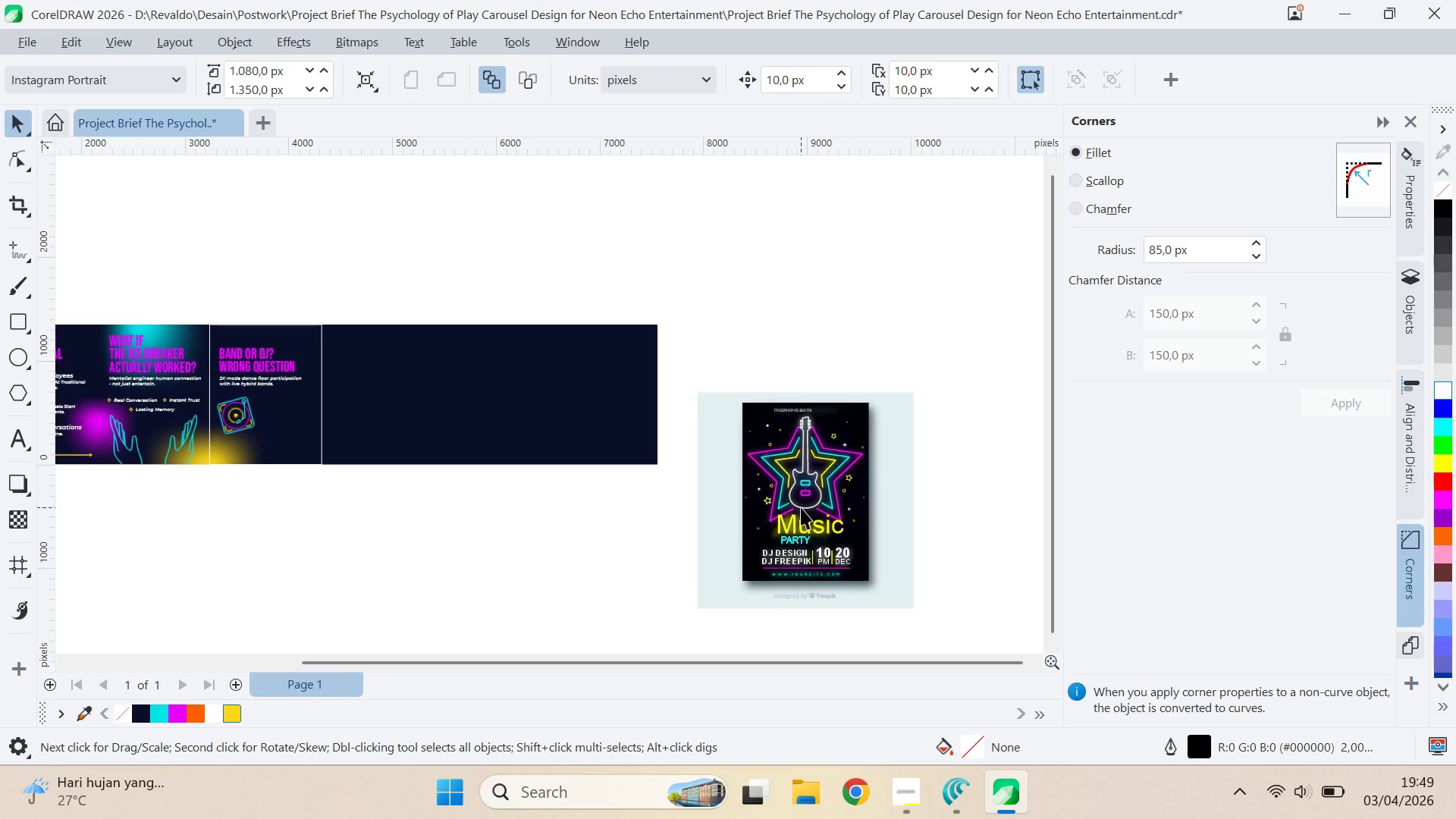 
key(Control+U)
 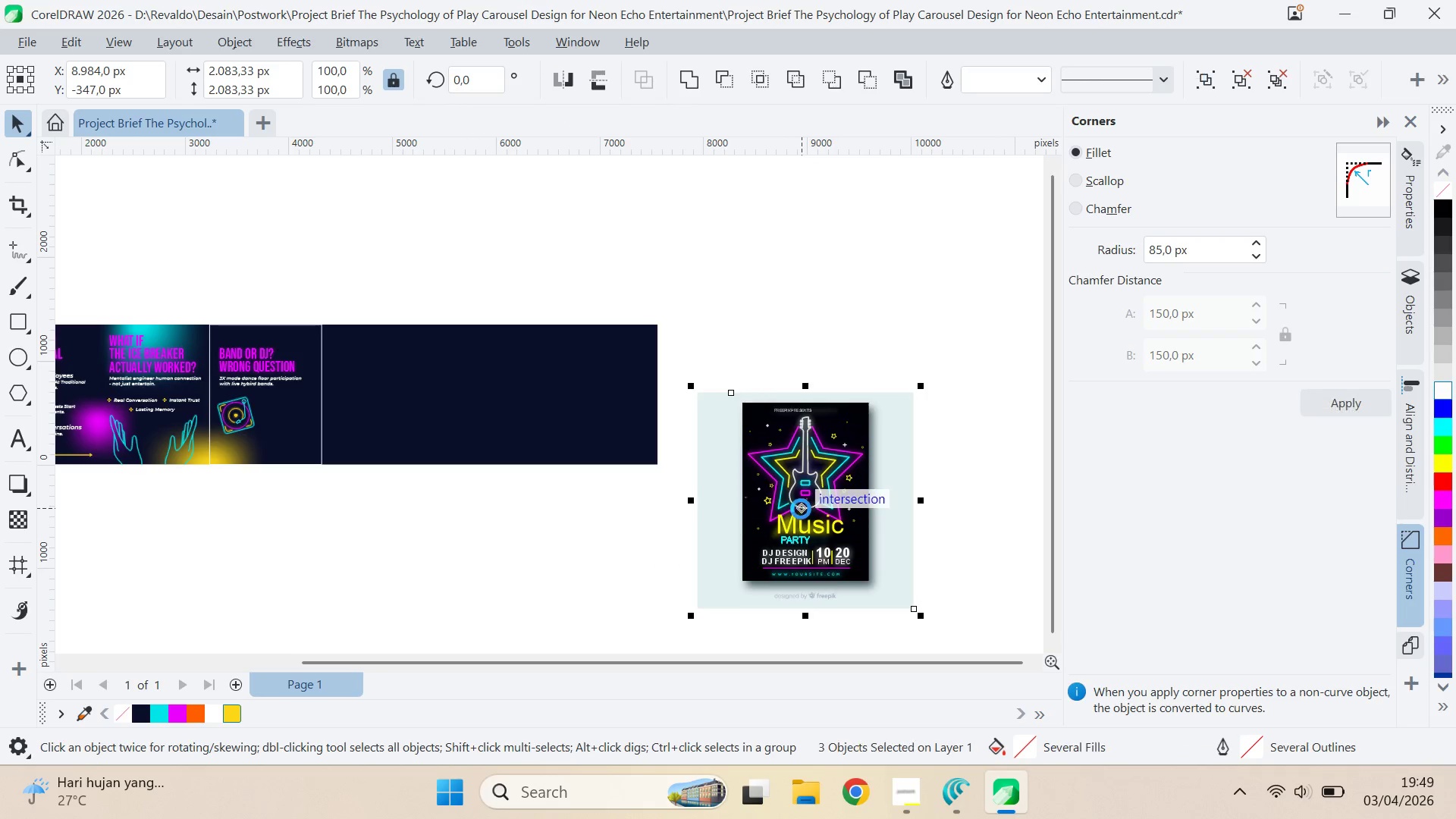 
key(Control+U)
 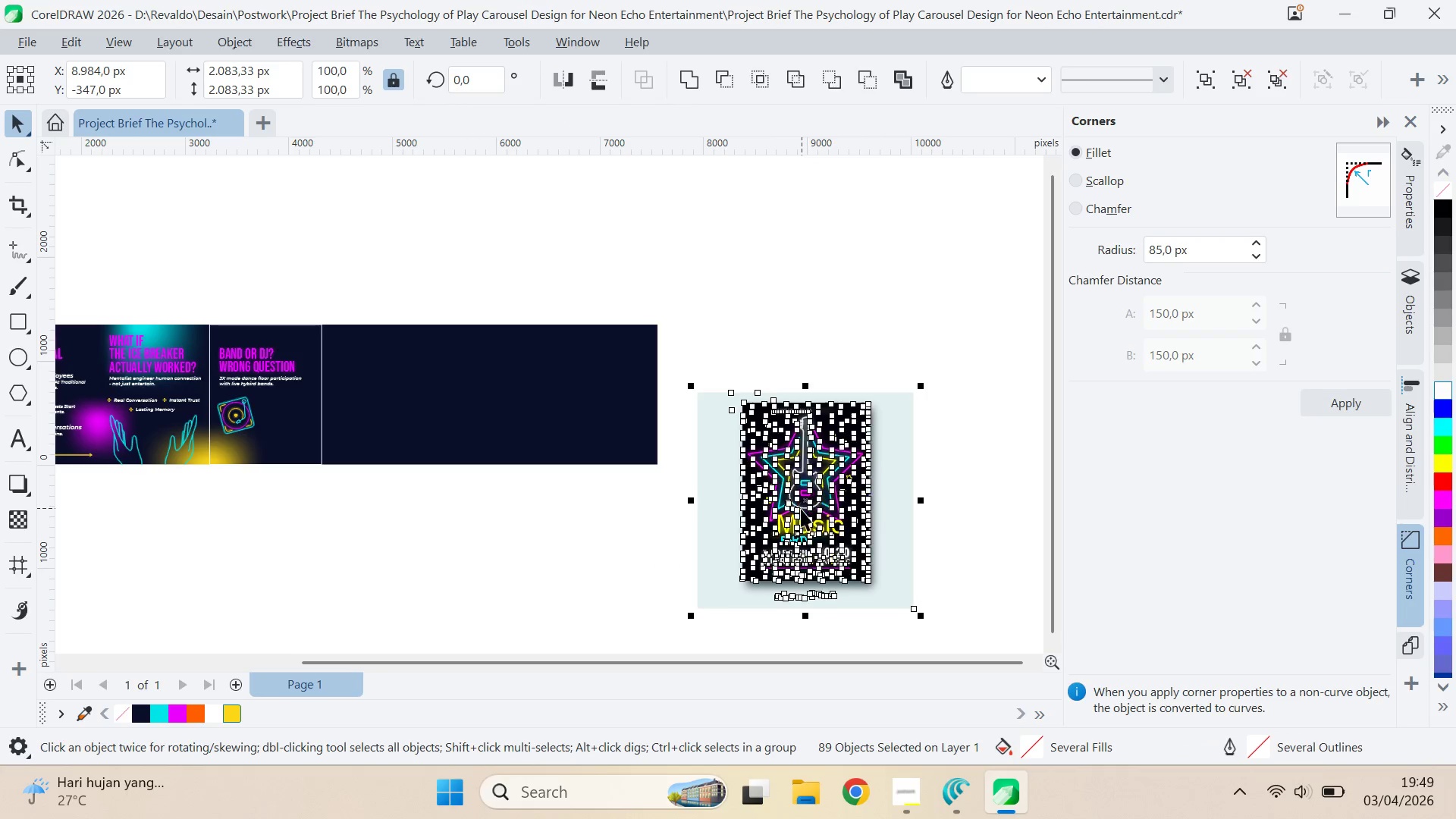 
key(Control+U)
 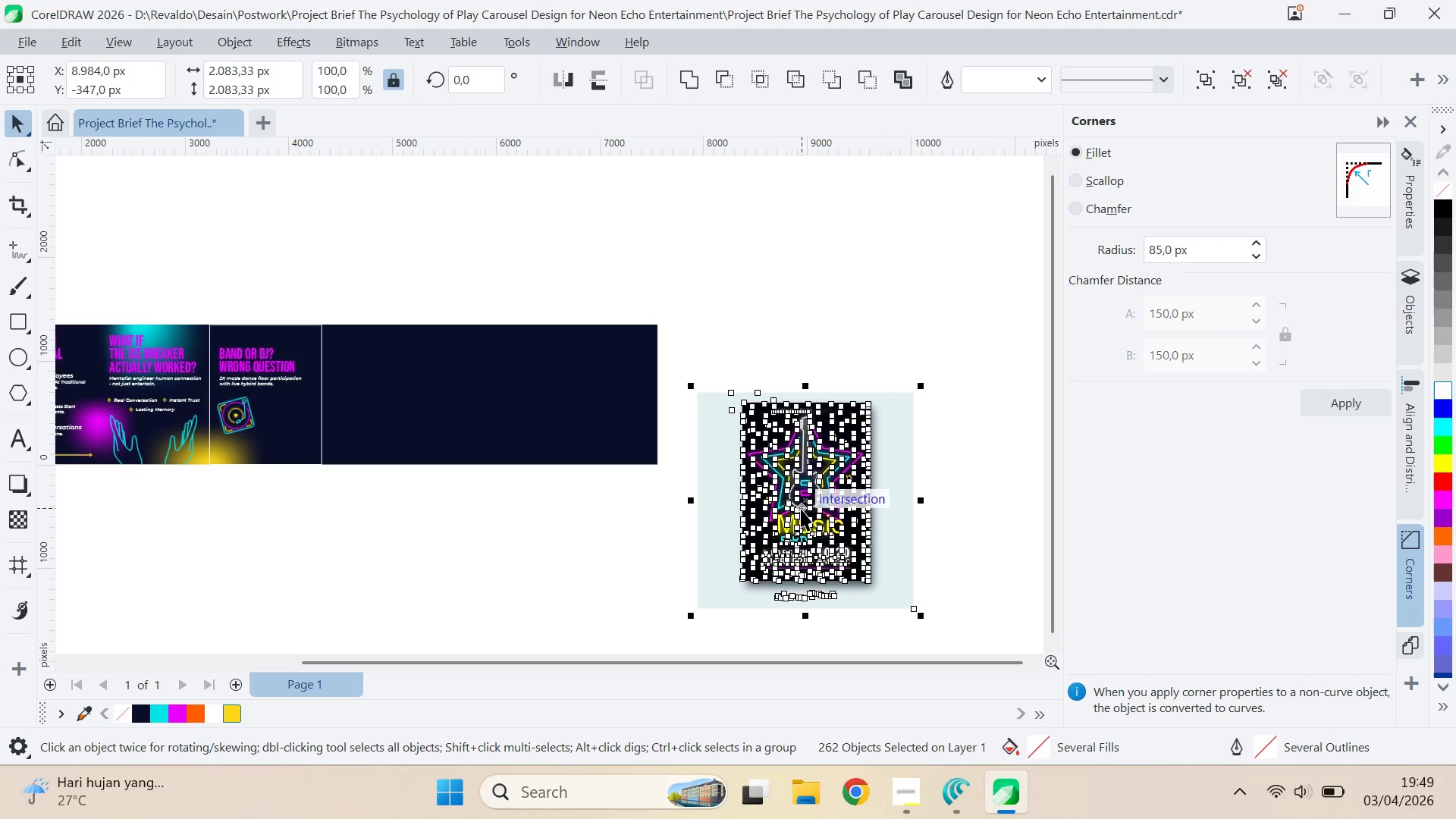 
key(Control+U)
 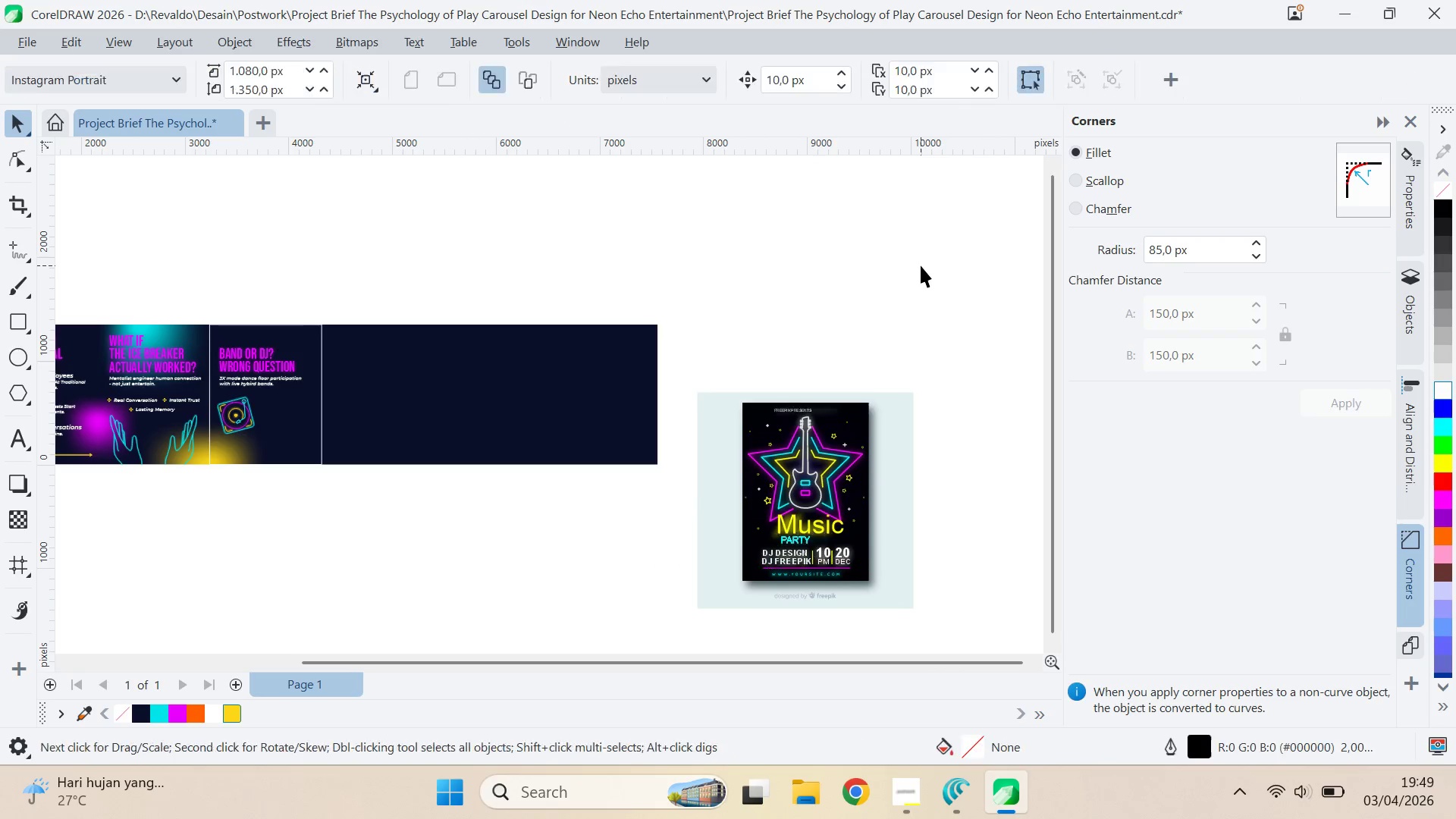 
scroll: coordinate [813, 469], scroll_direction: up, amount: 6.0
 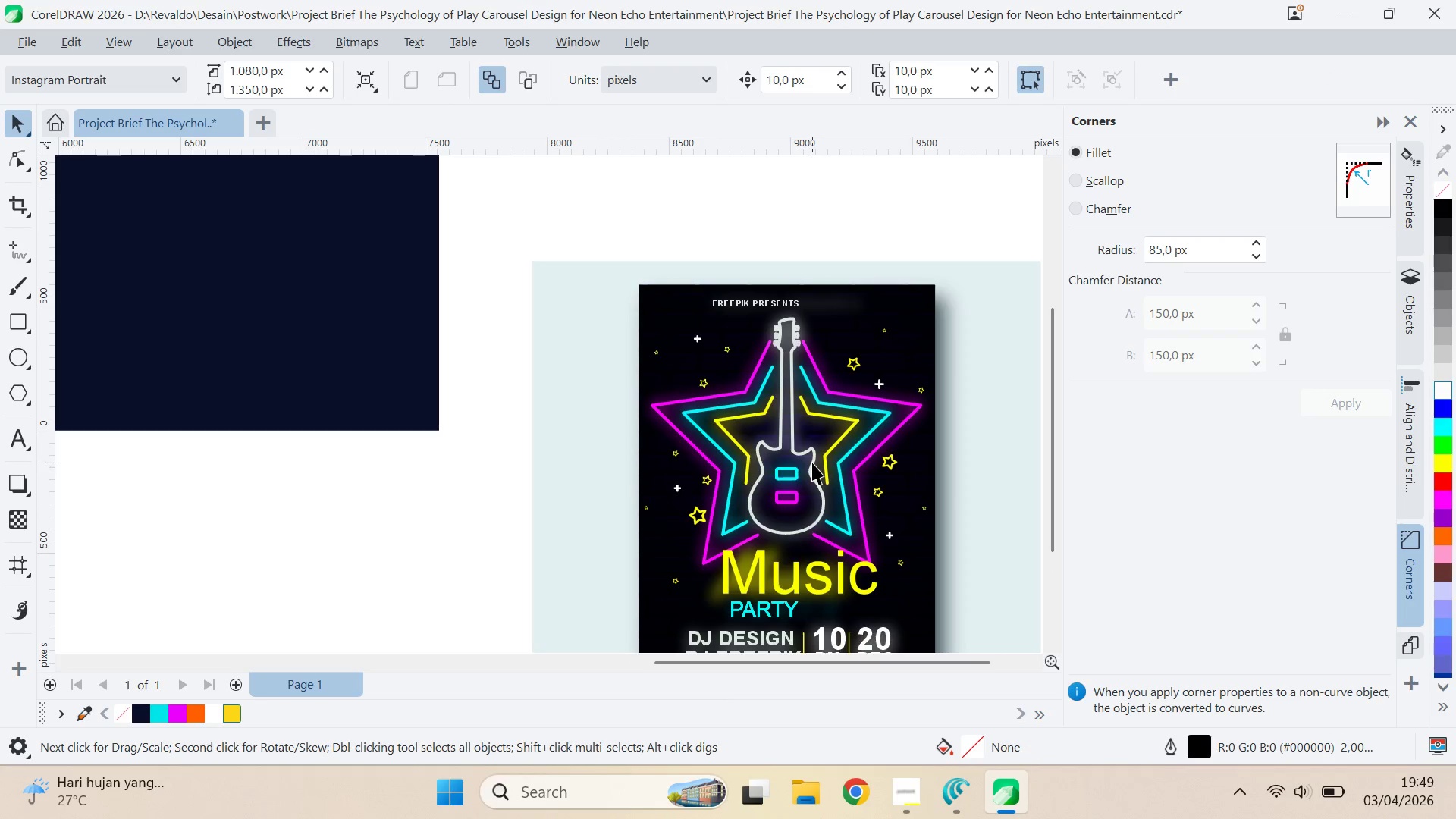 
left_click_drag(start_coordinate=[812, 463], to_coordinate=[843, 423])
 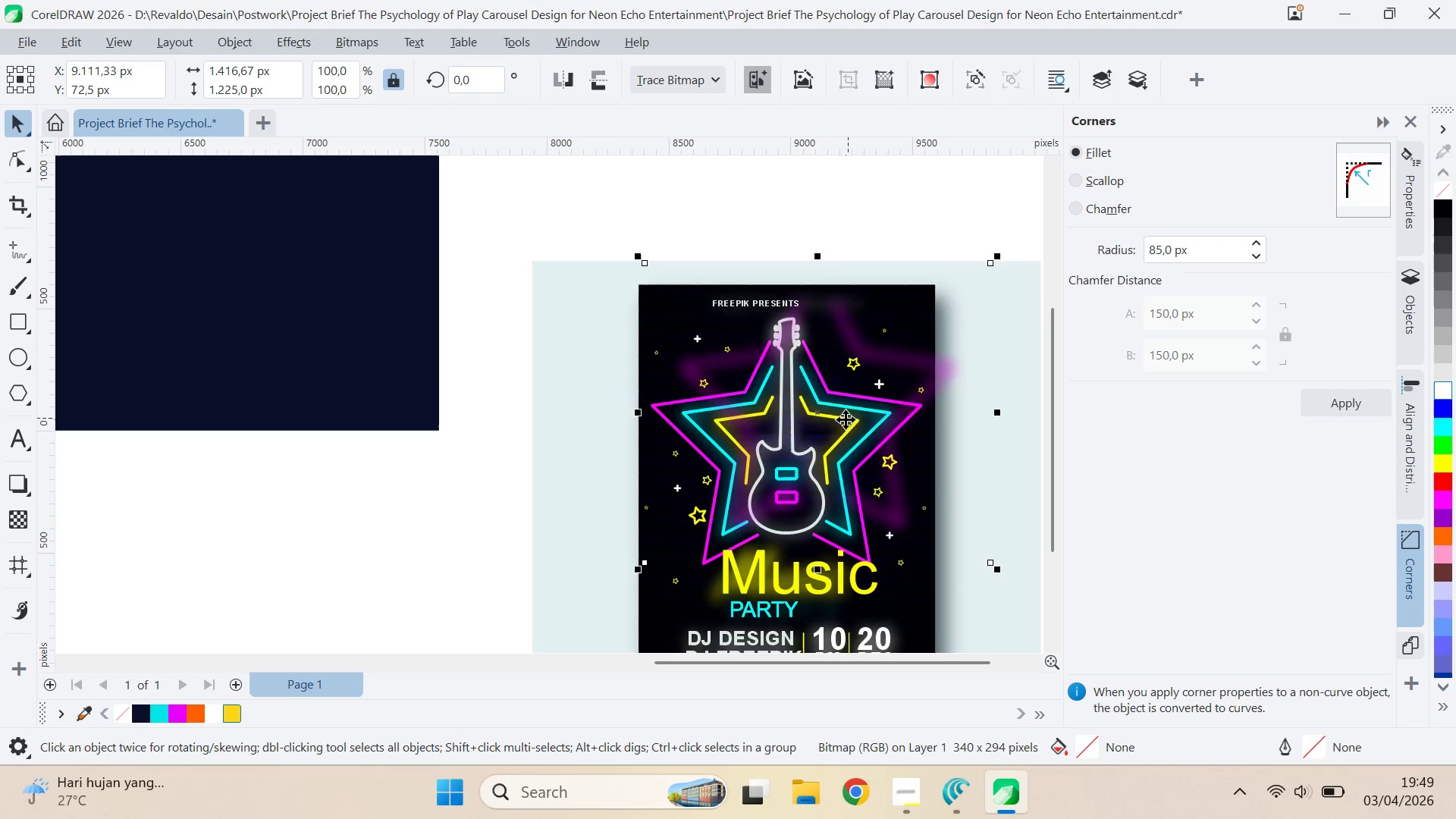 
key(Delete)
 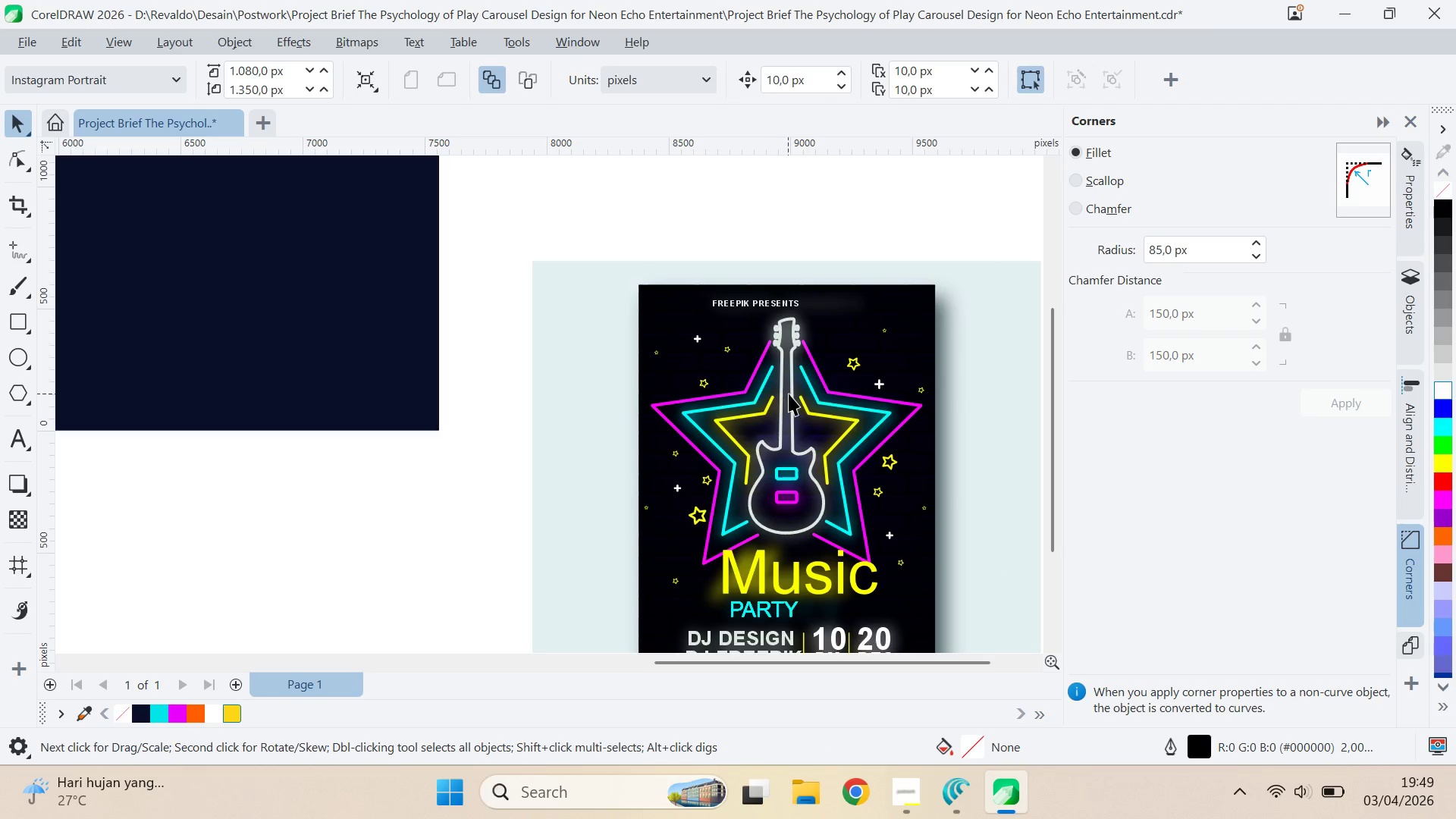 
left_click_drag(start_coordinate=[794, 396], to_coordinate=[872, 332])
 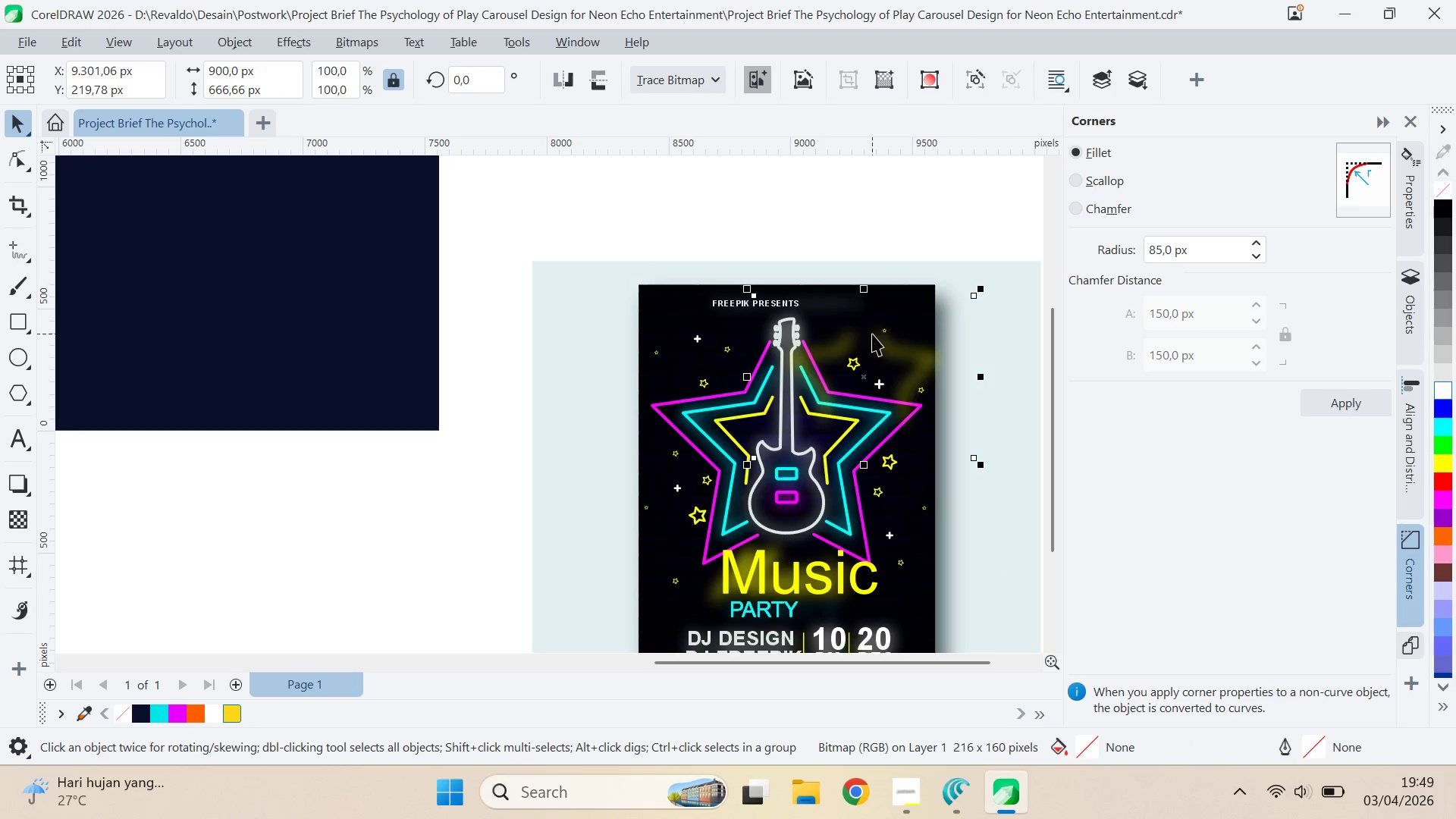 
key(Delete)
 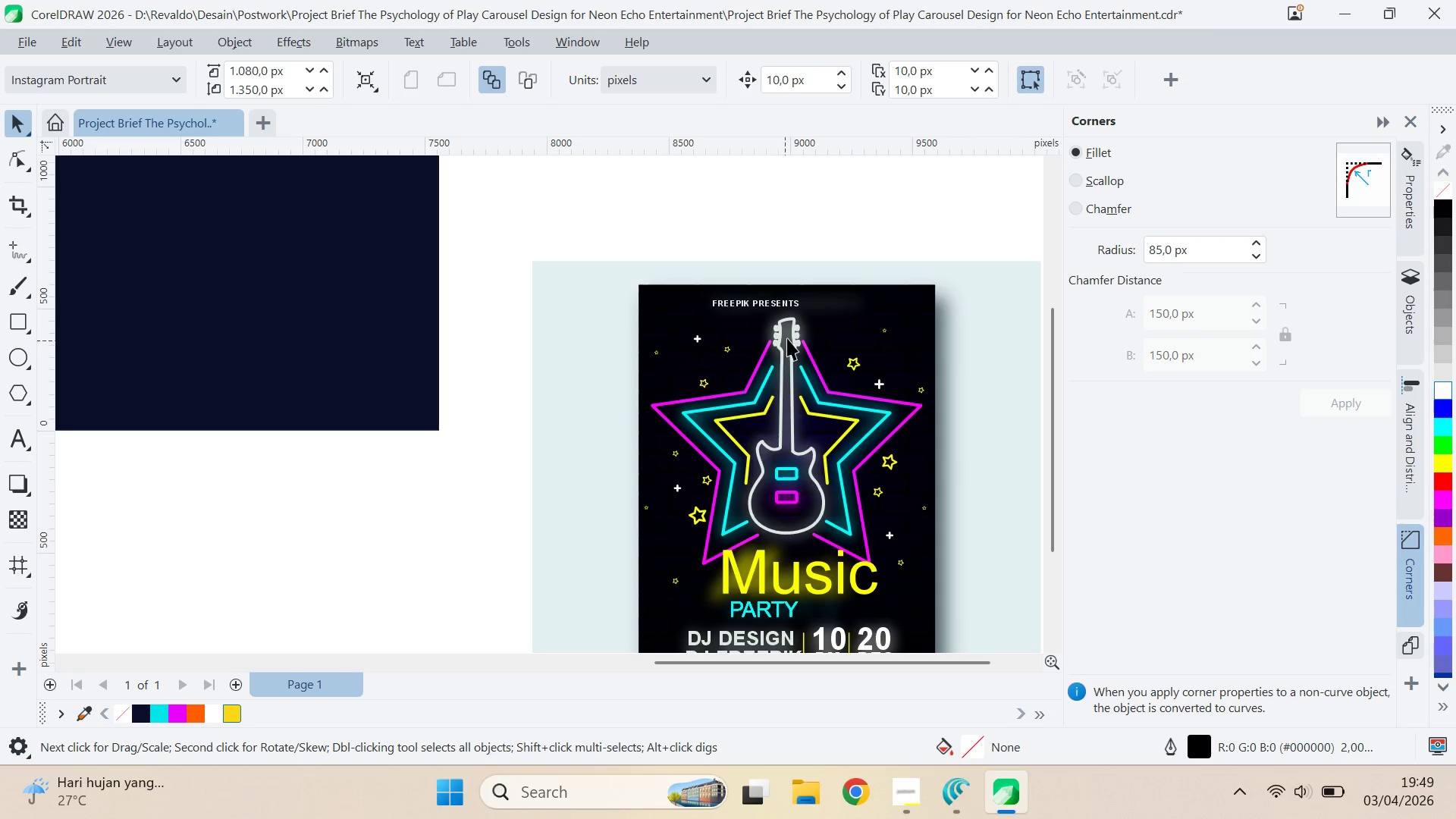 
left_click_drag(start_coordinate=[793, 335], to_coordinate=[876, 311])
 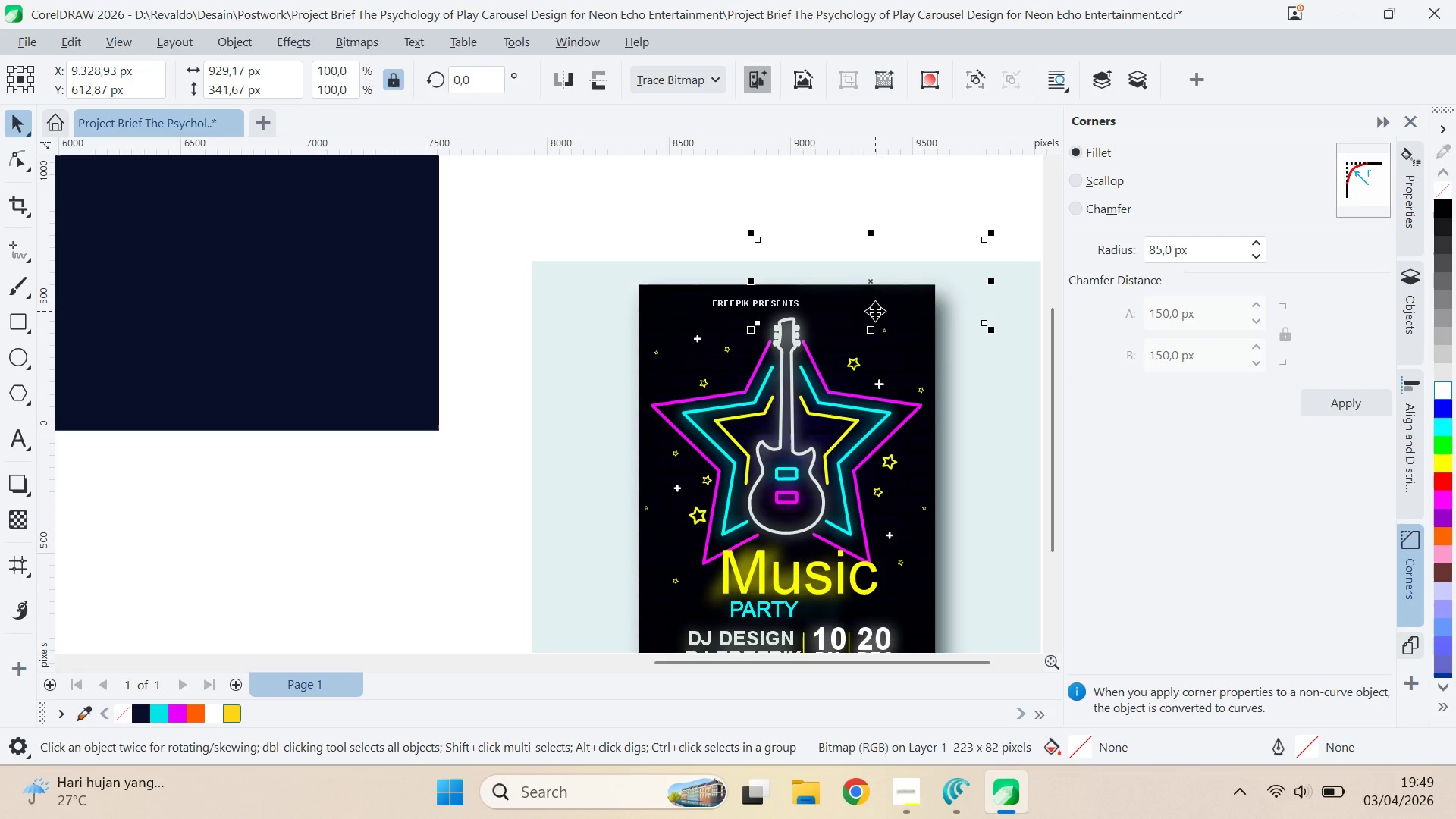 
key(Delete)
 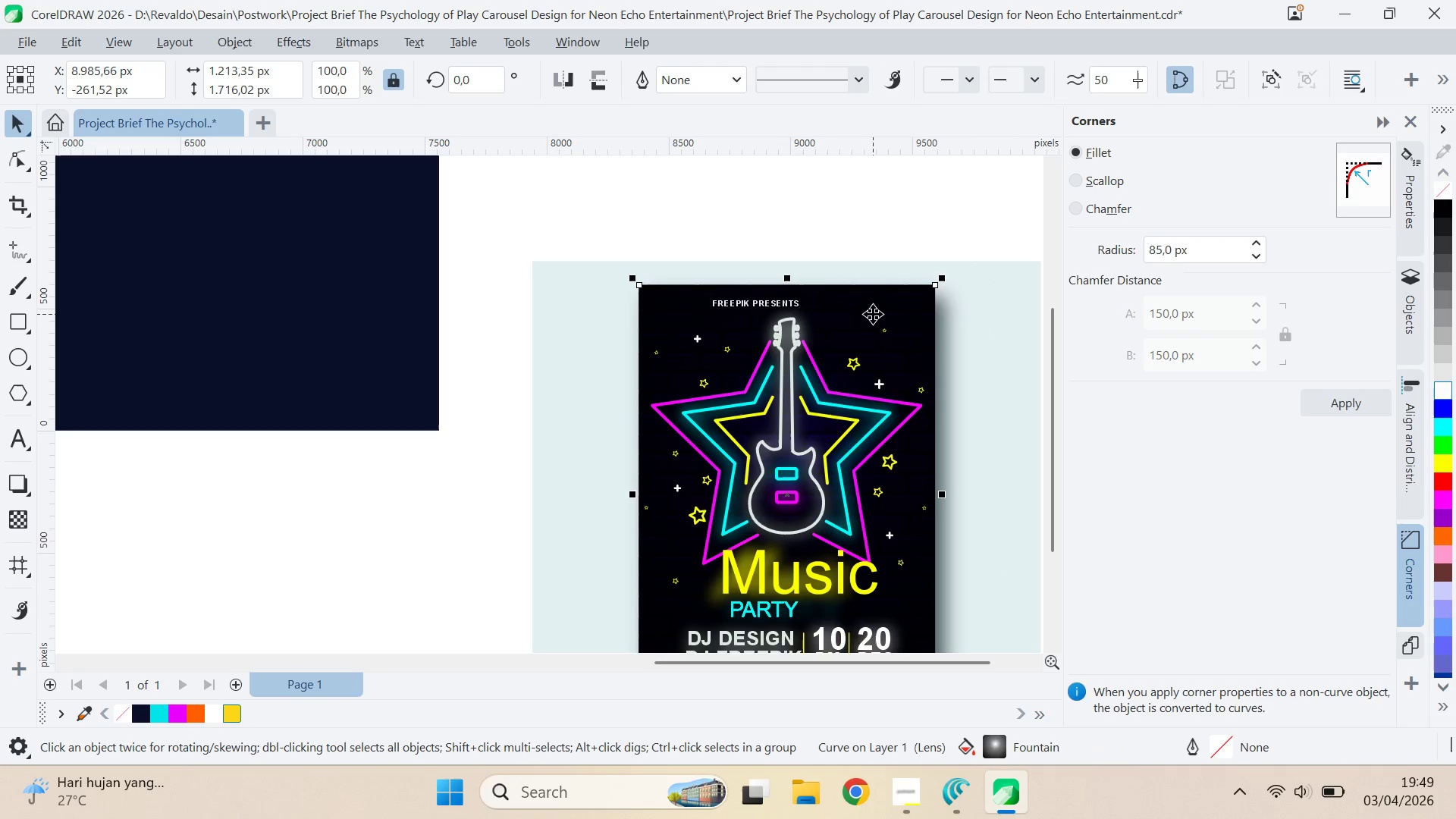 
key(Delete)
 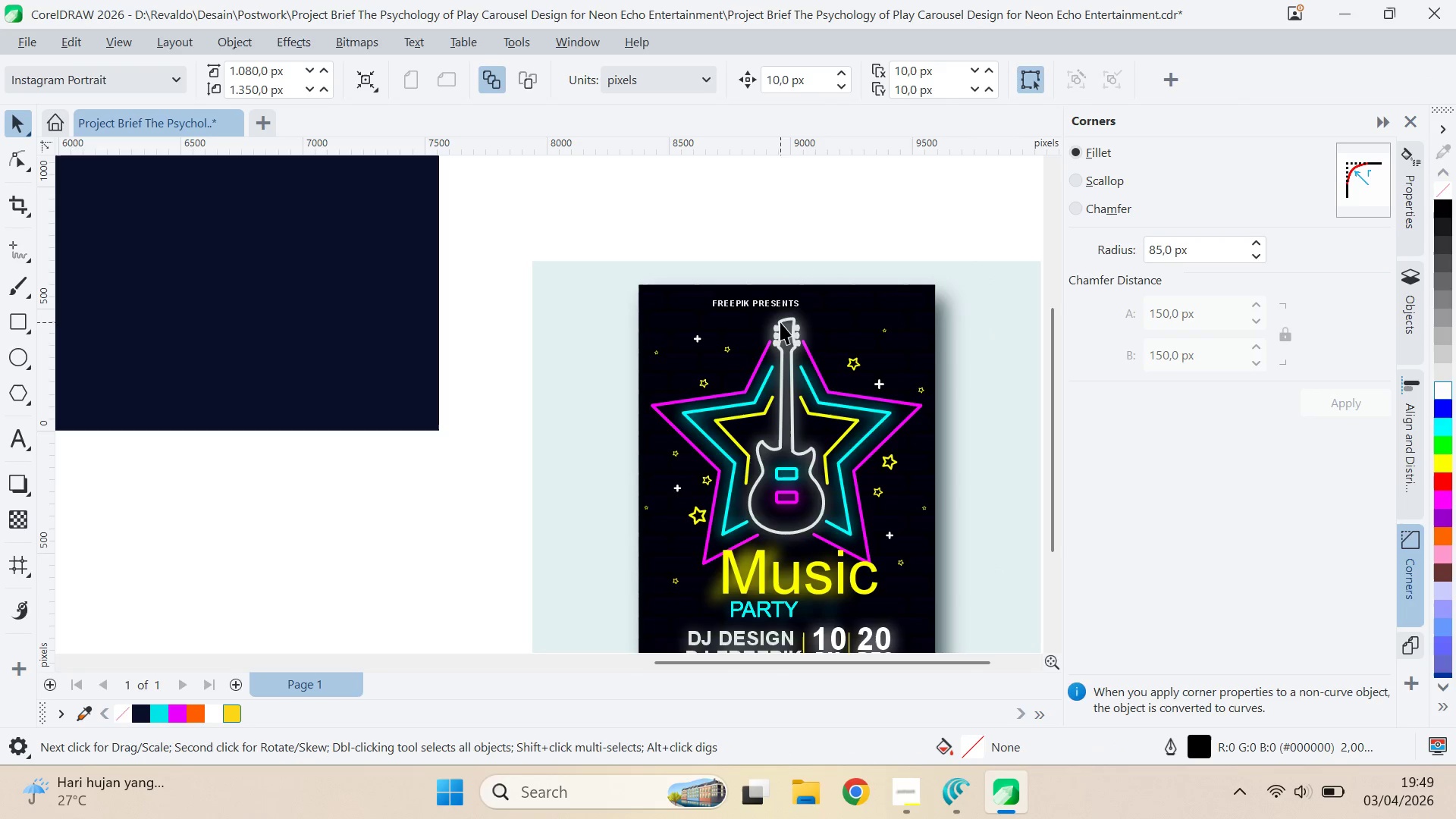 
left_click_drag(start_coordinate=[787, 328], to_coordinate=[836, 287])
 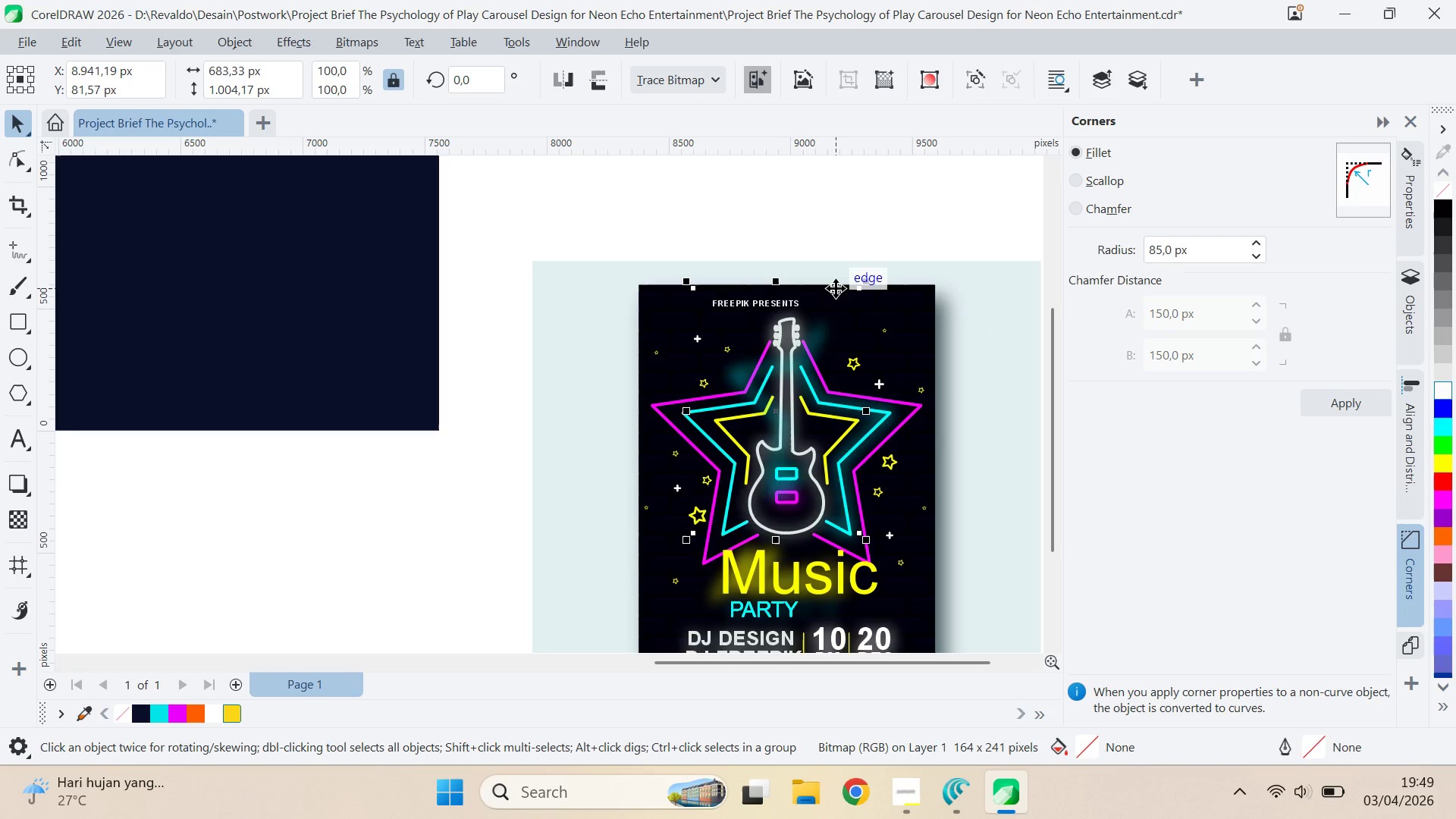 
key(Delete)
 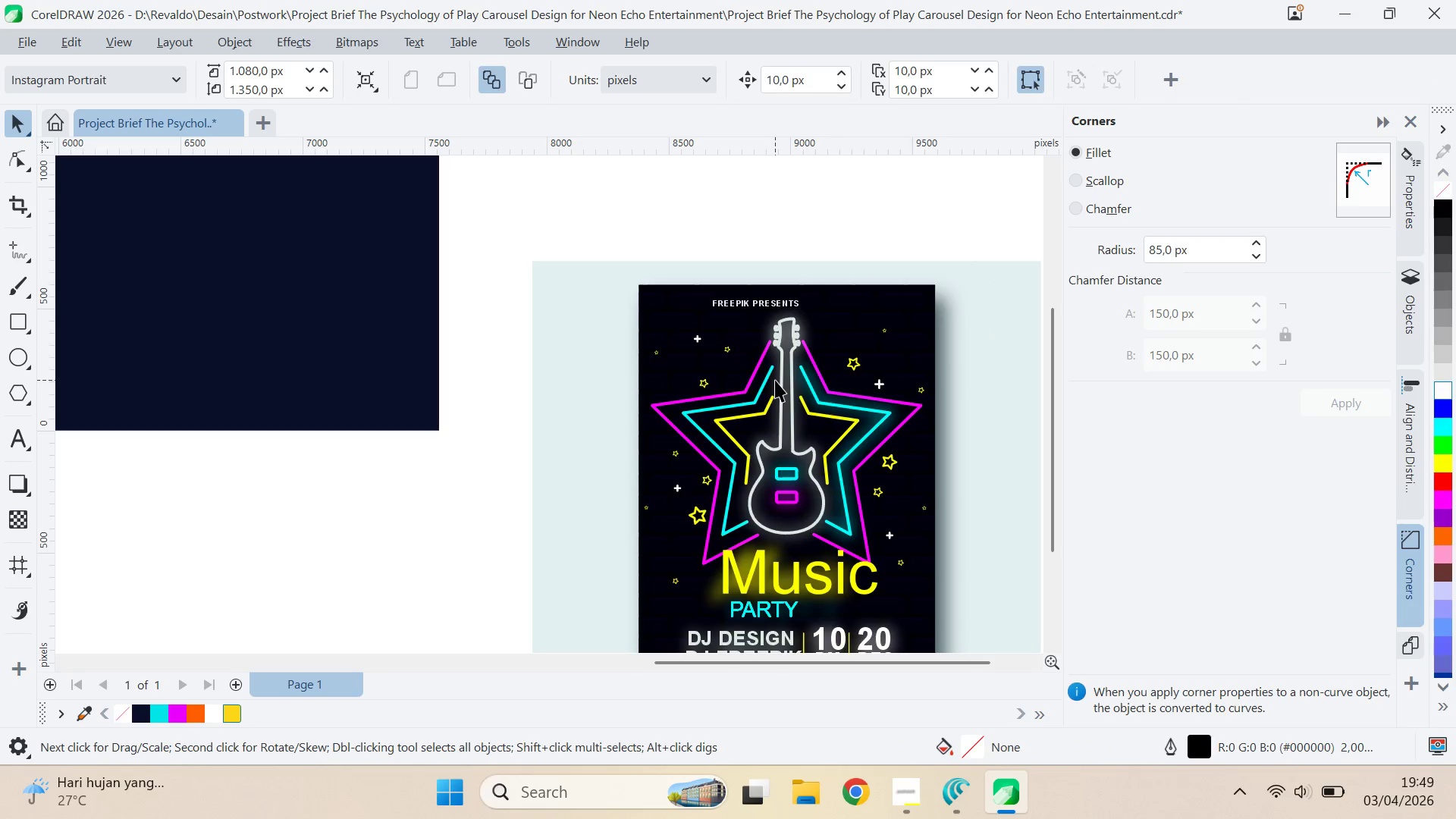 
left_click_drag(start_coordinate=[767, 371], to_coordinate=[730, 394])
 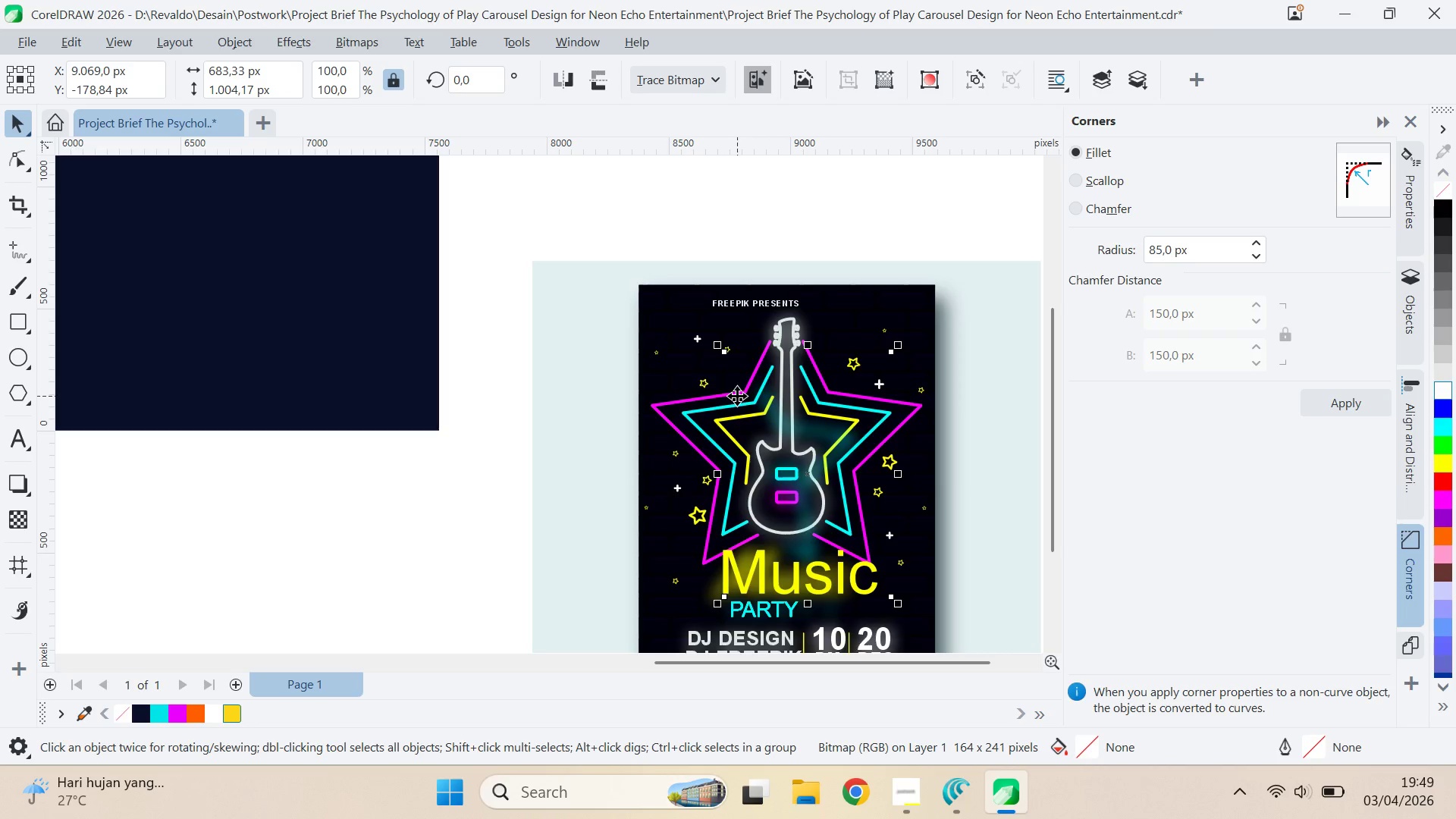 
key(Delete)
 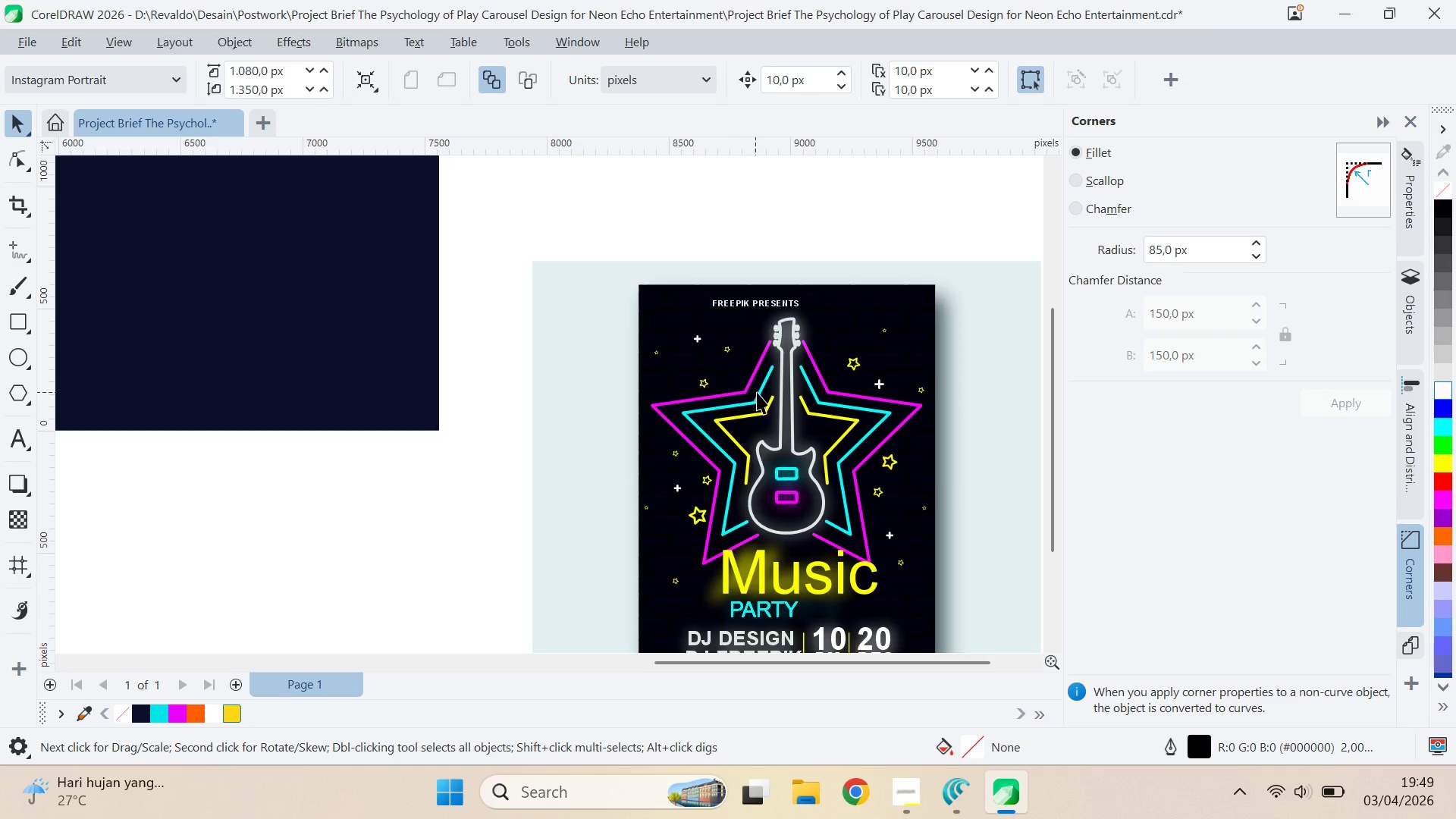 
left_click_drag(start_coordinate=[762, 394], to_coordinate=[721, 378])
 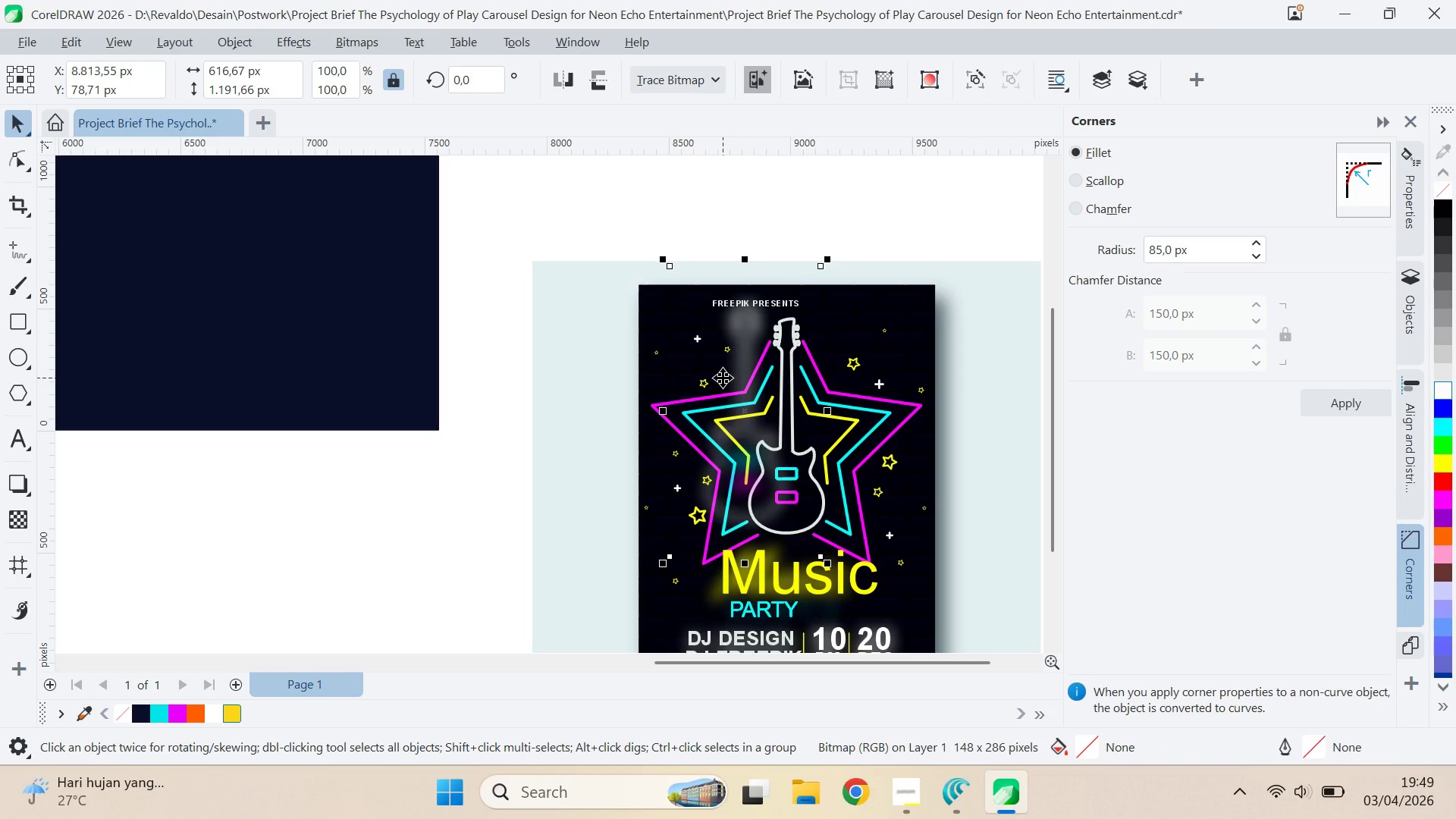 
key(Delete)
 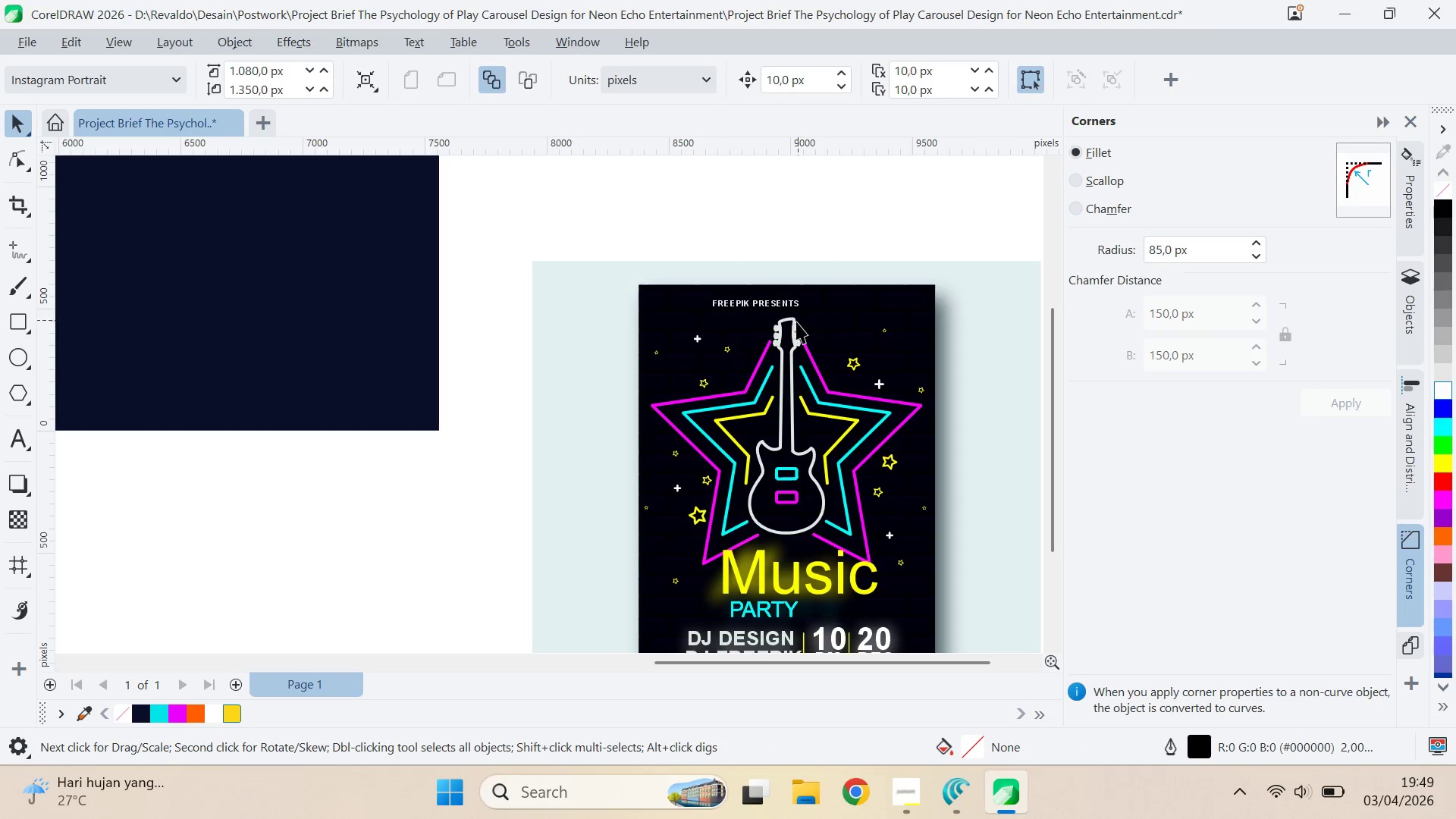 
left_click_drag(start_coordinate=[792, 325], to_coordinate=[811, 322])
 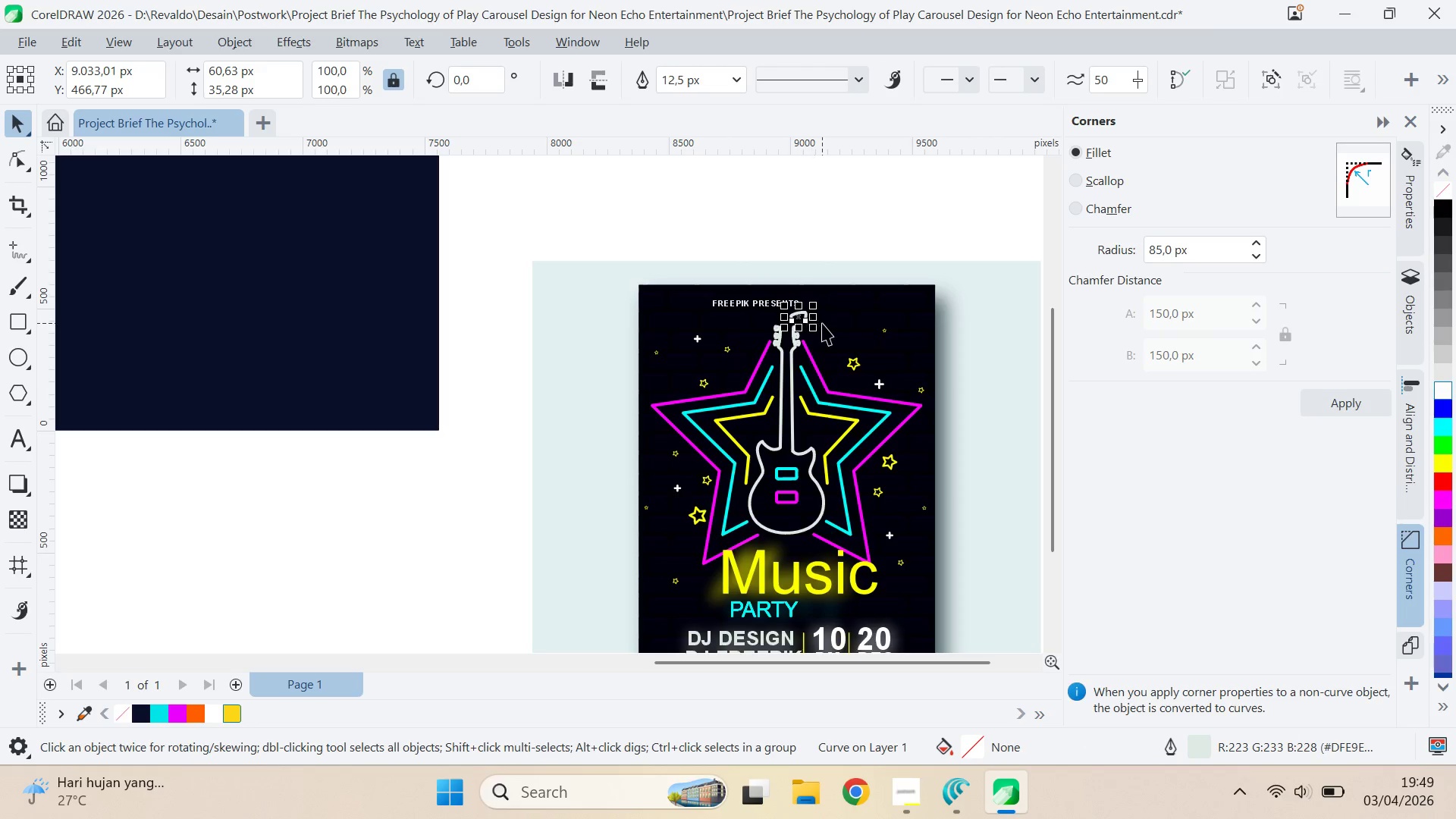 
key(Control+Z)
 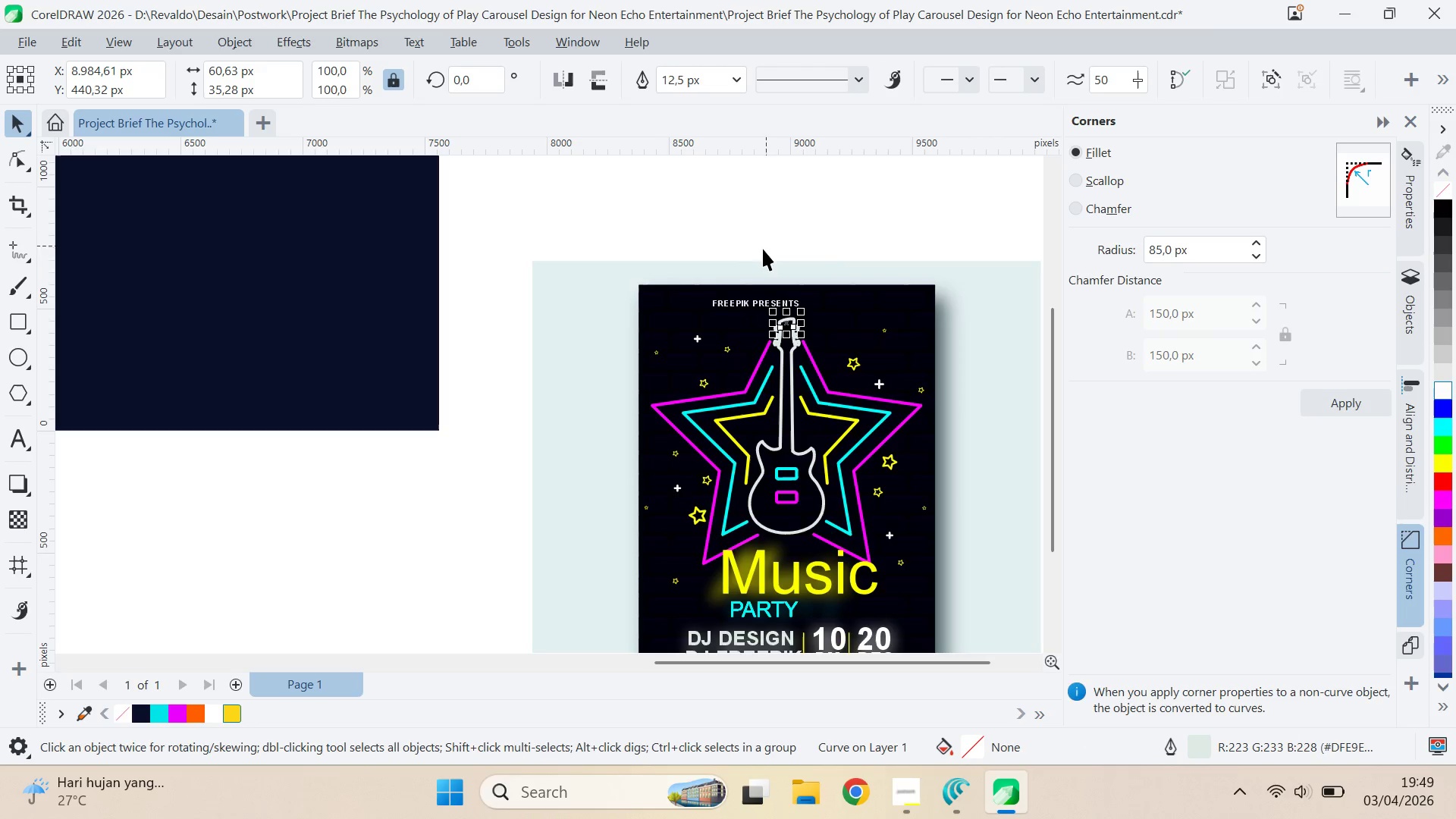 
left_click_drag(start_coordinate=[609, 252], to_coordinate=[1035, 346])
 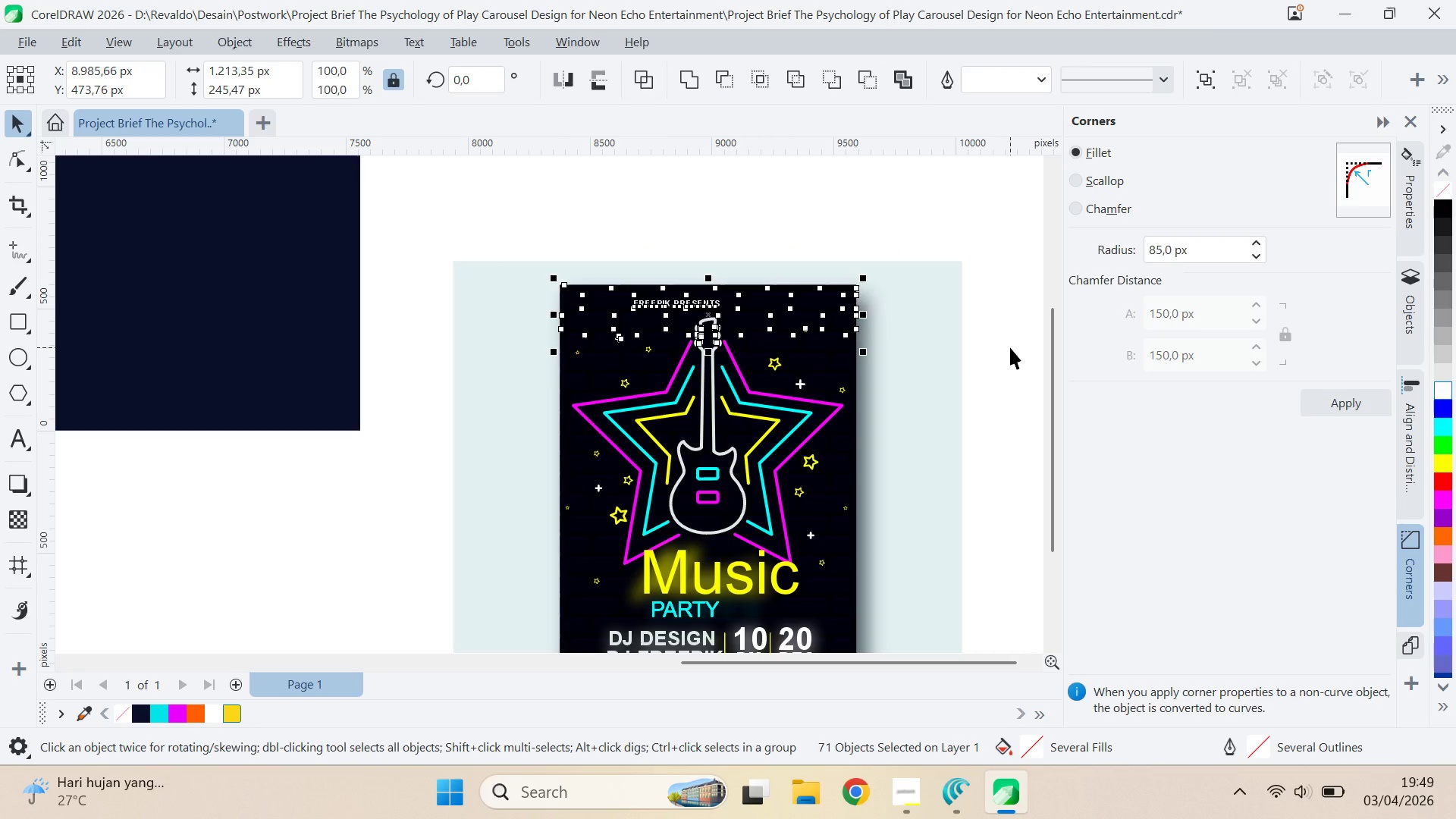 
key(Delete)
 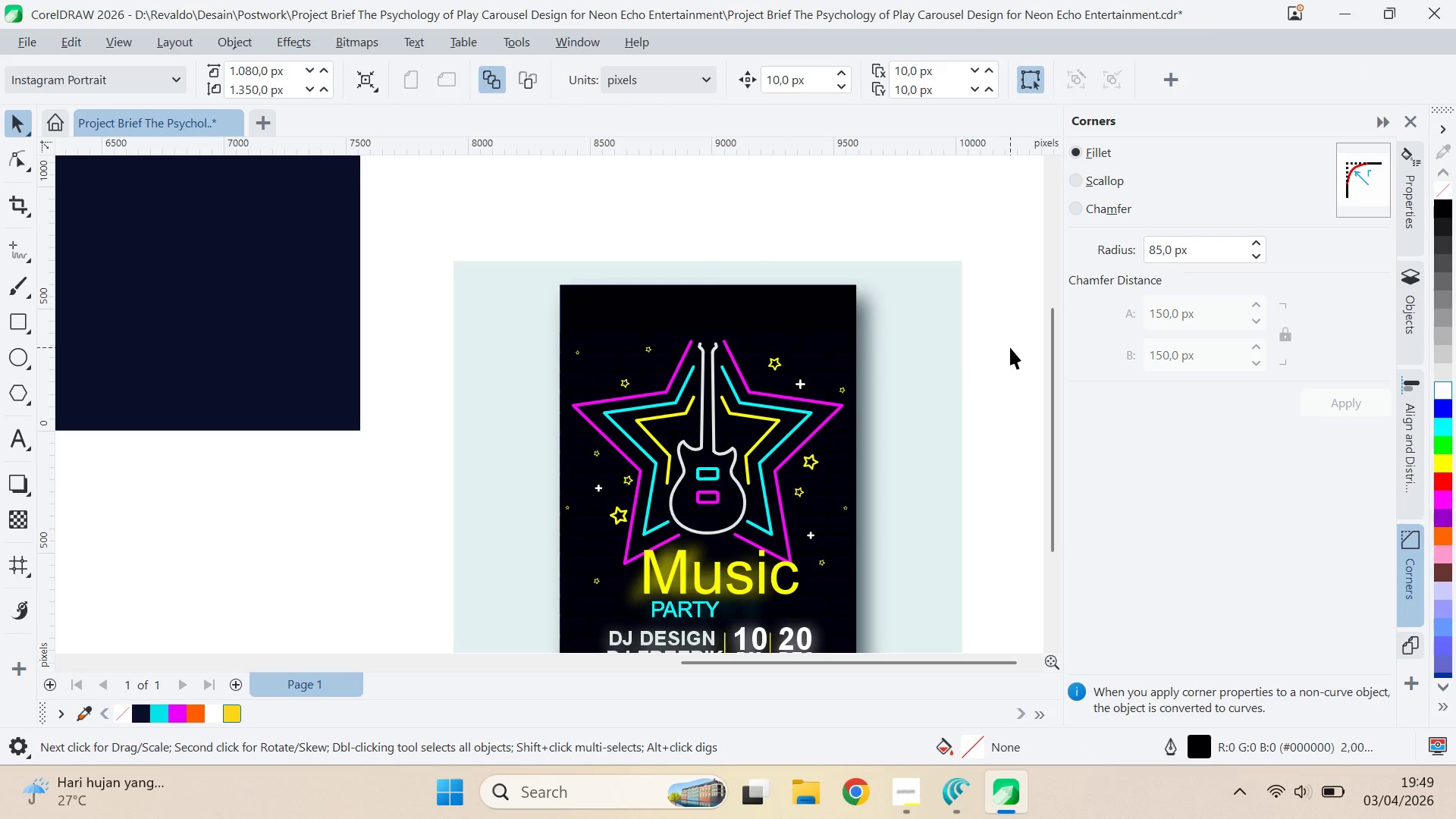 
key(Control+ControlLeft)
 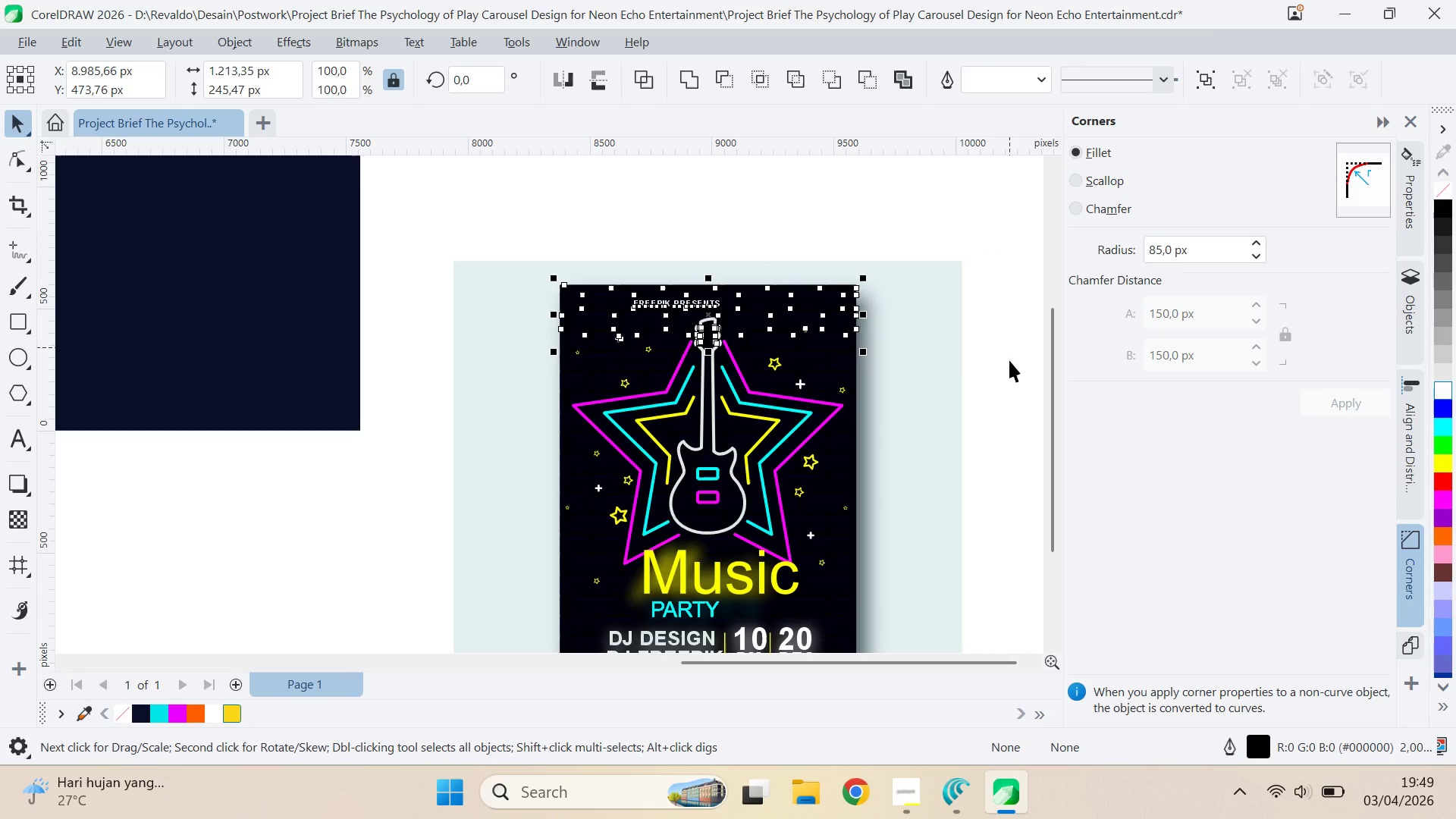 
key(Control+Z)
 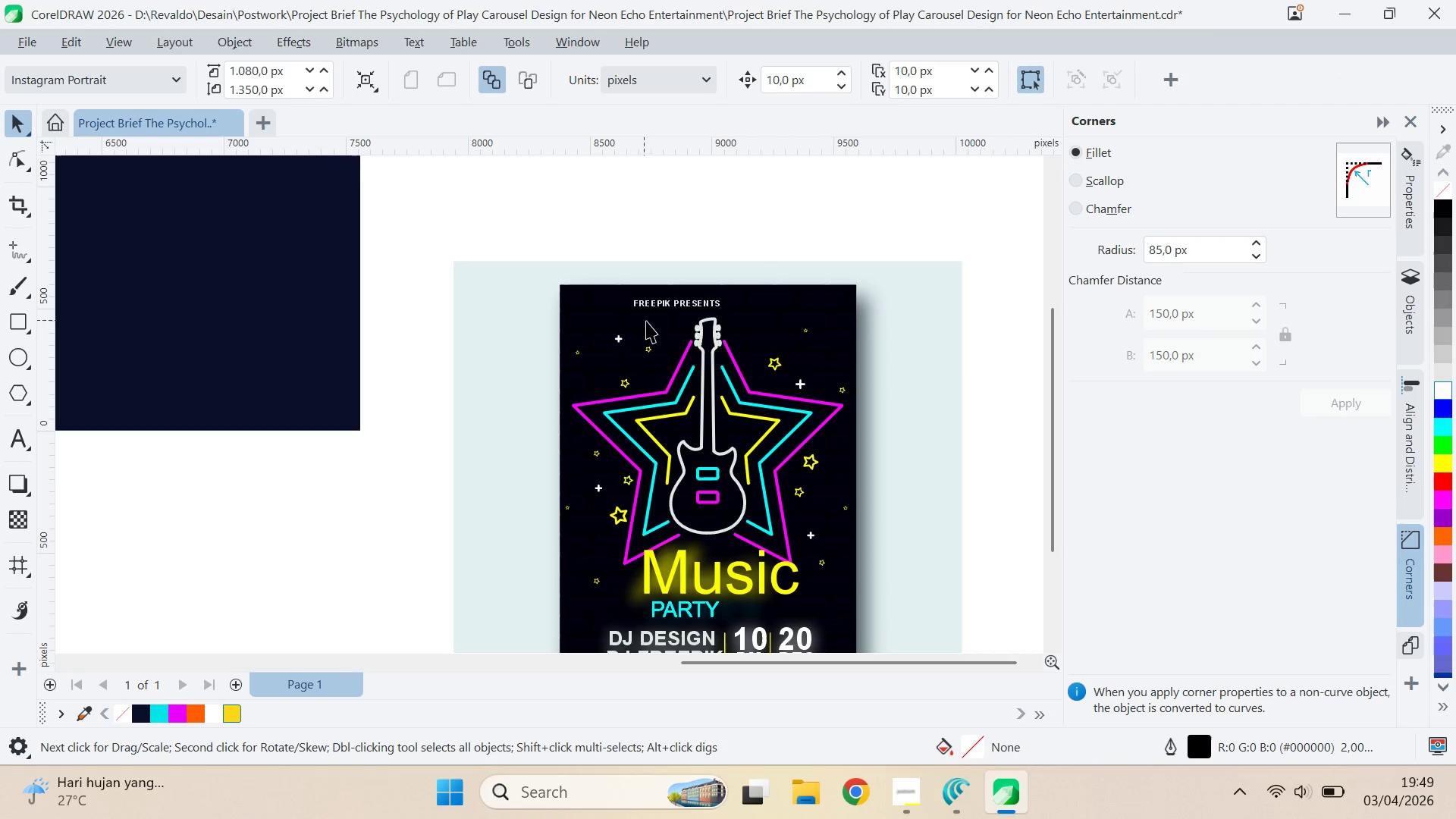 
scroll: coordinate [654, 319], scroll_direction: up, amount: 5.0
 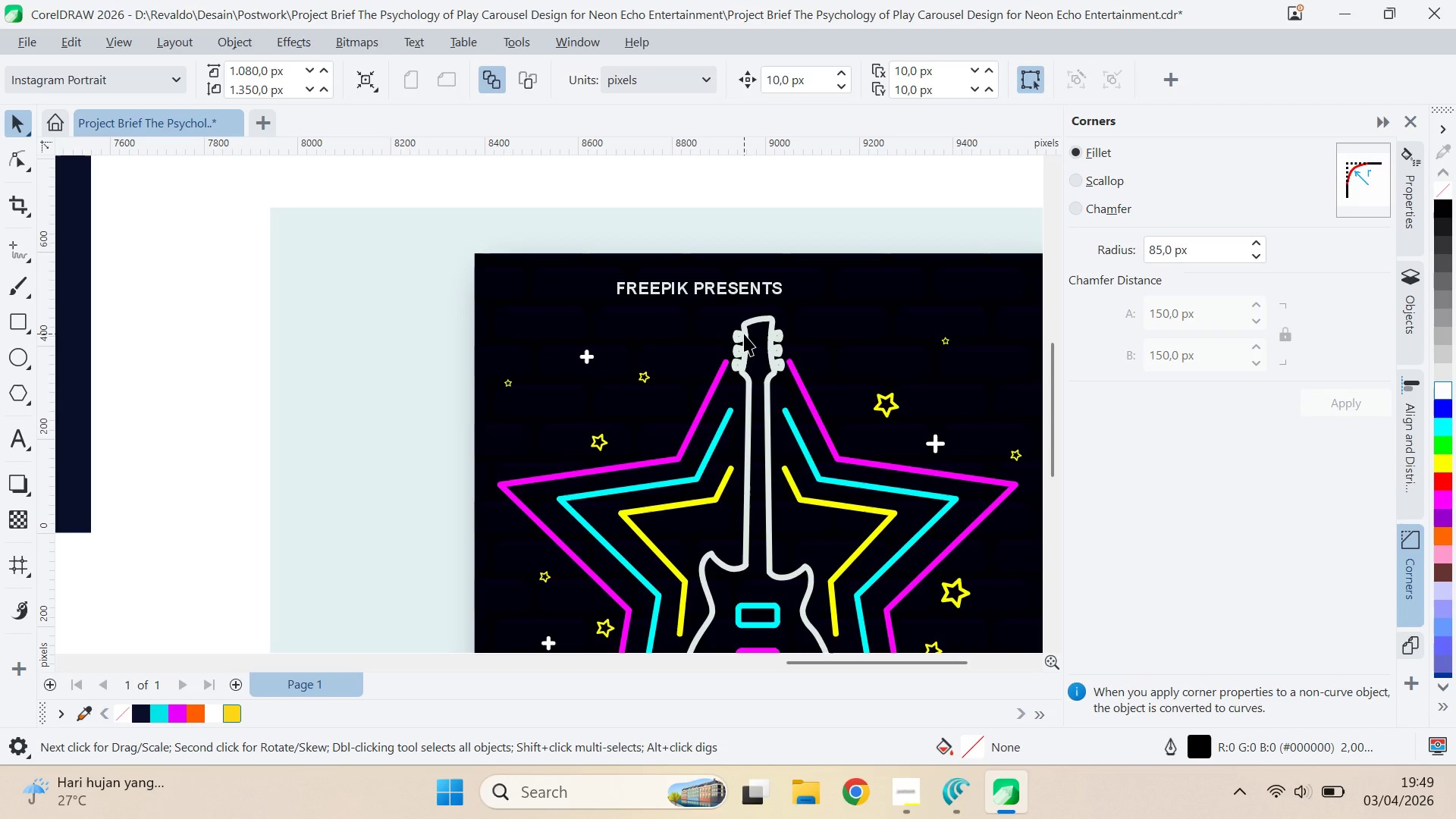 
left_click([744, 334])
 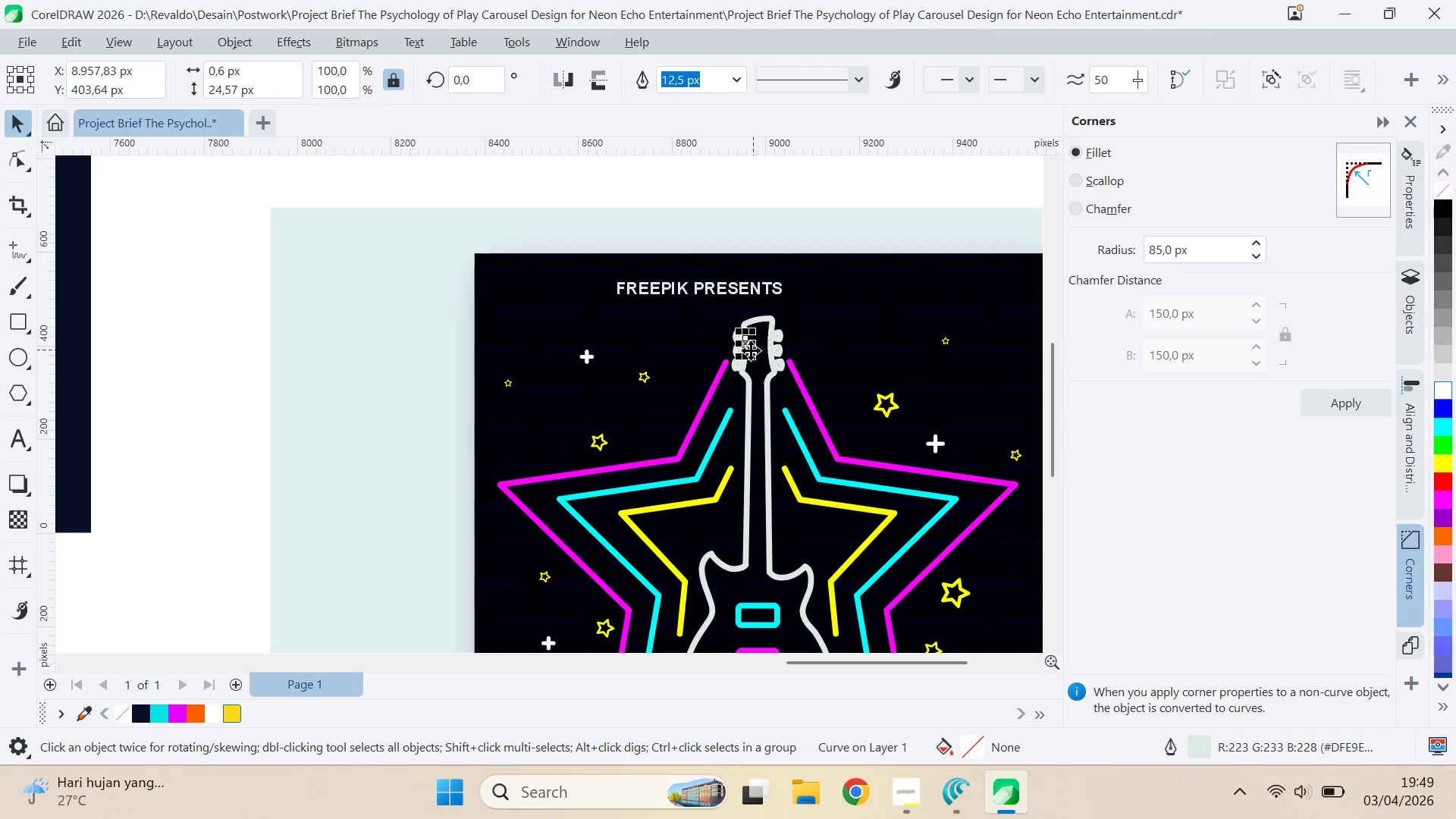 
left_click_drag(start_coordinate=[750, 344], to_coordinate=[807, 325])
 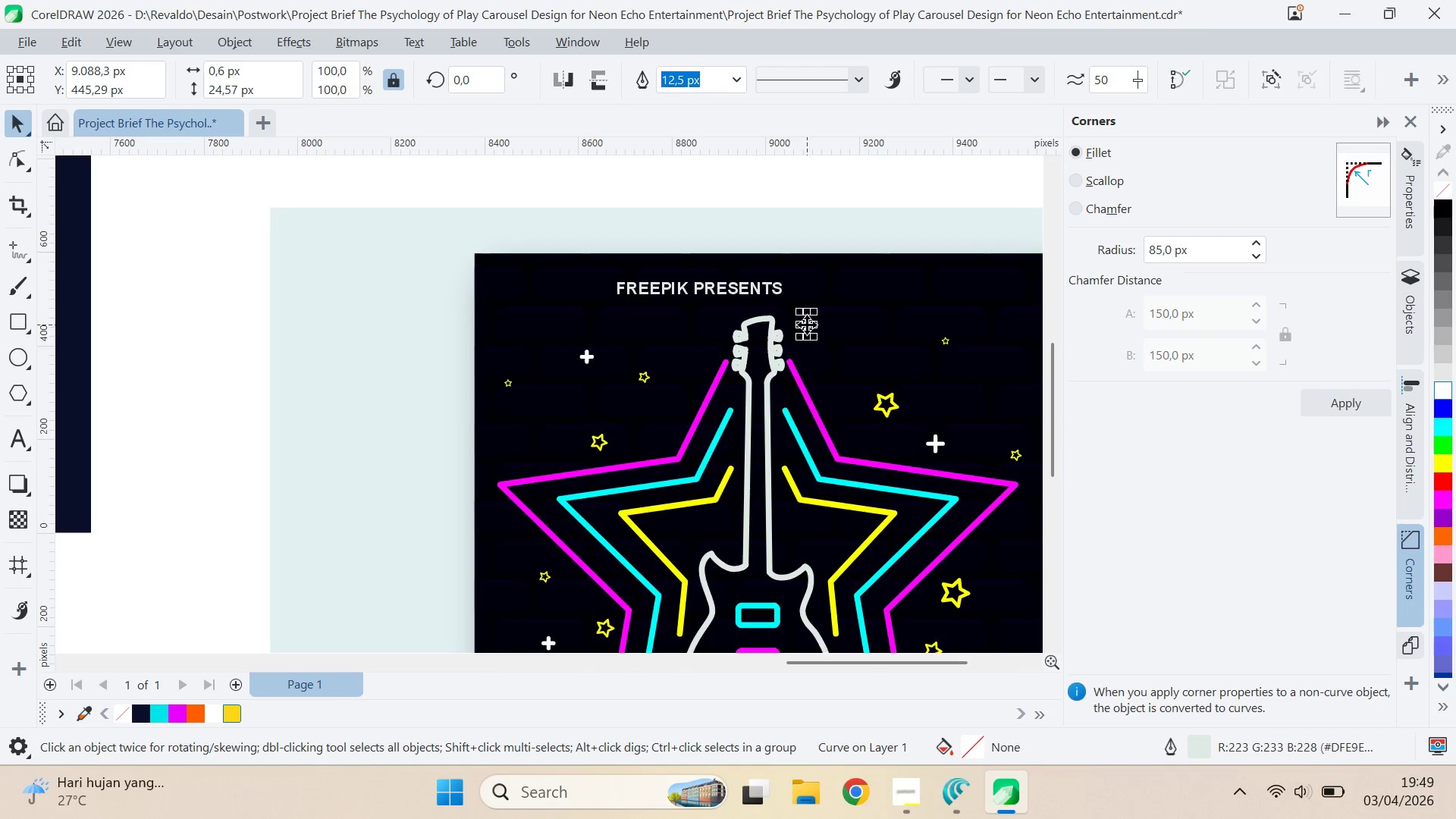 
key(Control+Z)
 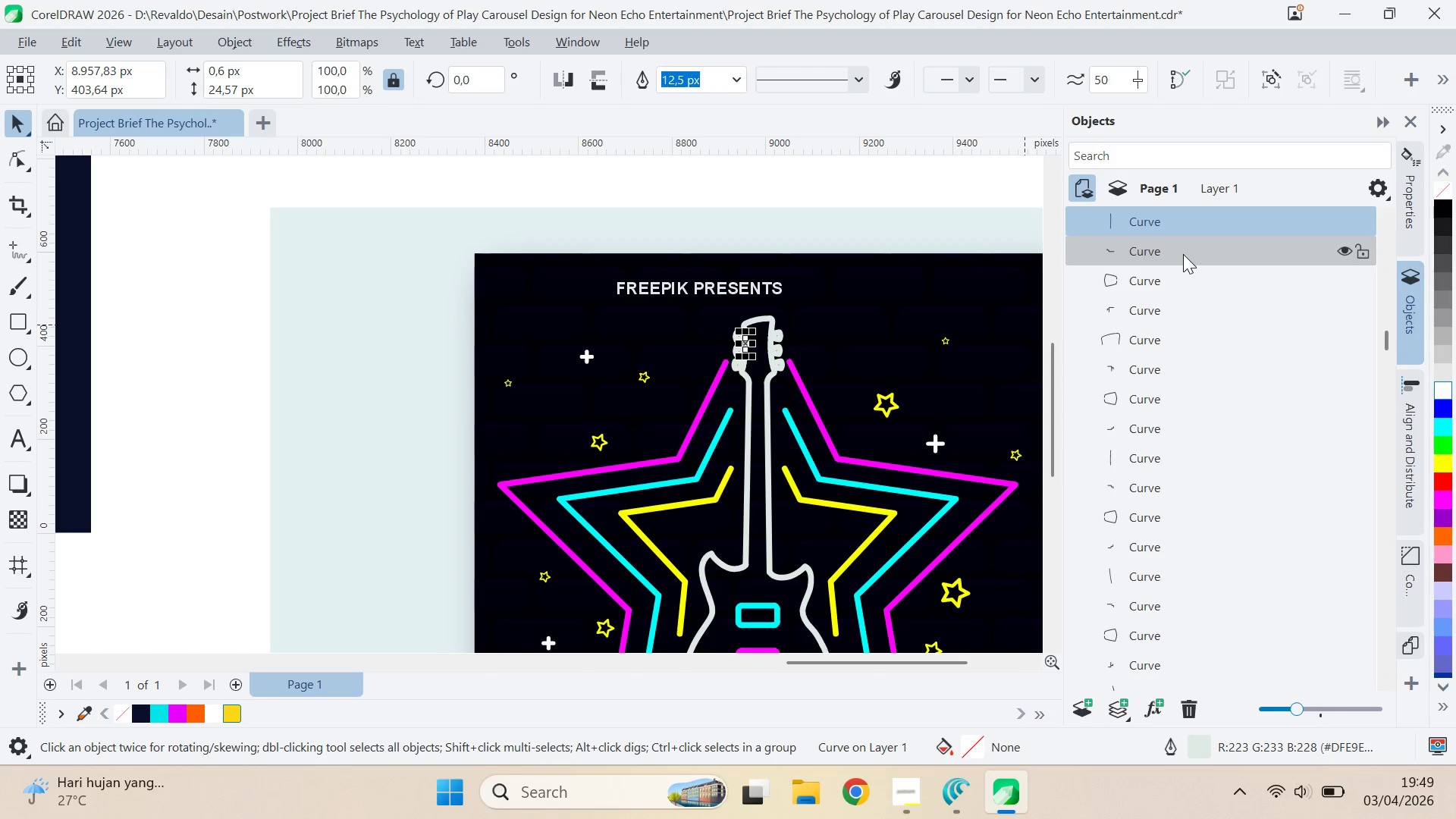 
scroll: coordinate [1166, 316], scroll_direction: down, amount: 5.0
 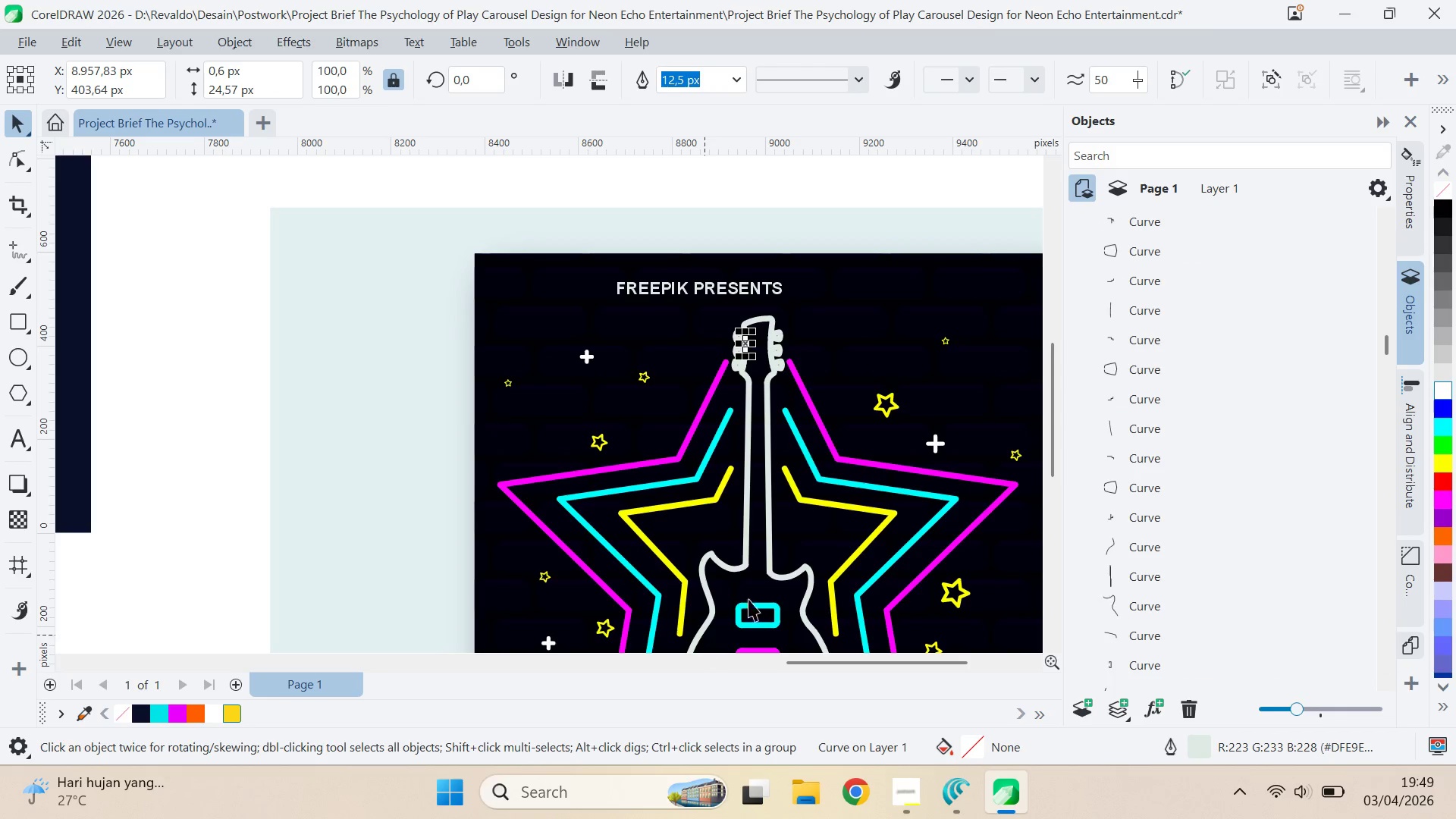 
type(qv)
 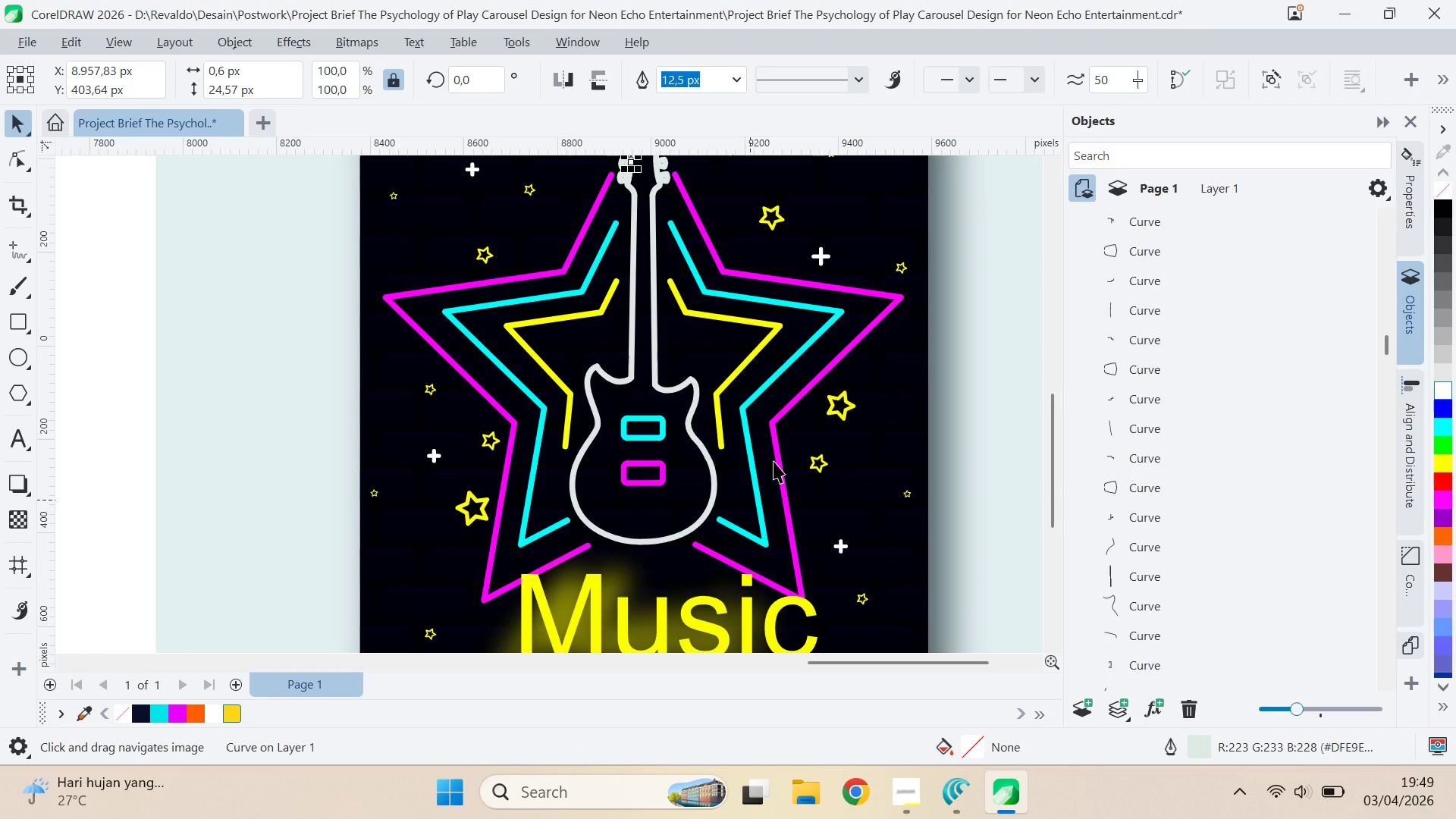 
left_click_drag(start_coordinate=[854, 504], to_coordinate=[739, 317])
 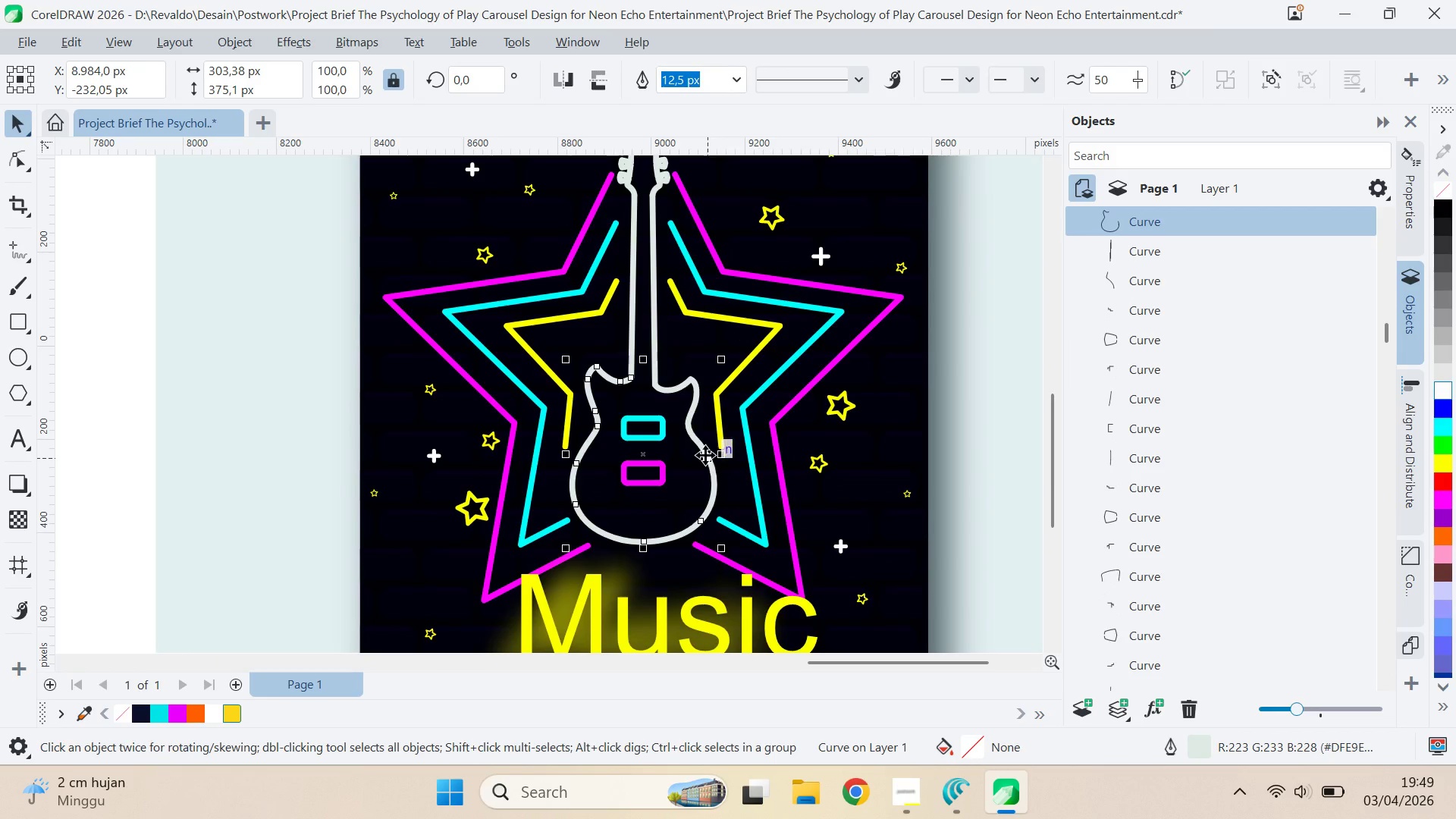 
left_click_drag(start_coordinate=[705, 454], to_coordinate=[774, 475])
 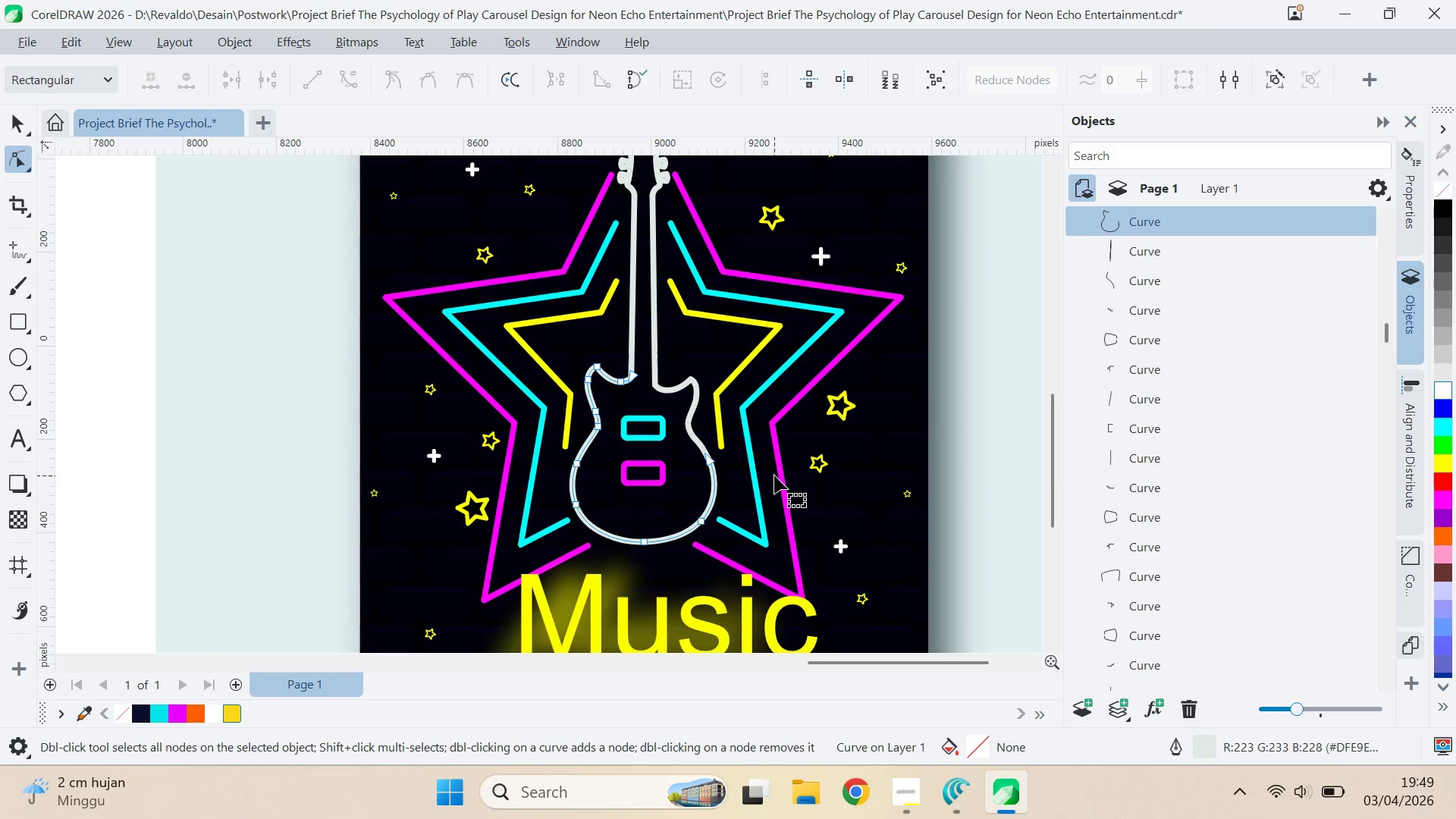 
key(Control+ControlLeft)
 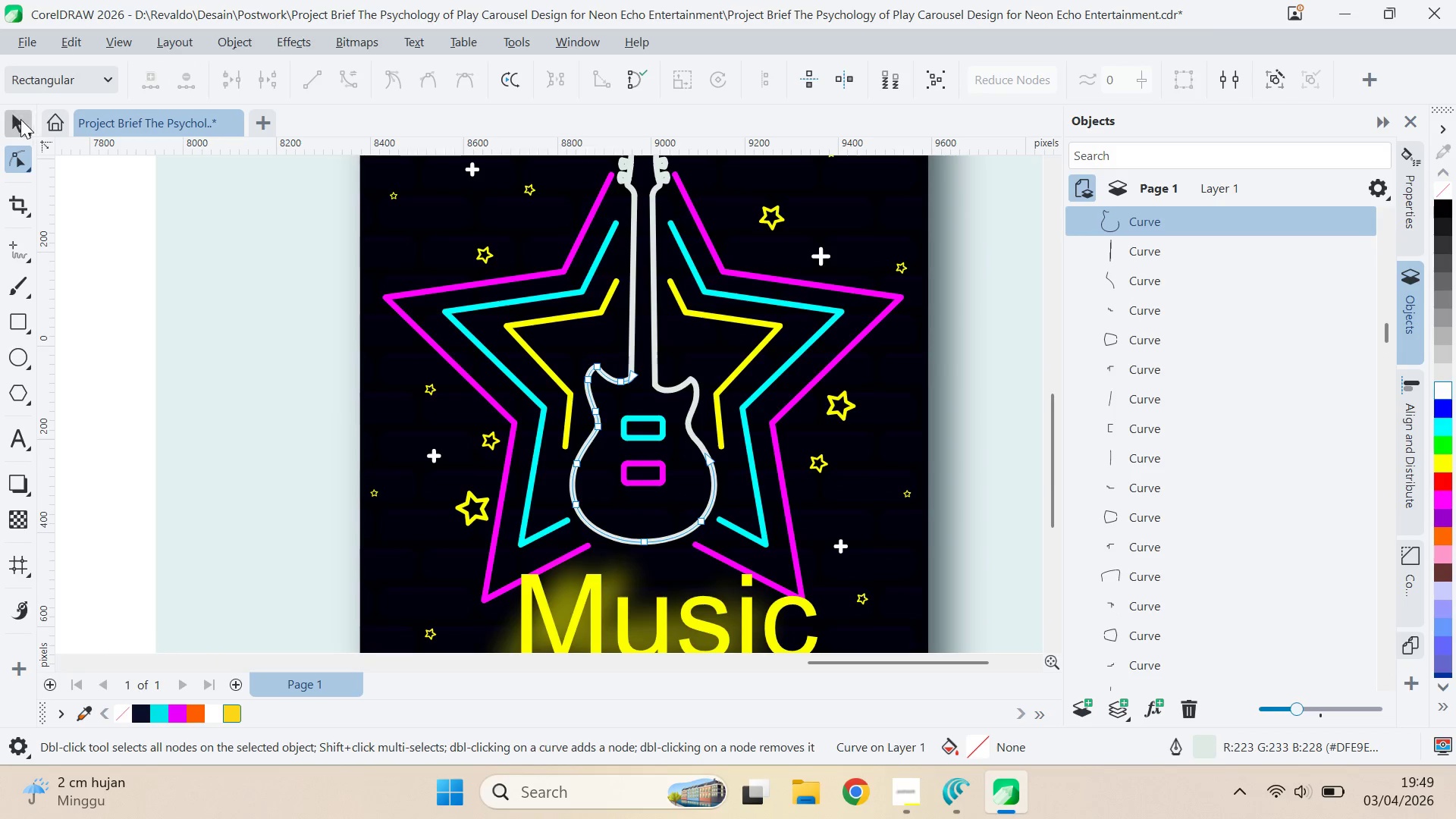 
hold_key(key=ShiftLeft, duration=1.41)
 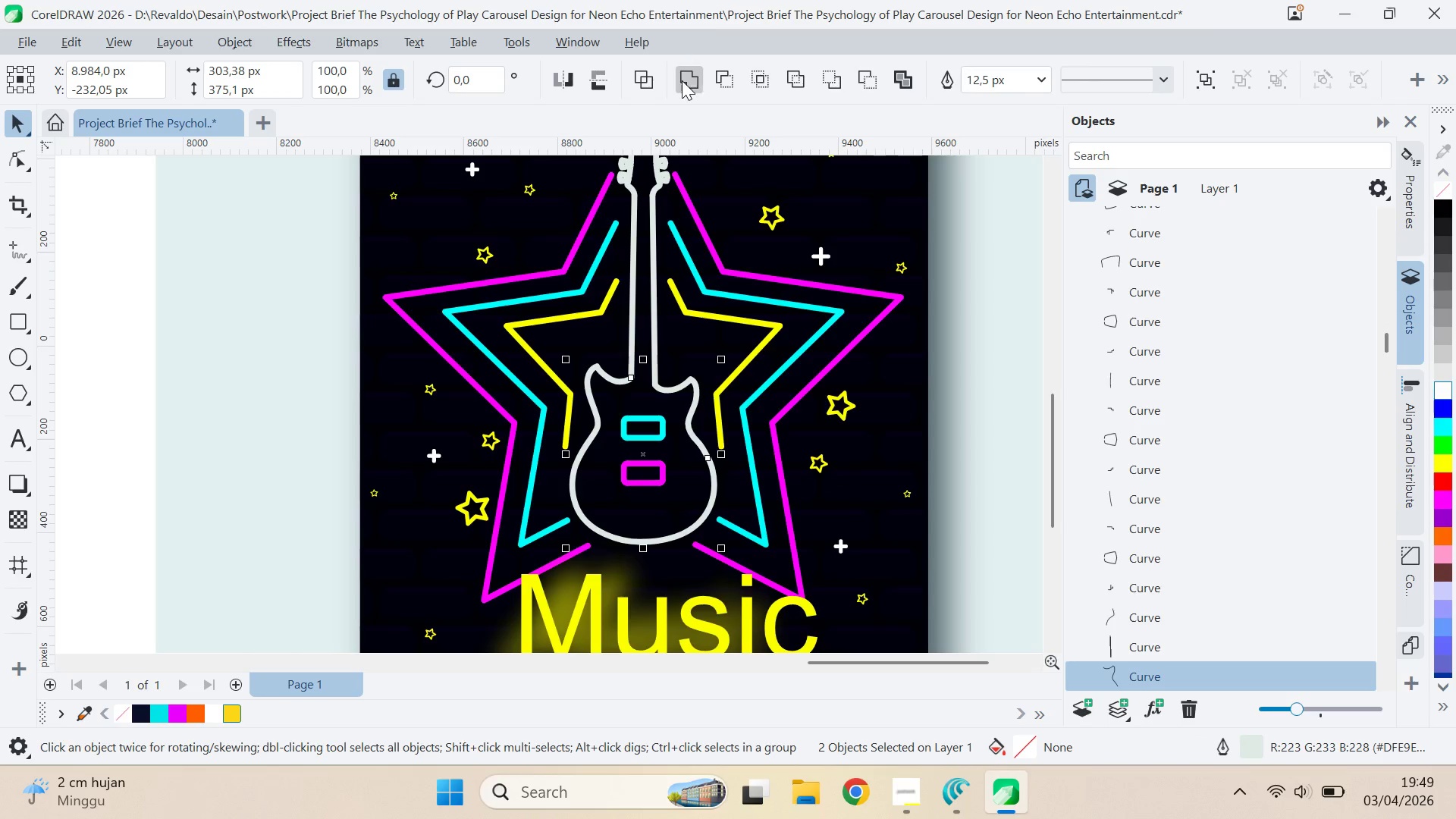 
left_click([682, 81])
 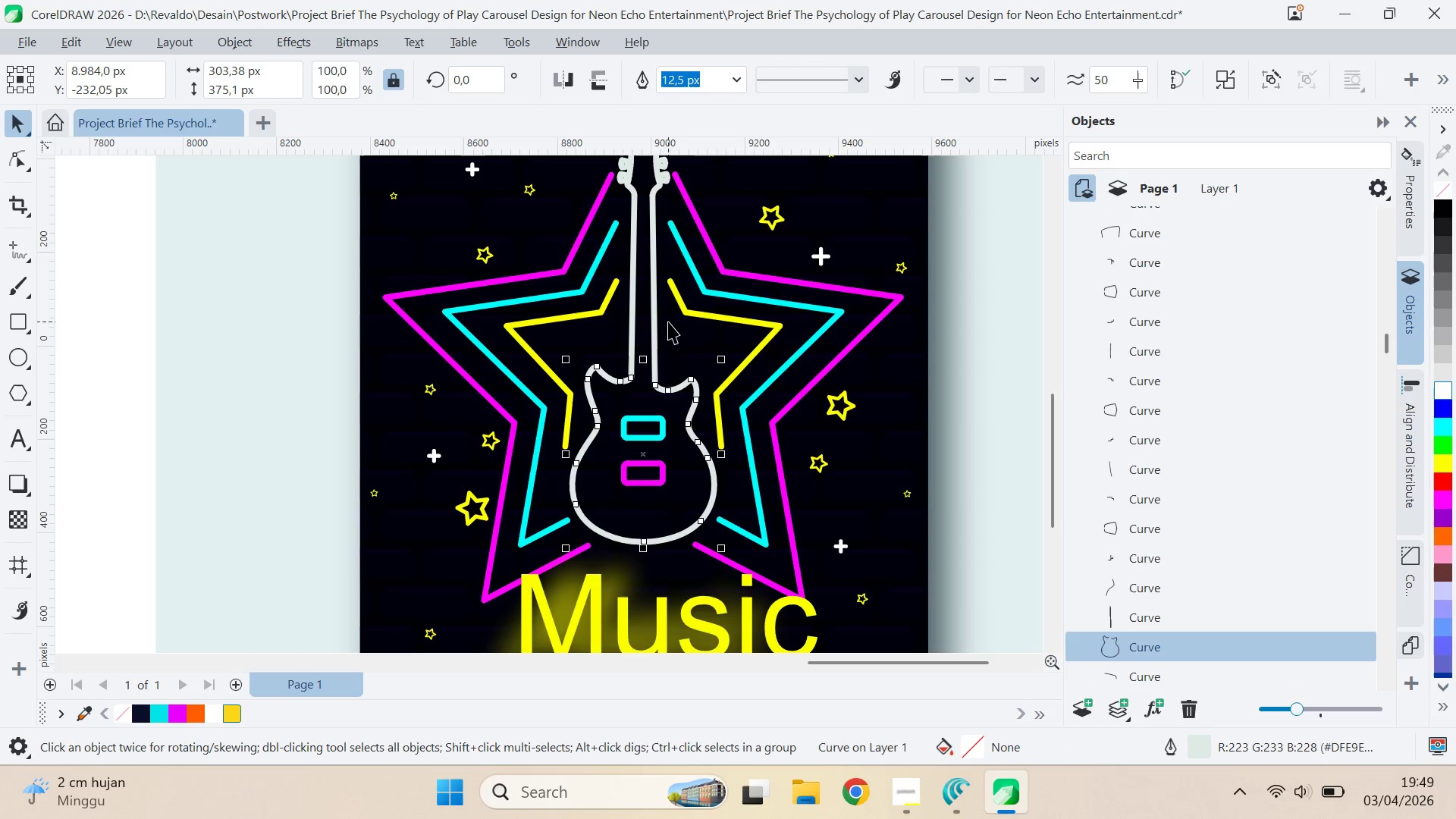 
hold_key(key=ShiftLeft, duration=1.34)
left_click([656, 308])
 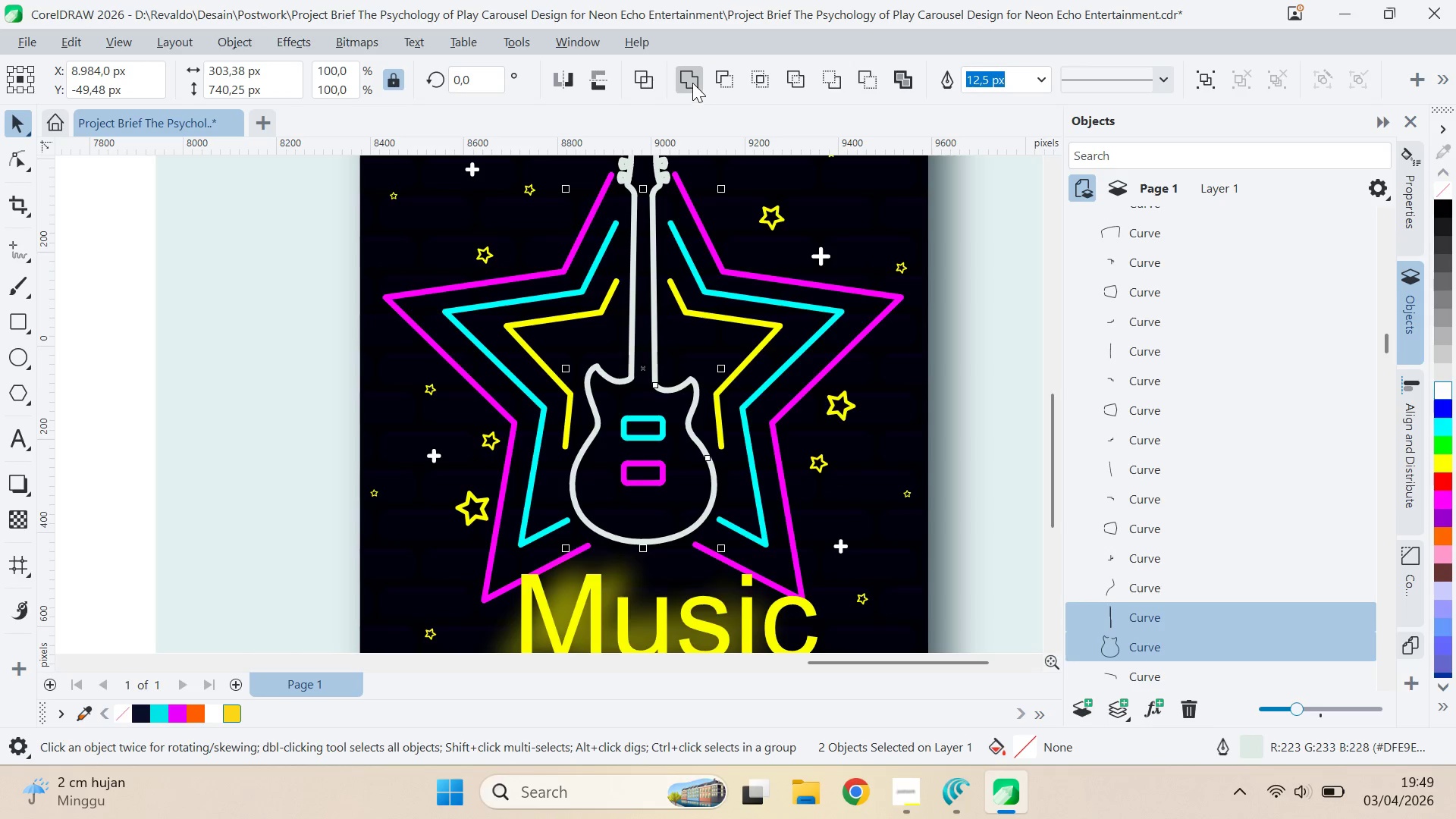 
left_click([692, 83])
 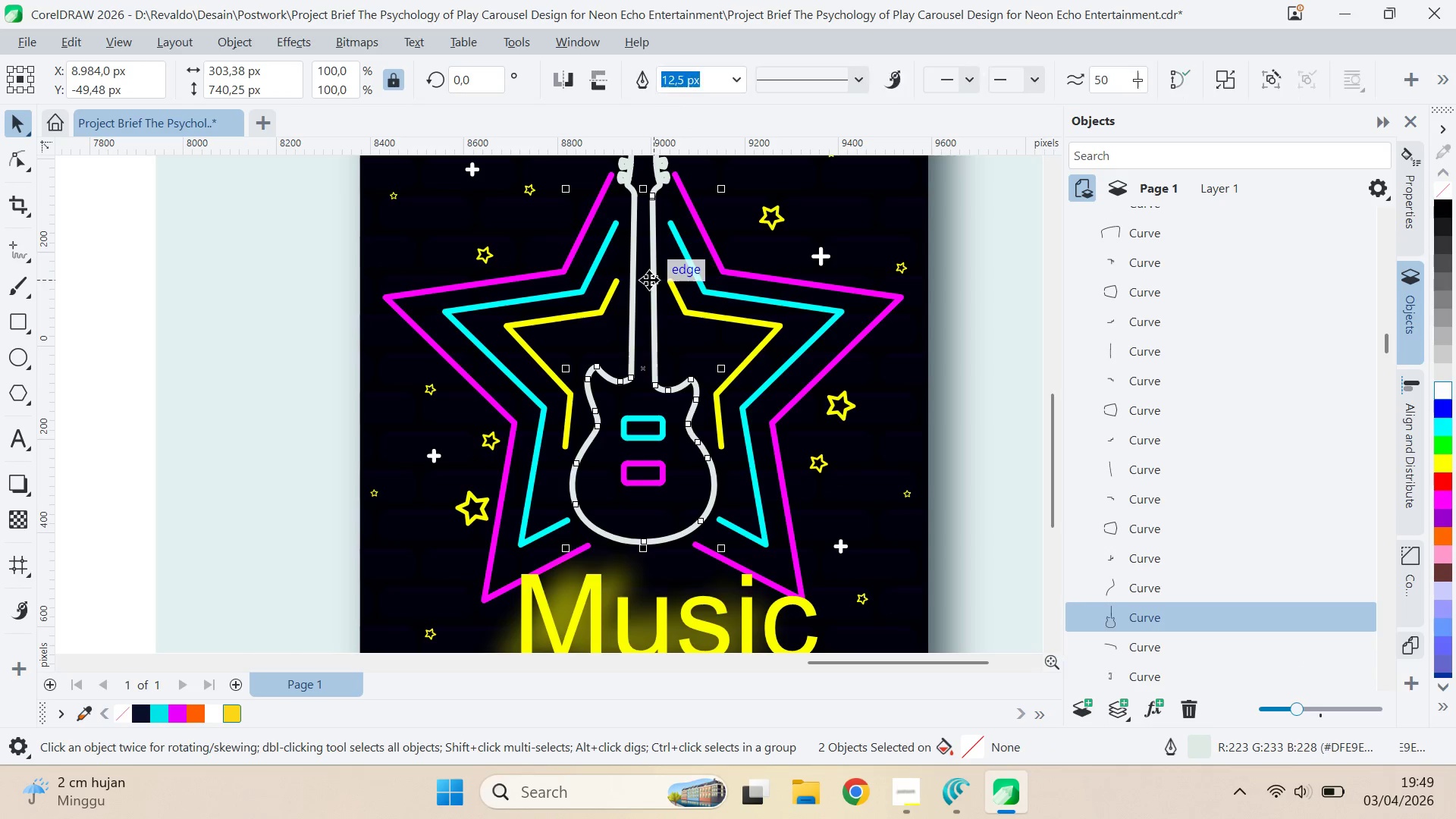 
hold_key(key=ShiftLeft, duration=0.73)
left_click([634, 266])
 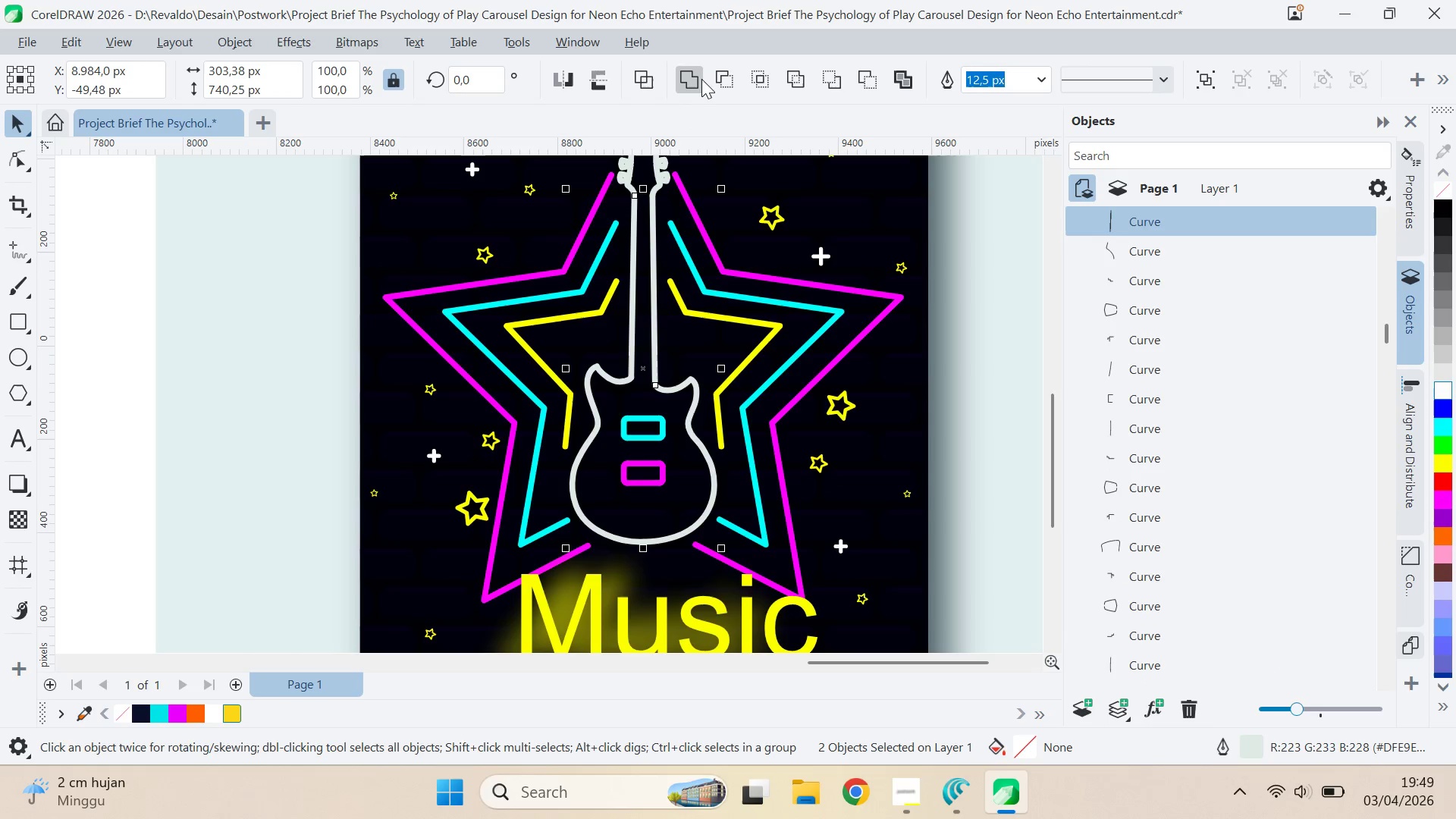 
left_click([701, 79])
 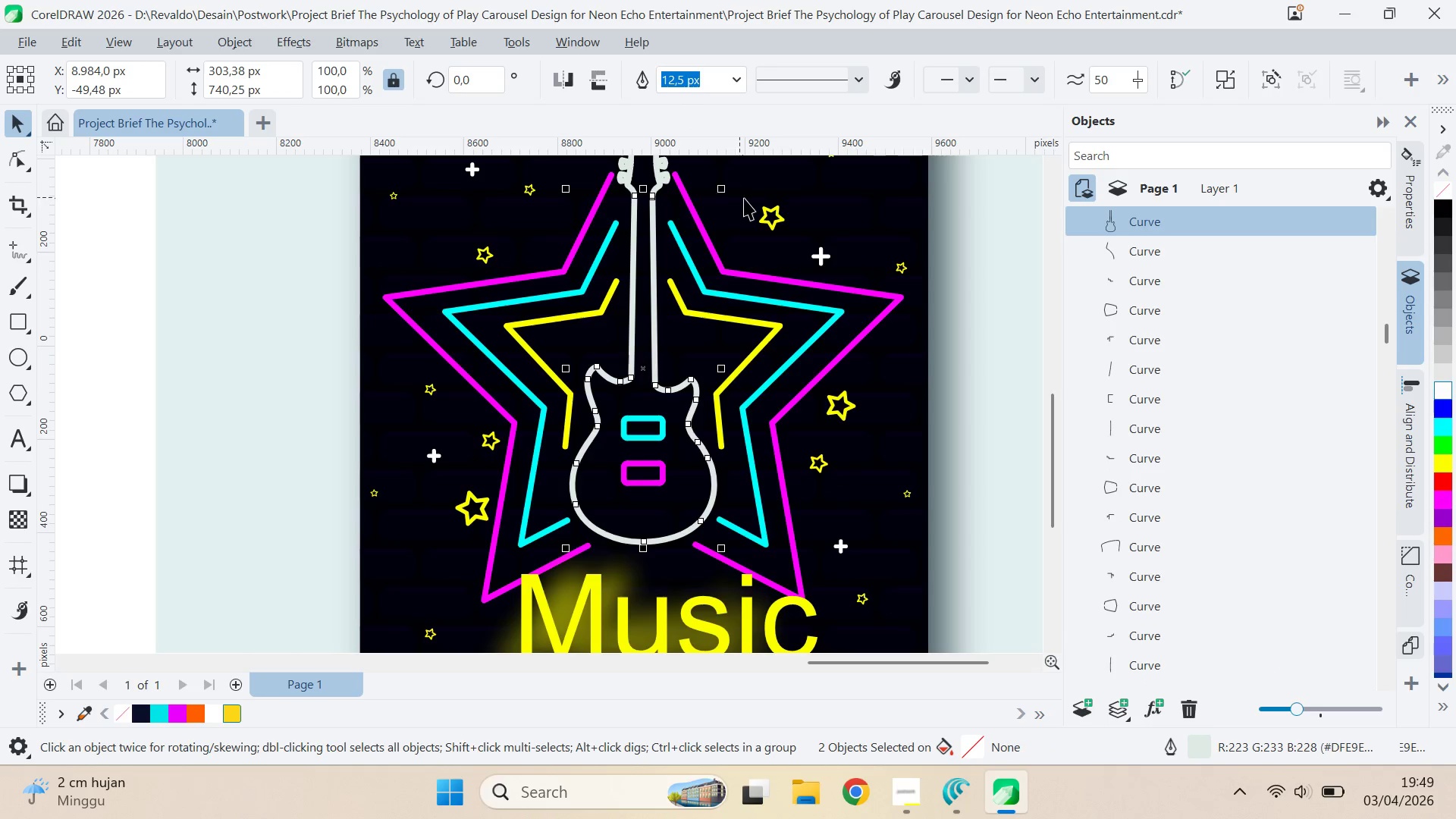 
type(qv[Delete])
 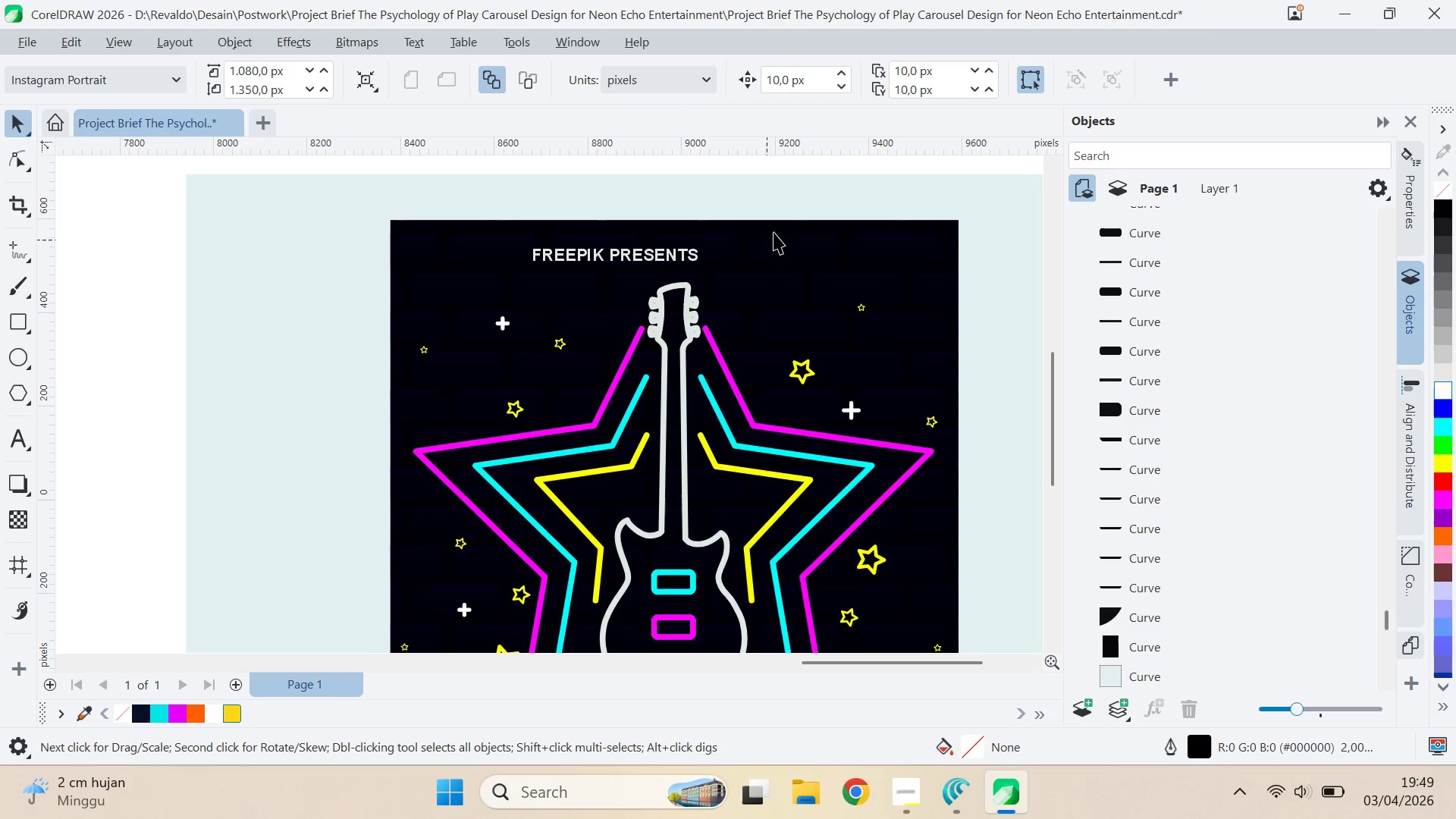 
left_click_drag(start_coordinate=[745, 198], to_coordinate=[776, 352])
 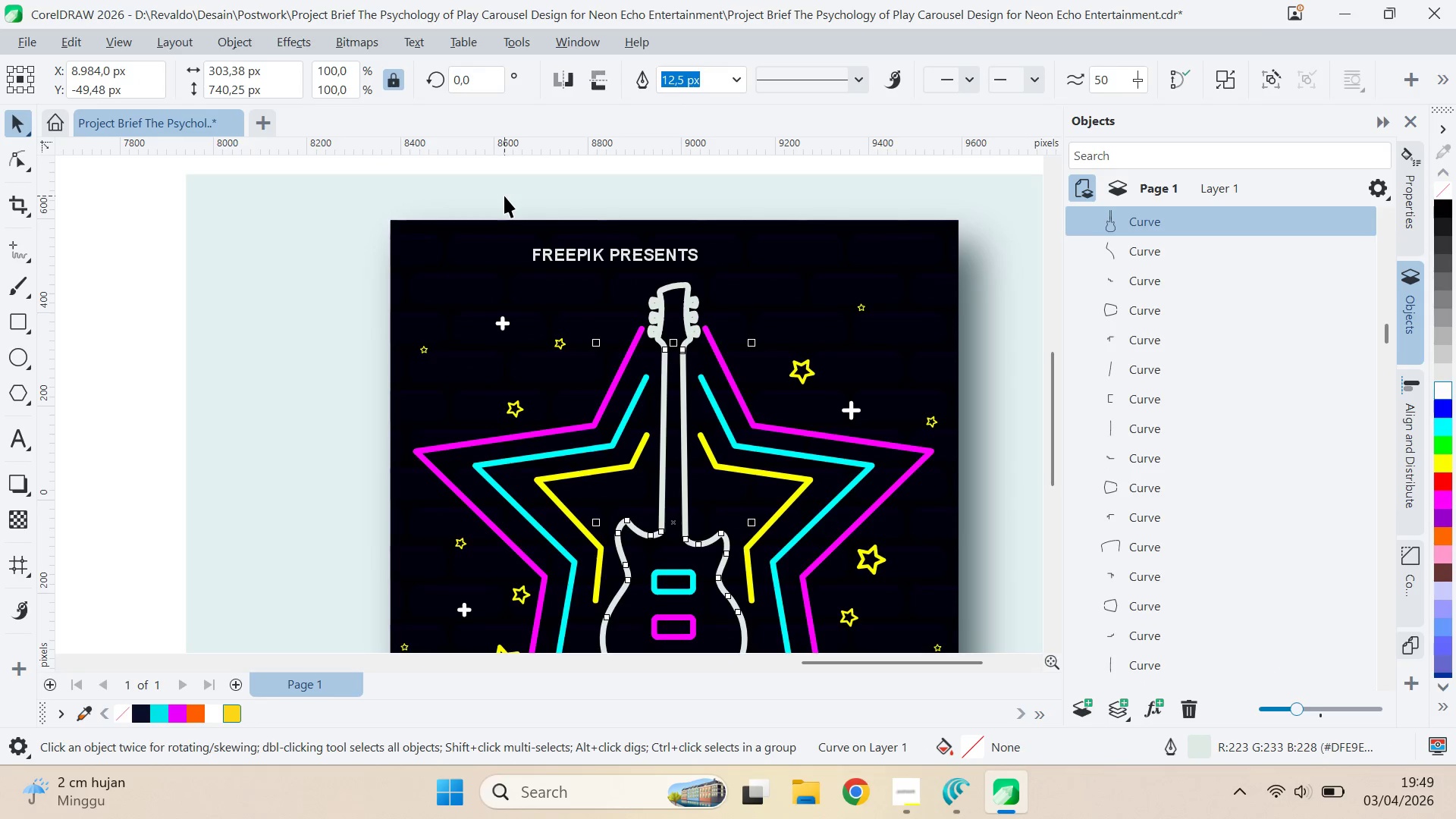 
left_click_drag(start_coordinate=[500, 194], to_coordinate=[761, 243])
 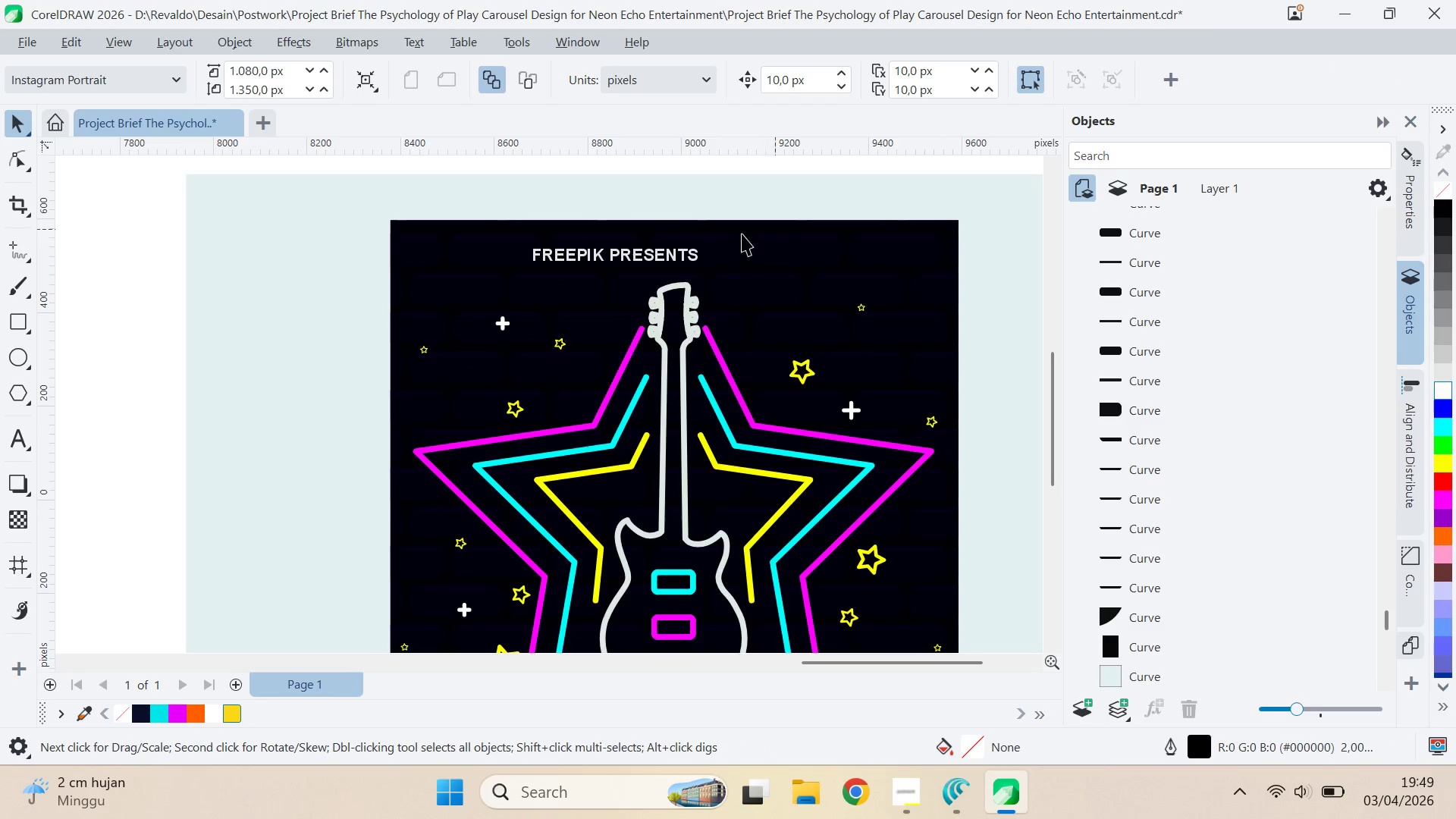 
left_click([381, 218])
 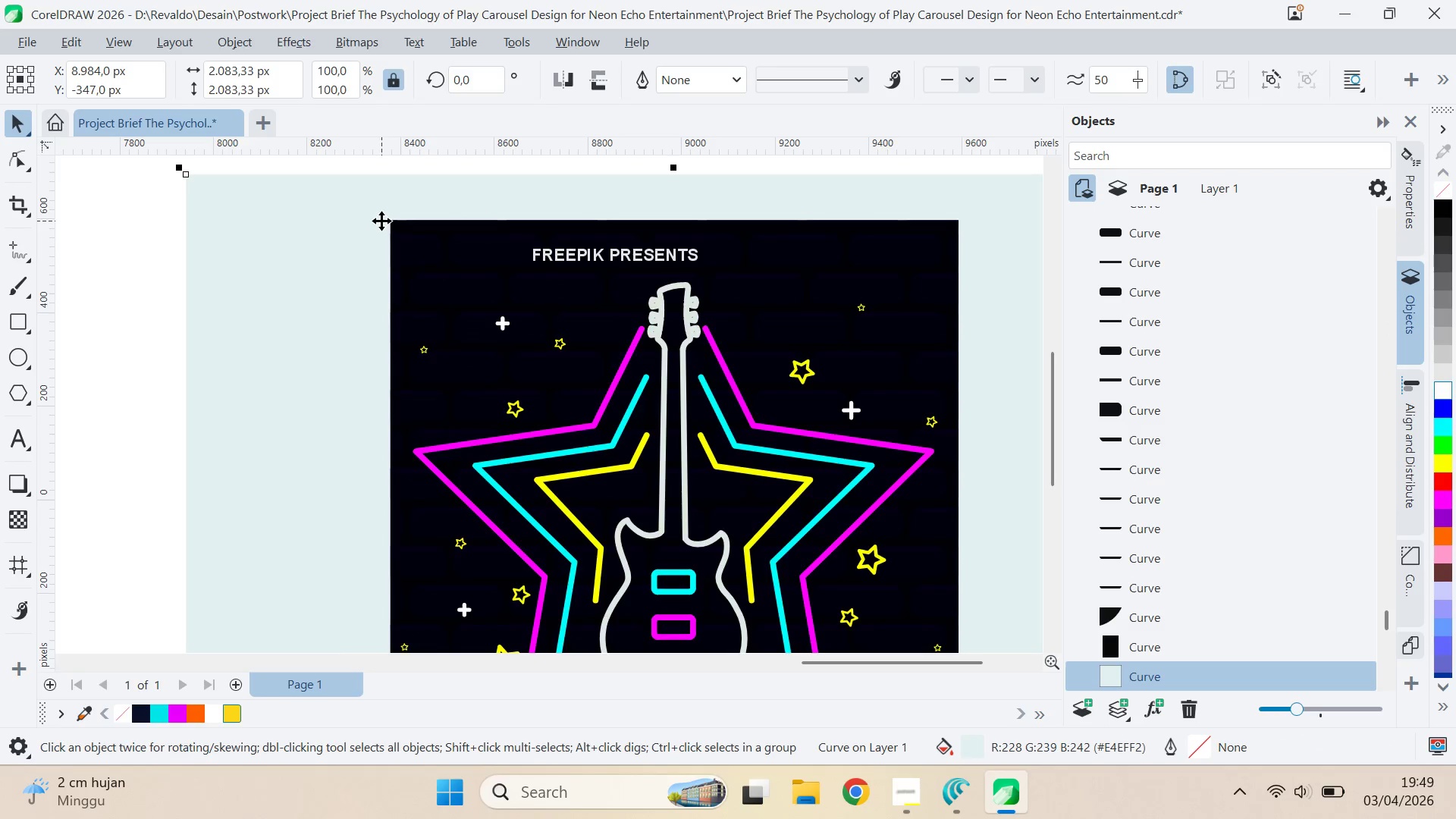 
key(Delete)
 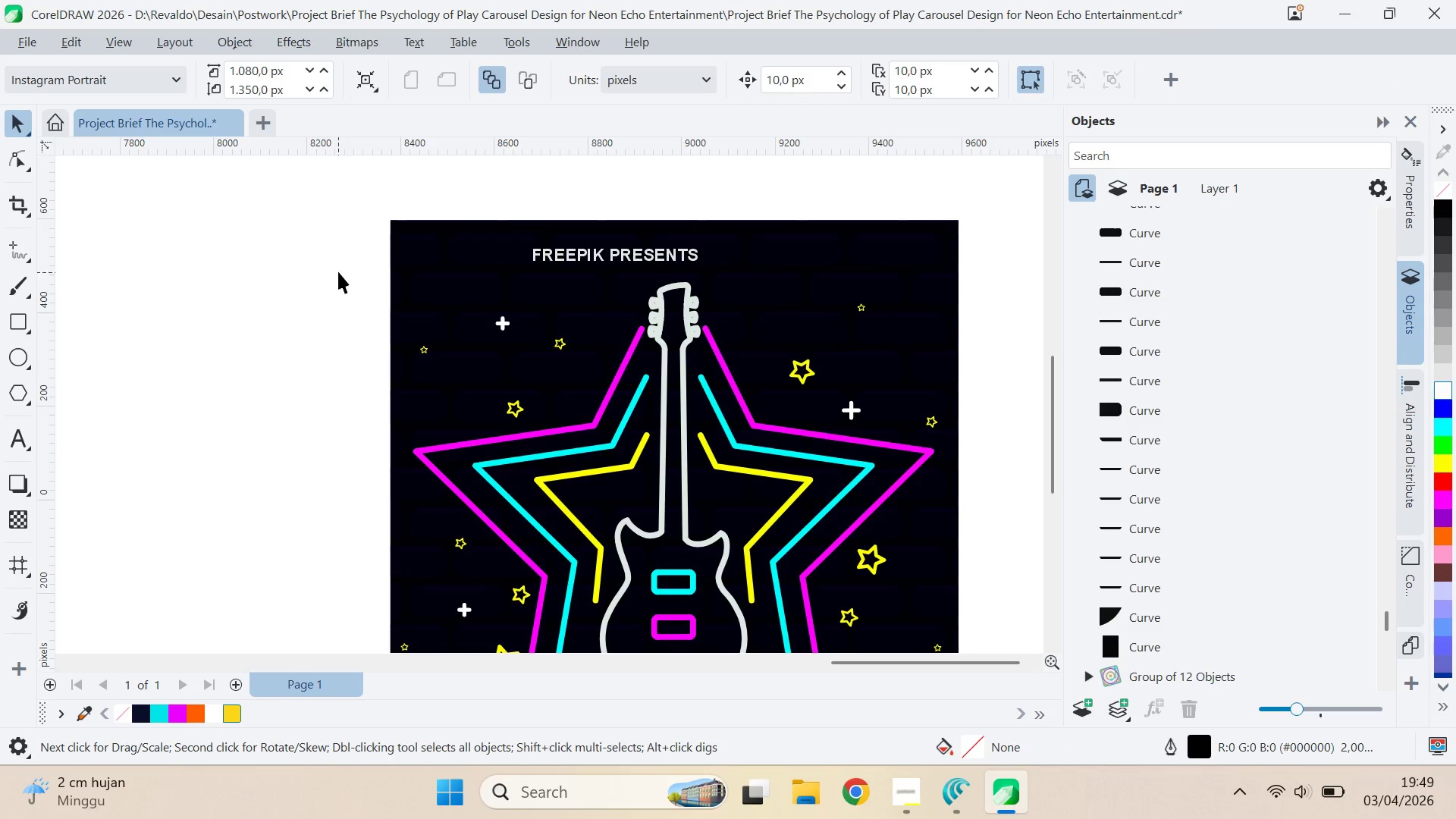 
left_click_drag(start_coordinate=[357, 211], to_coordinate=[977, 271])
 